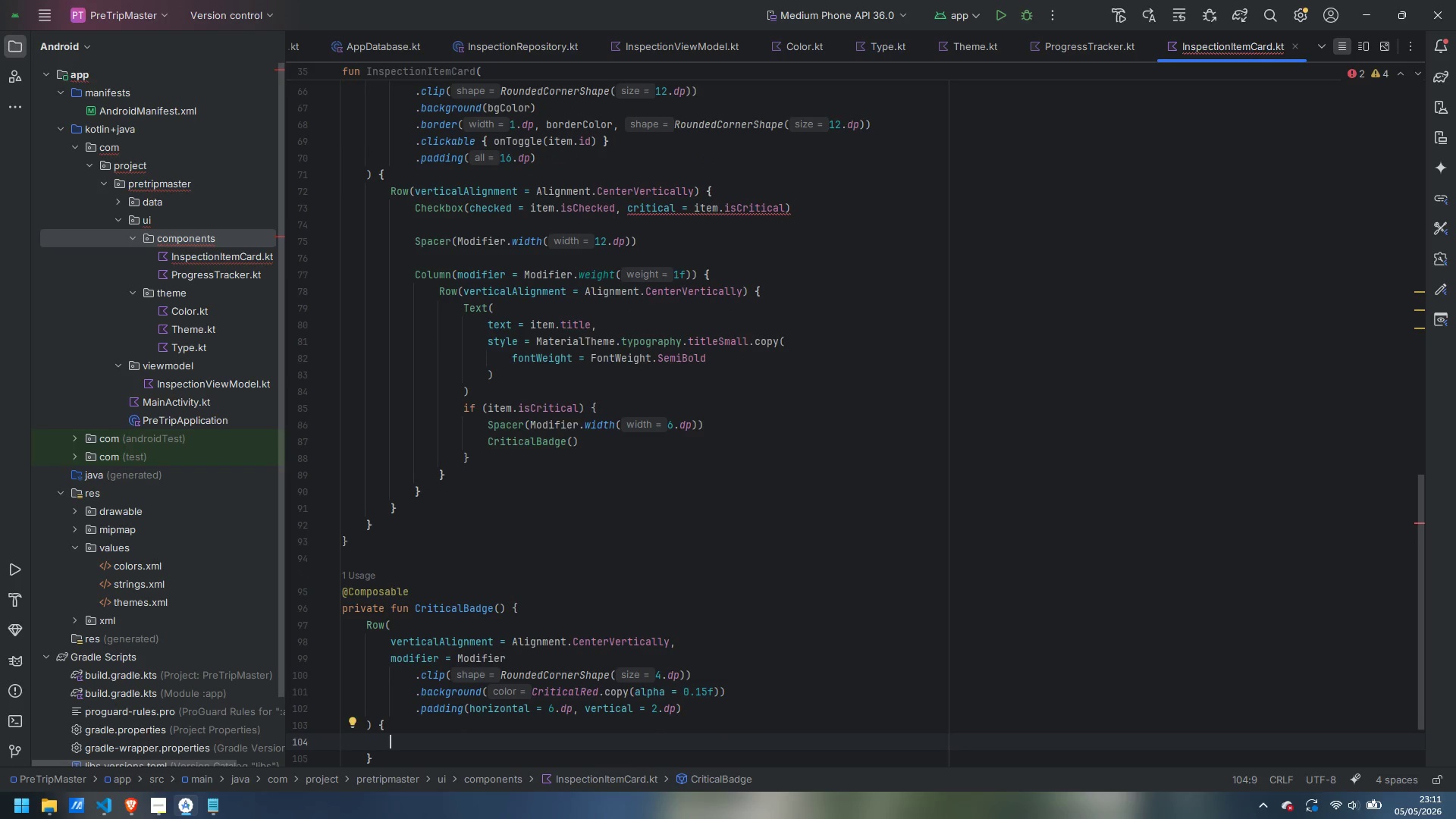 
type(Icon)
 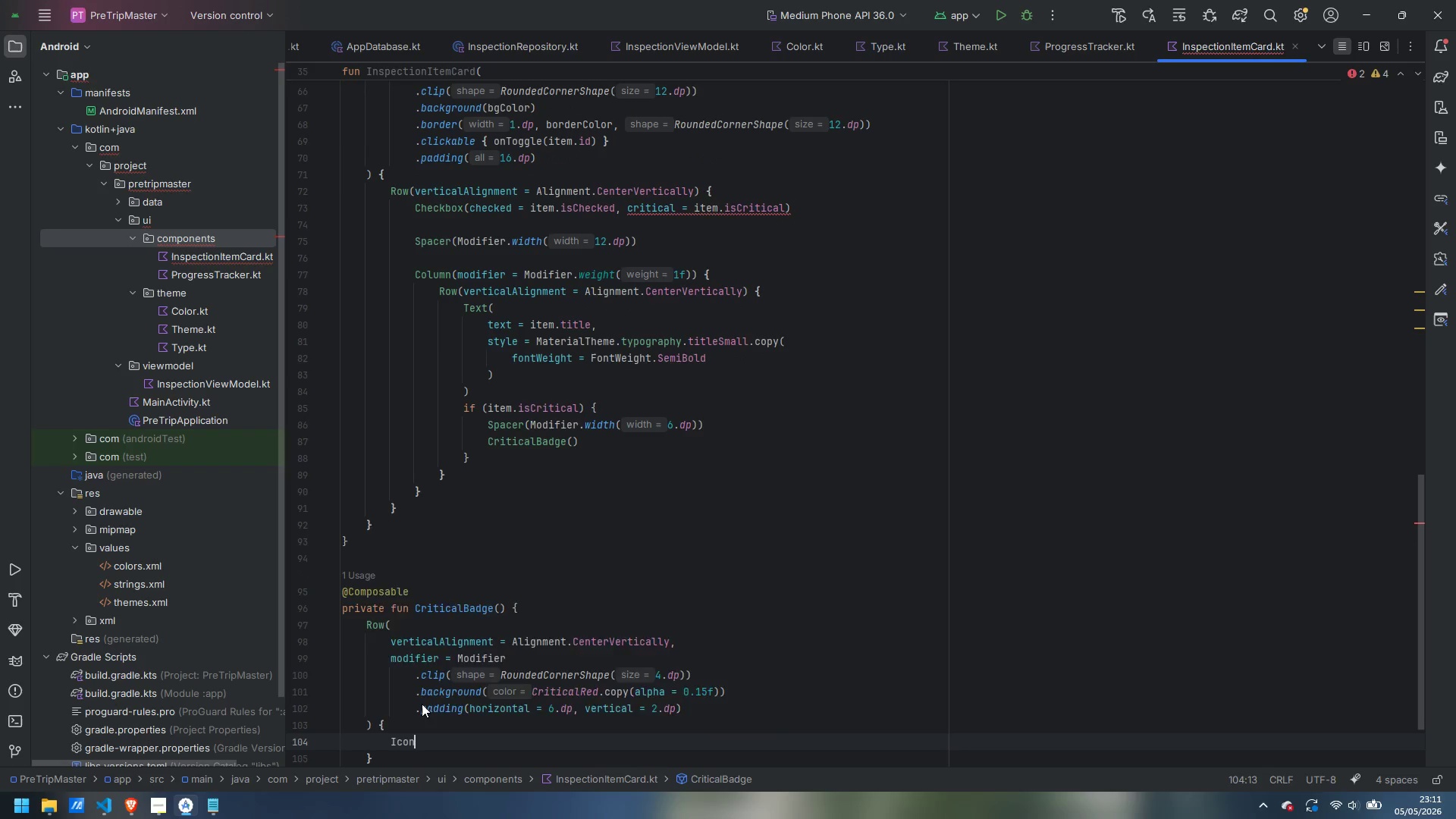 
hold_key(key=ShiftLeft, duration=0.59)
 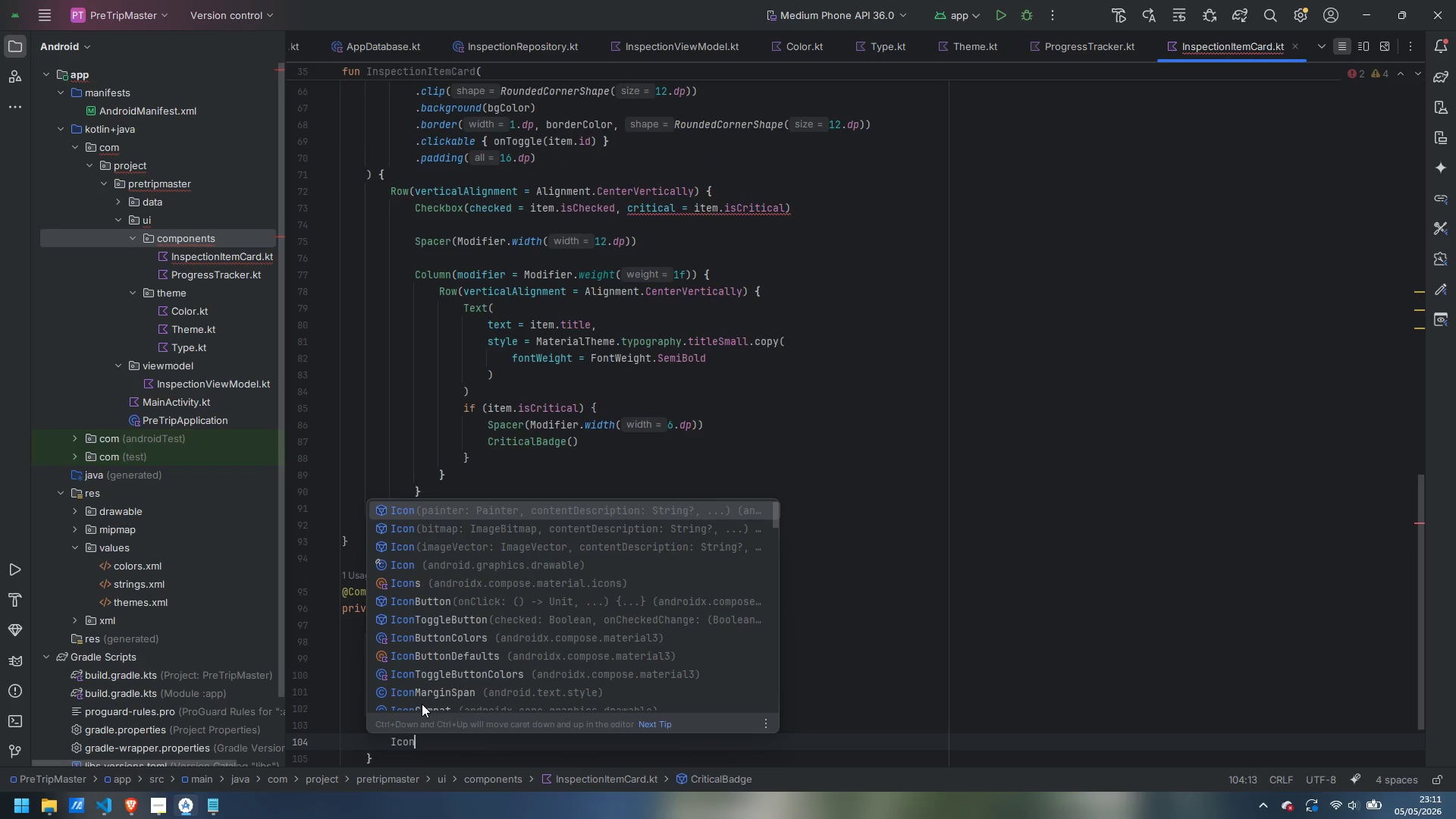 
key(Enter)
 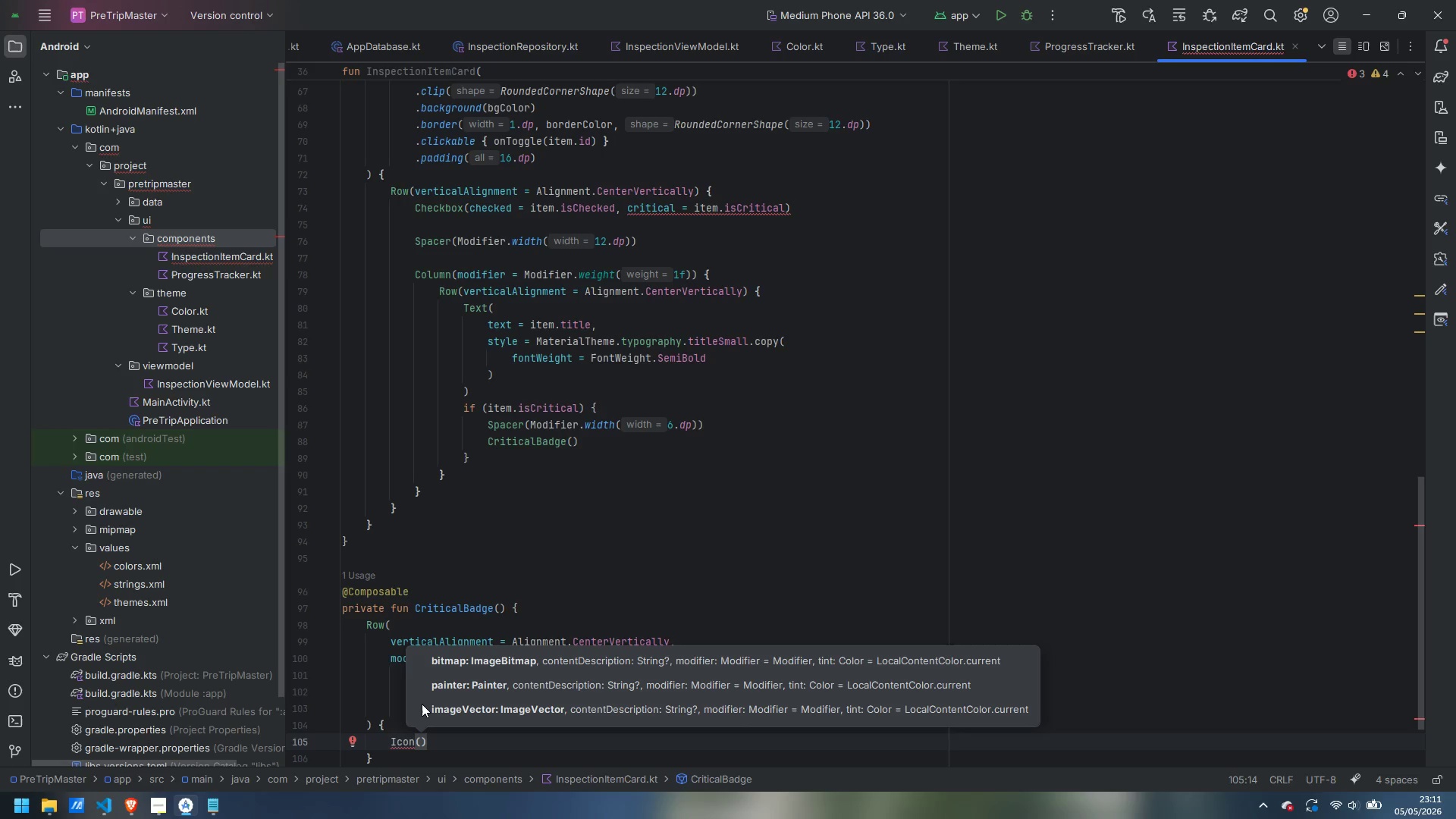 
key(Enter)
 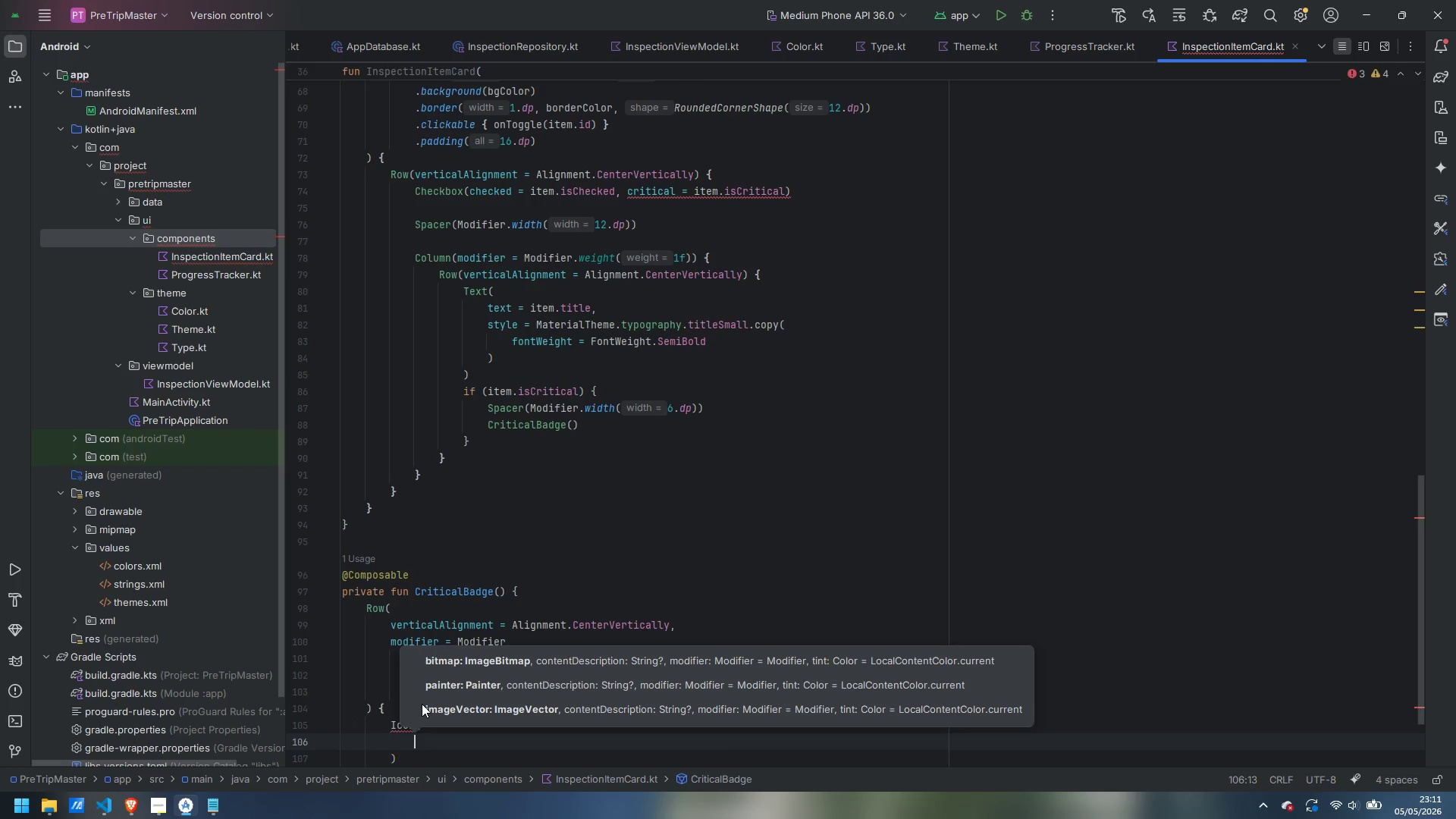 
type(I)
key(Backspace)
type(image)
 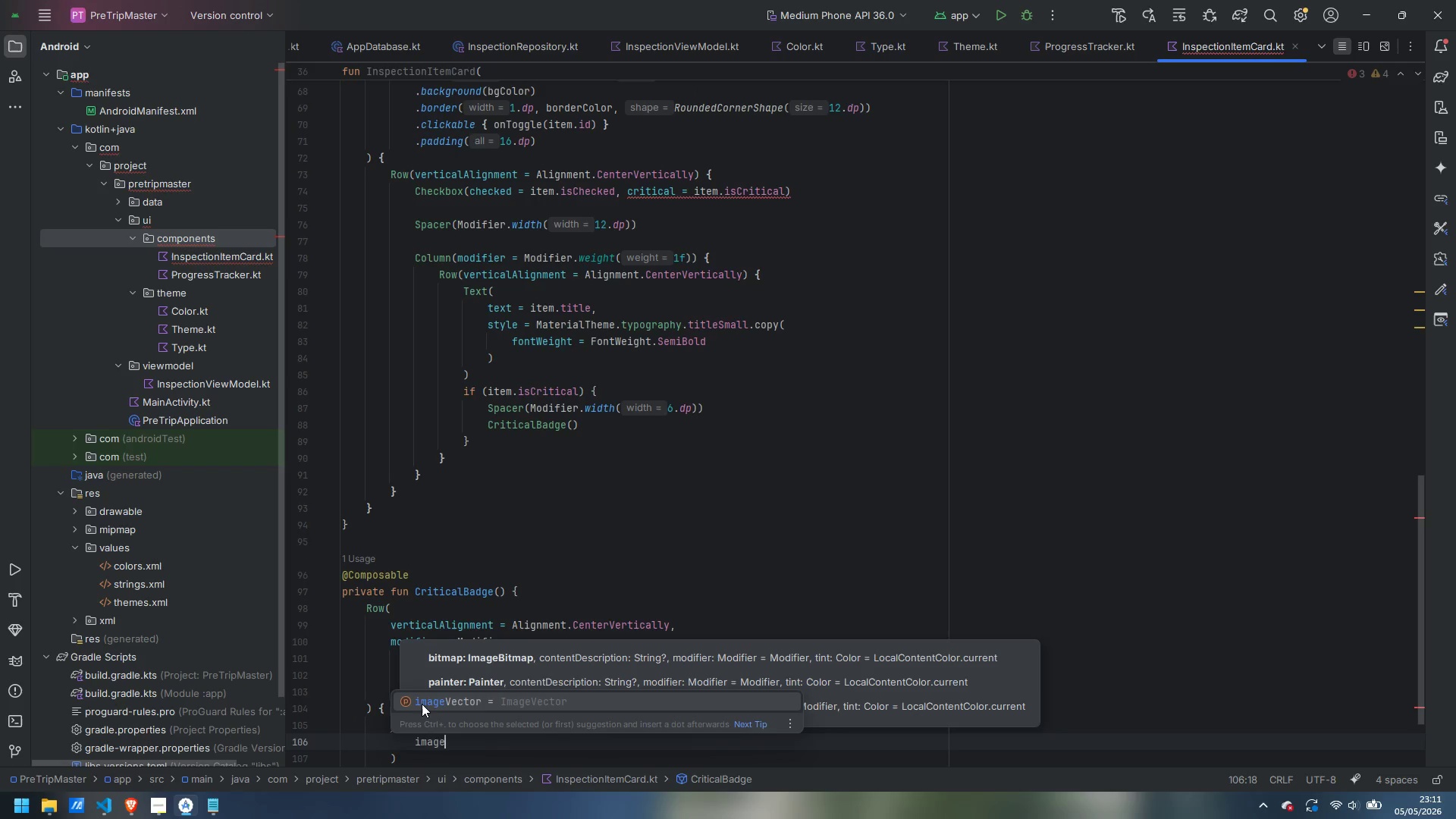 
hold_key(key=ShiftLeft, duration=0.8)
 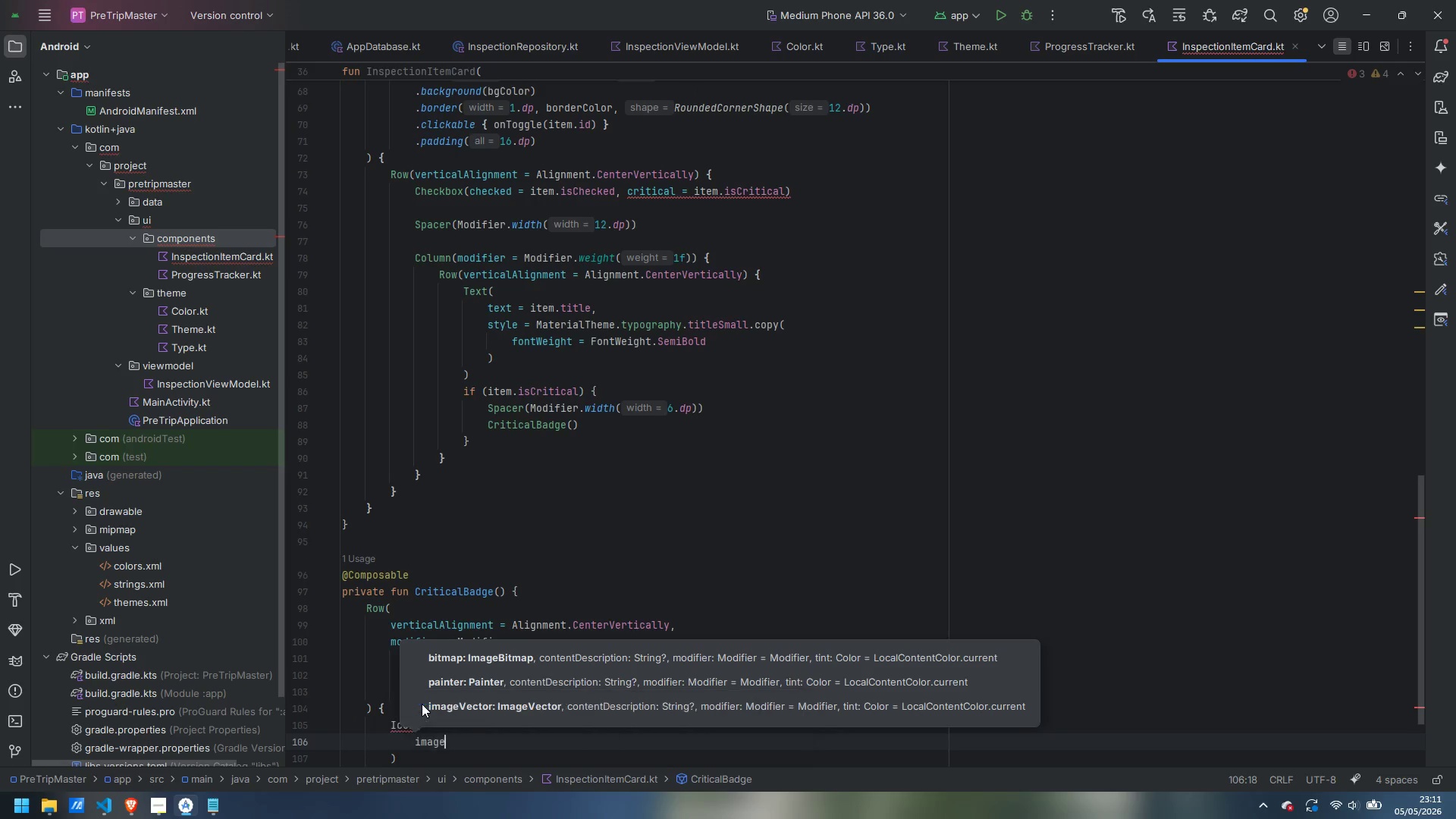 
key(Enter)
 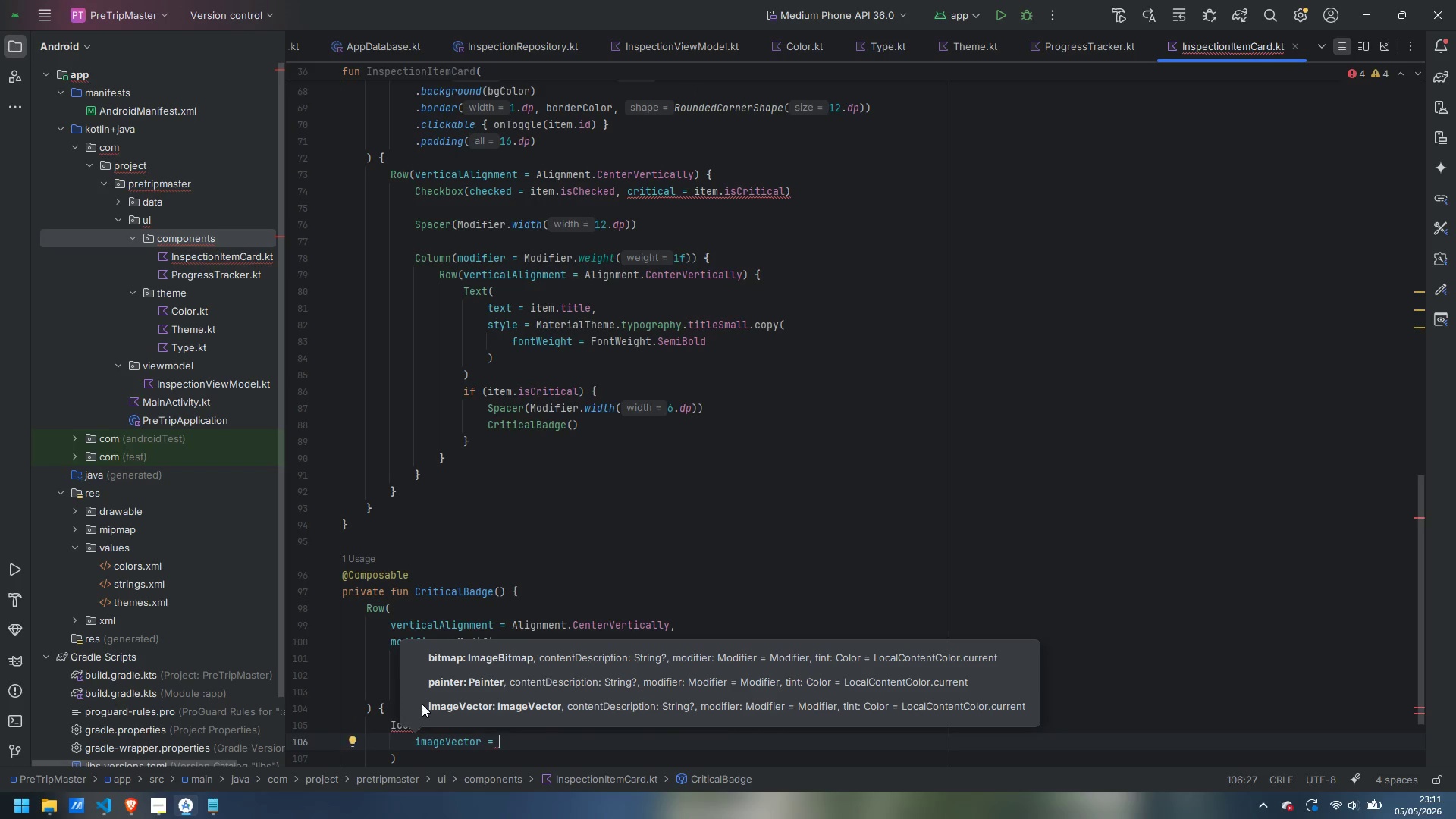 
type(Icons)
 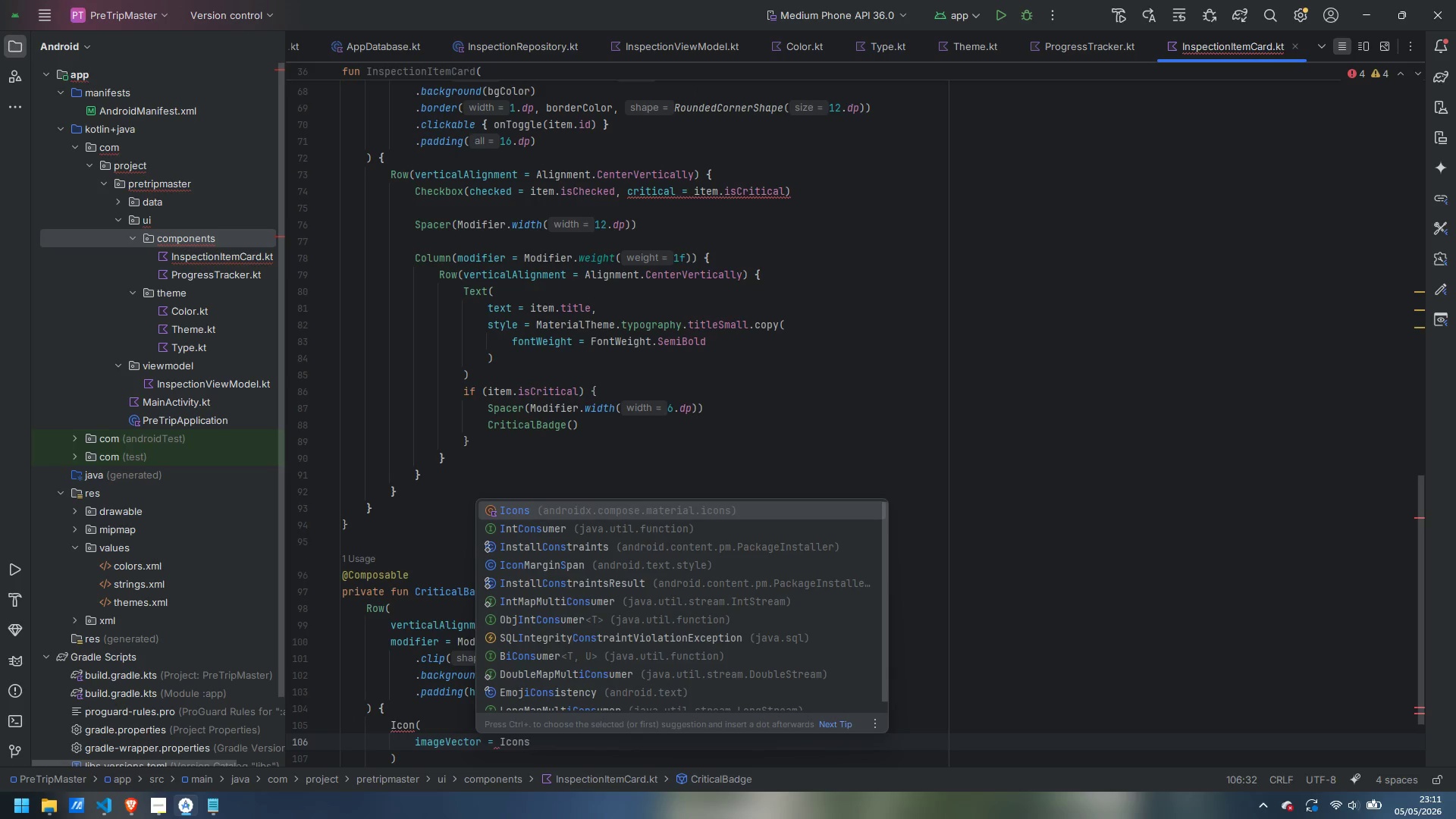 
key(Enter)
 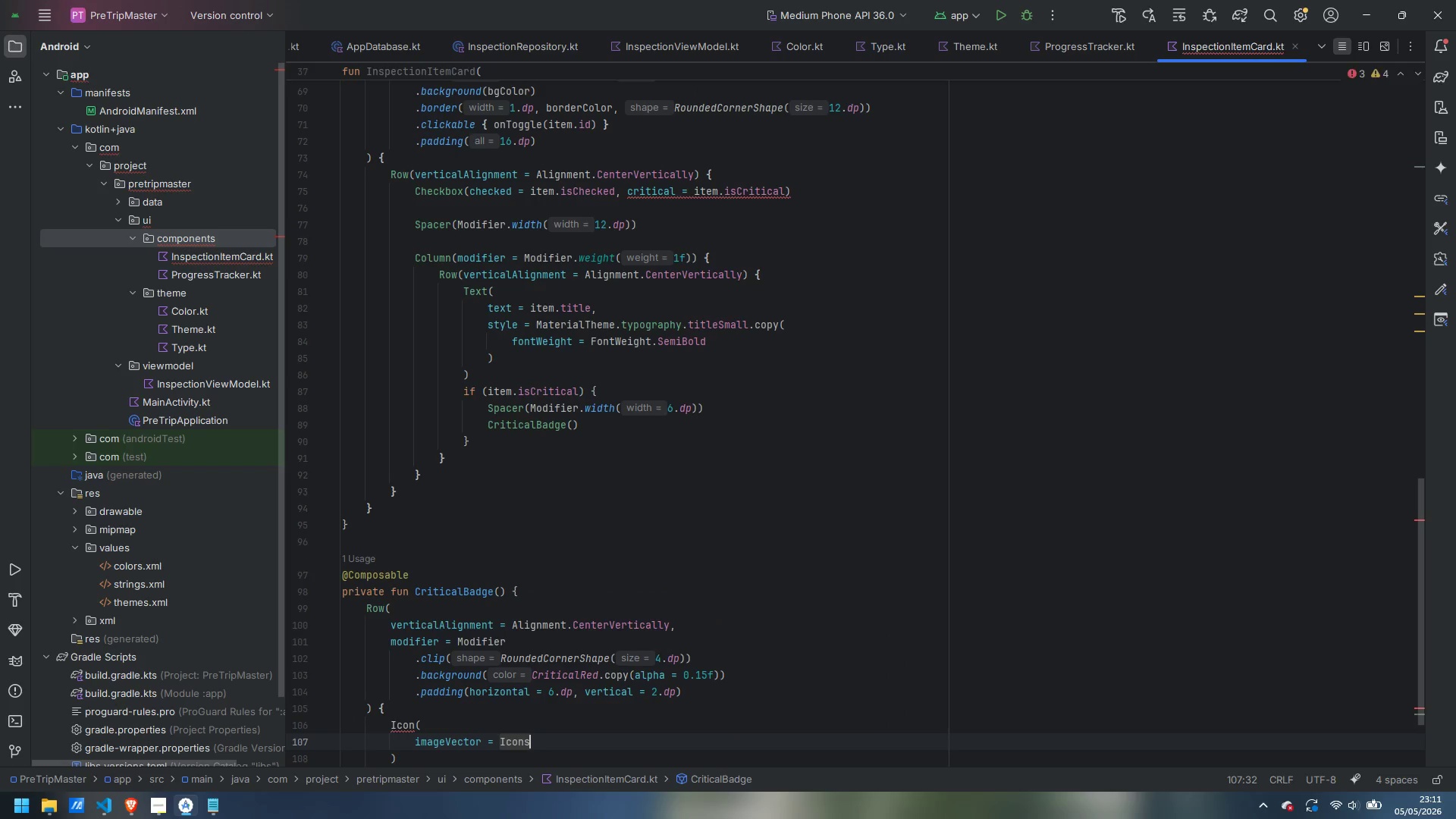 
type(,Defa)
 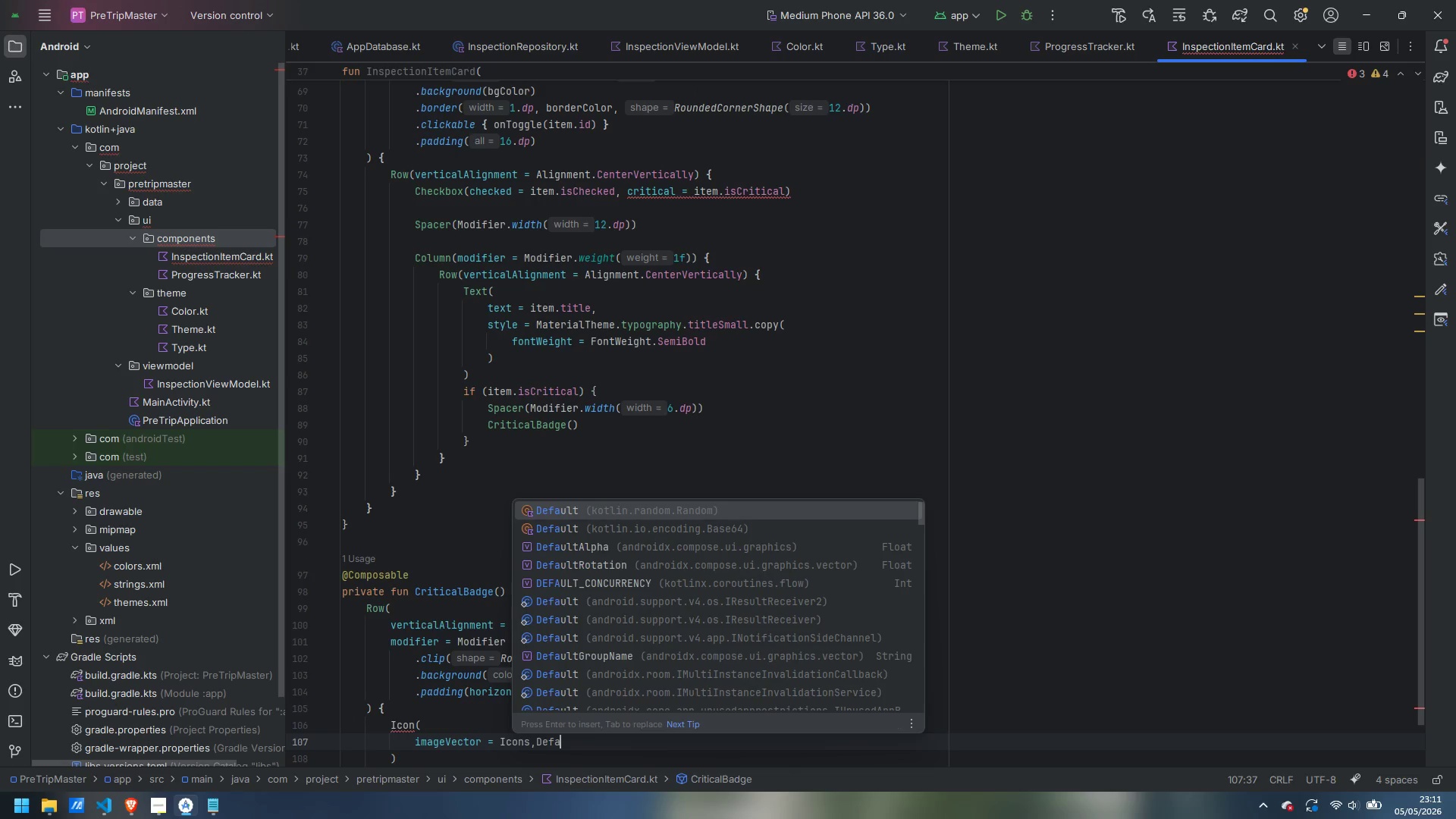 
key(Control+ControlLeft)
 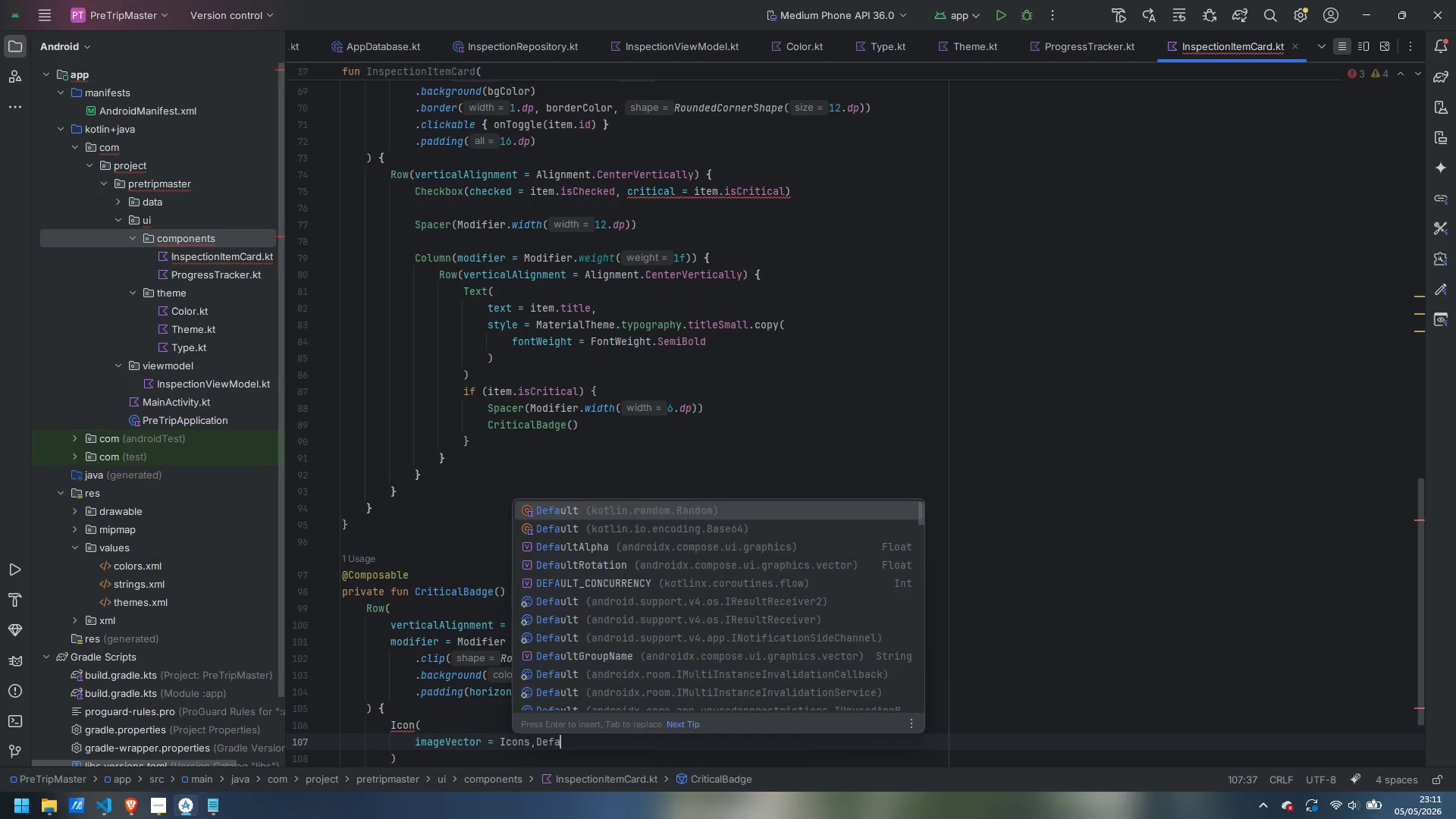 
key(Control+Backspace)
 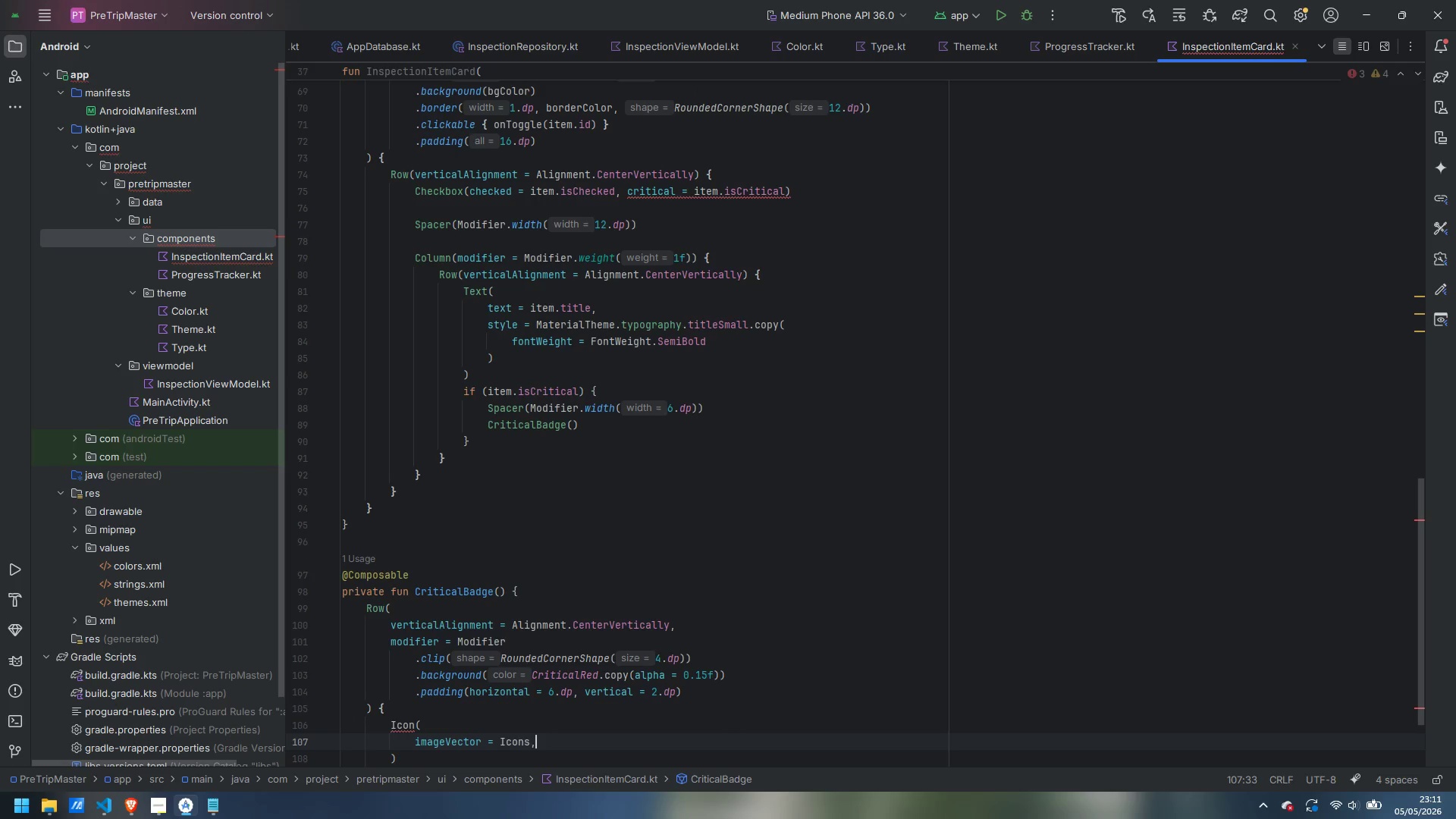 
key(Backspace)
type(.Defa)
 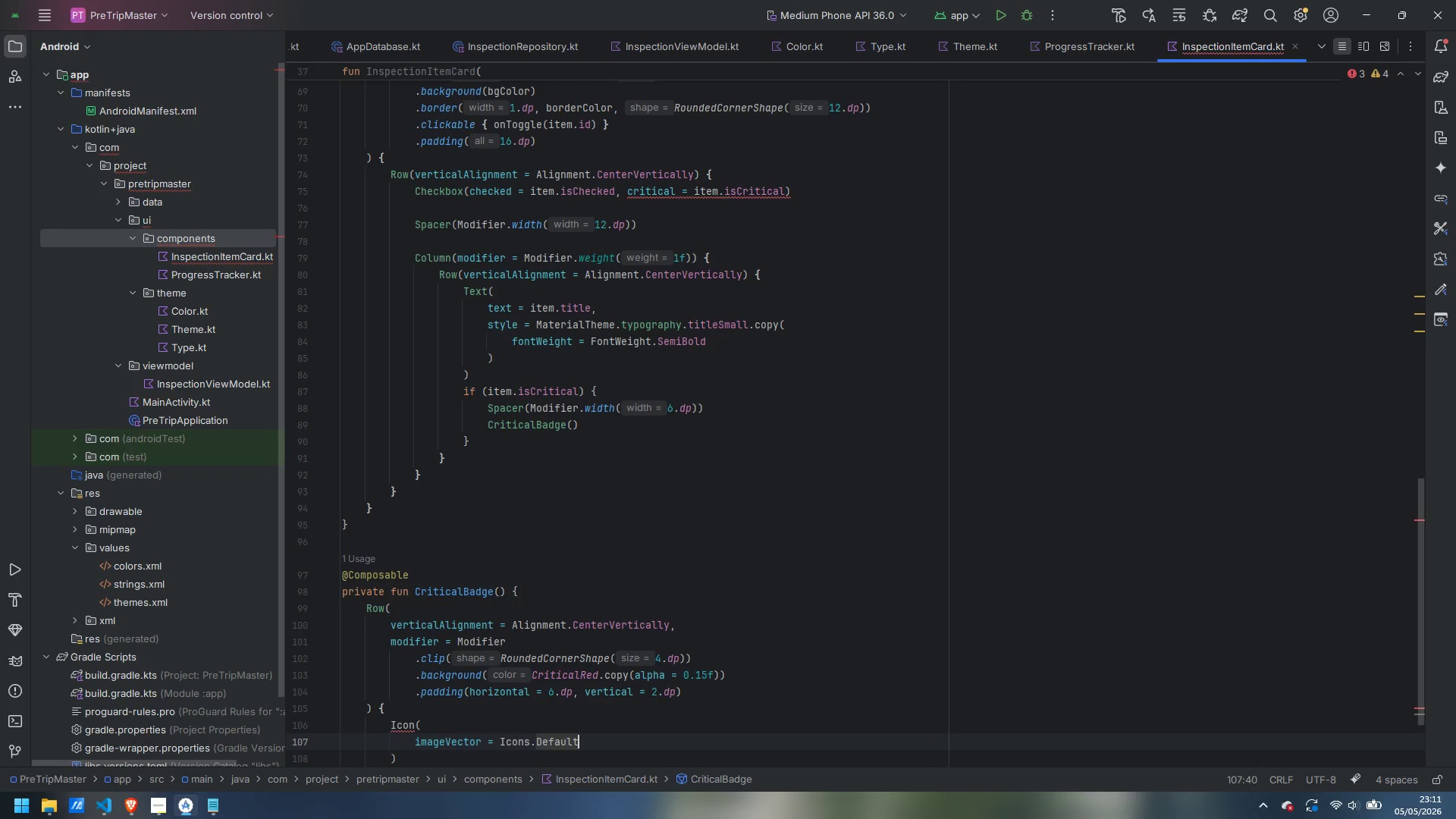 
 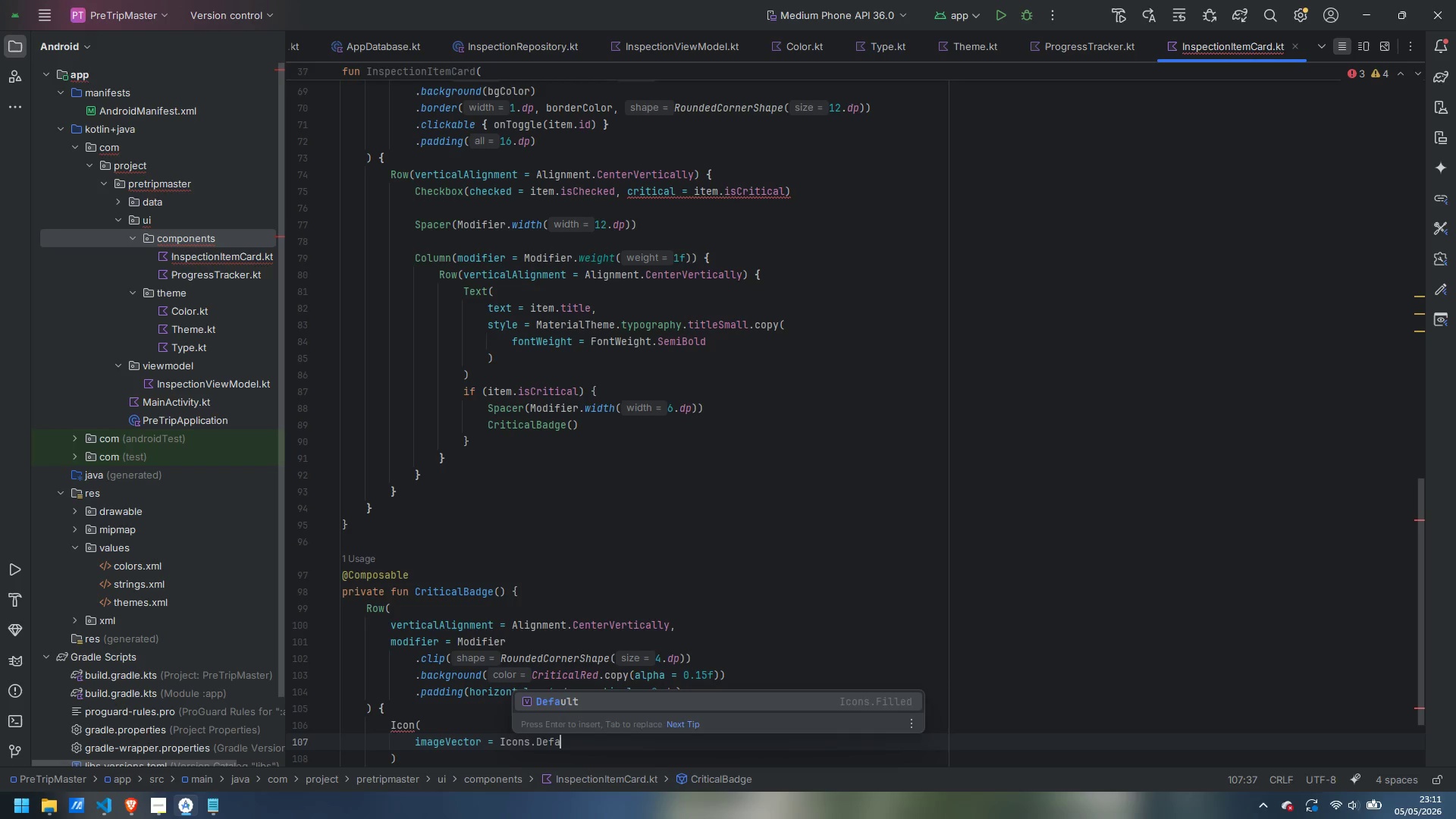 
key(Enter)
 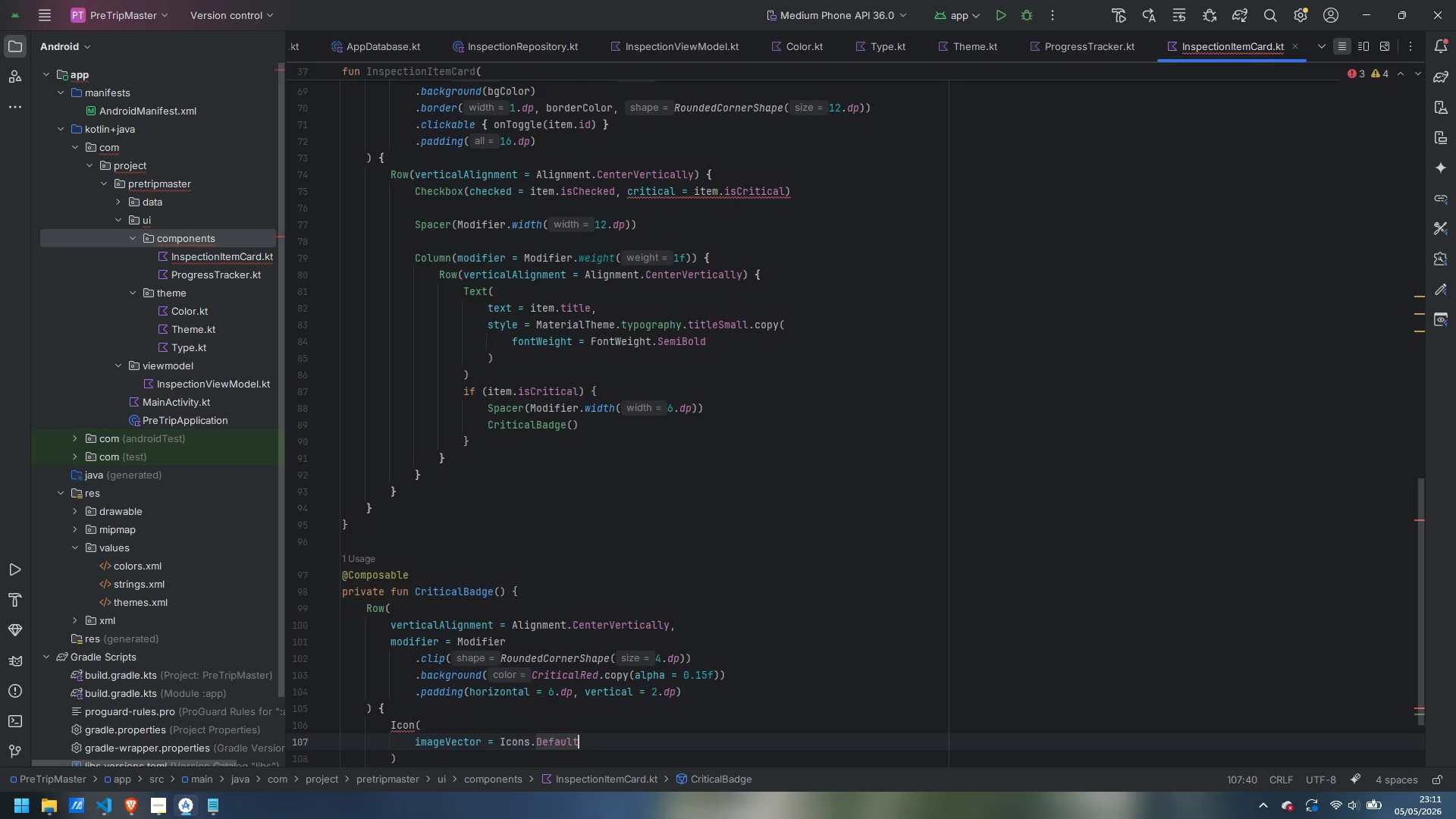 
type(.Warning,)
 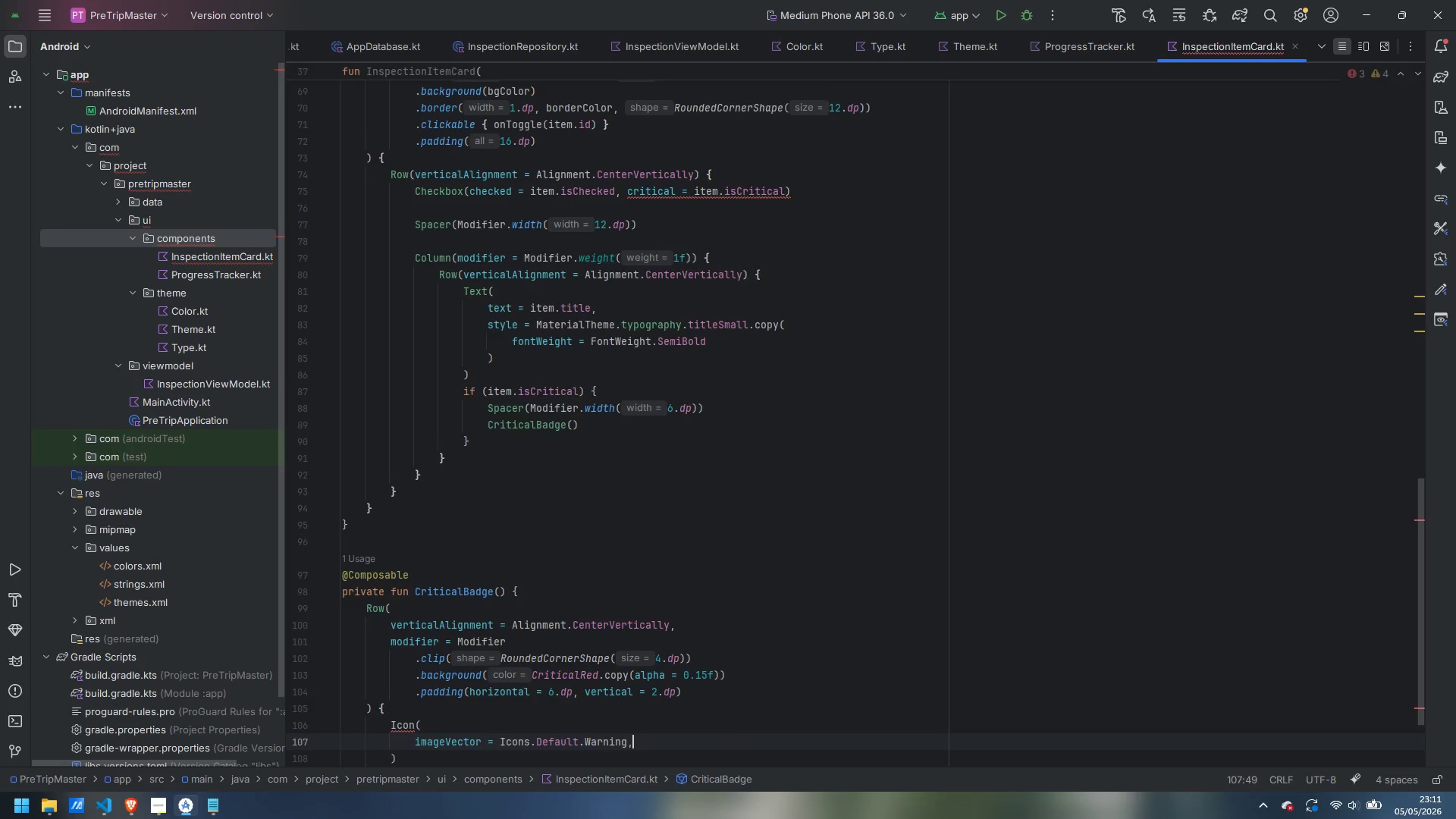 
key(Enter)
 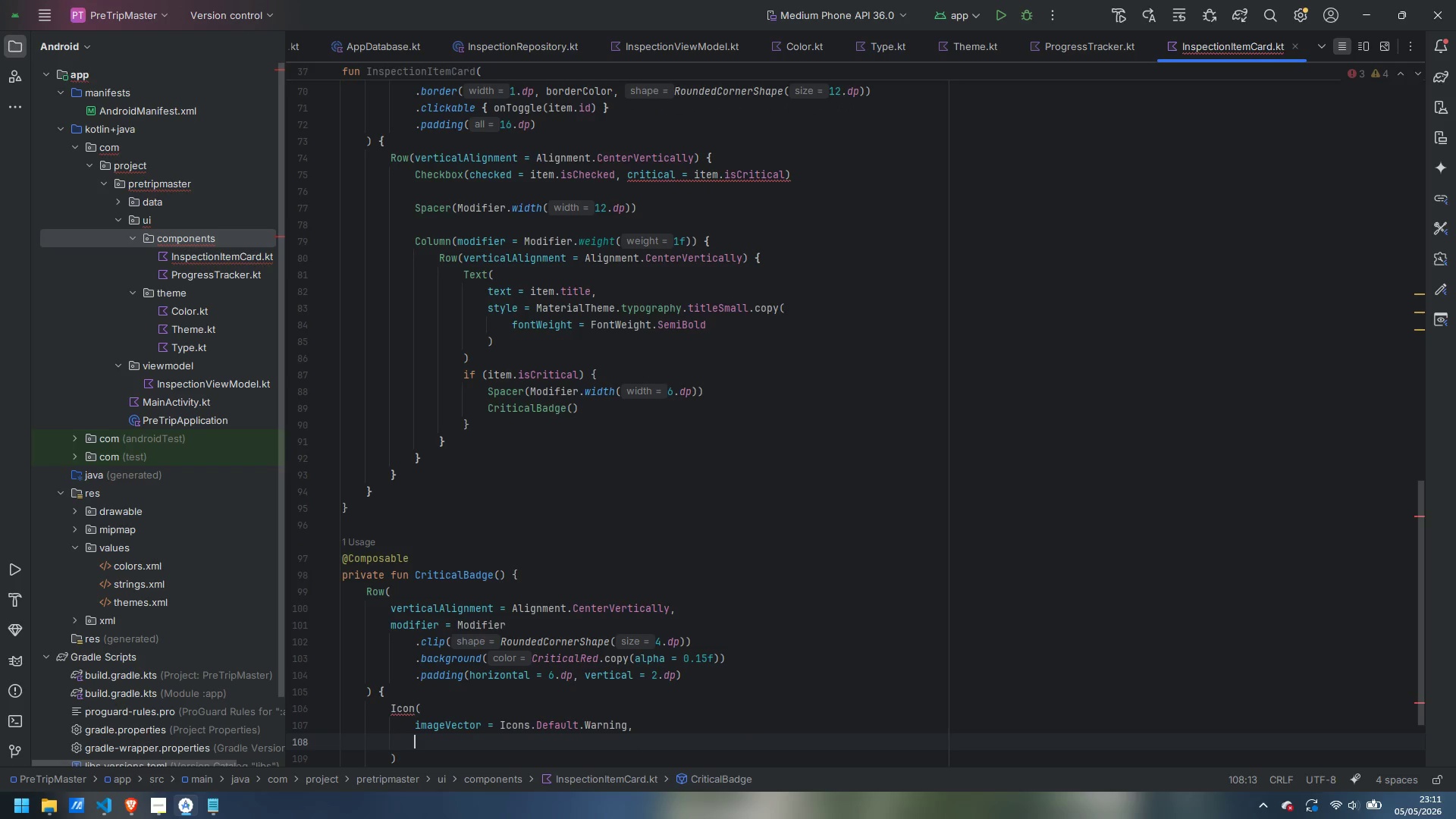 
type(contentDe)
 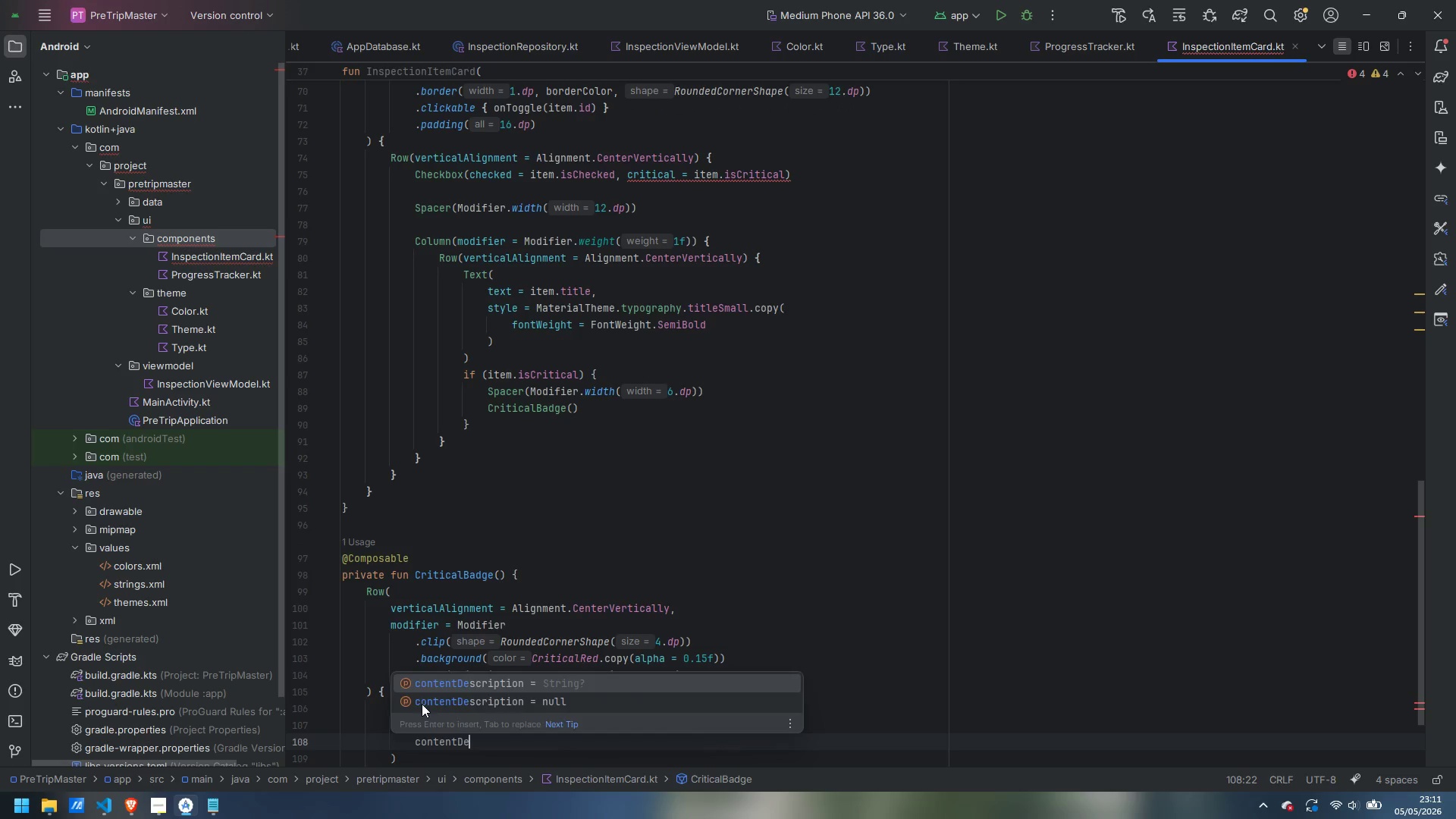 
key(Enter)
 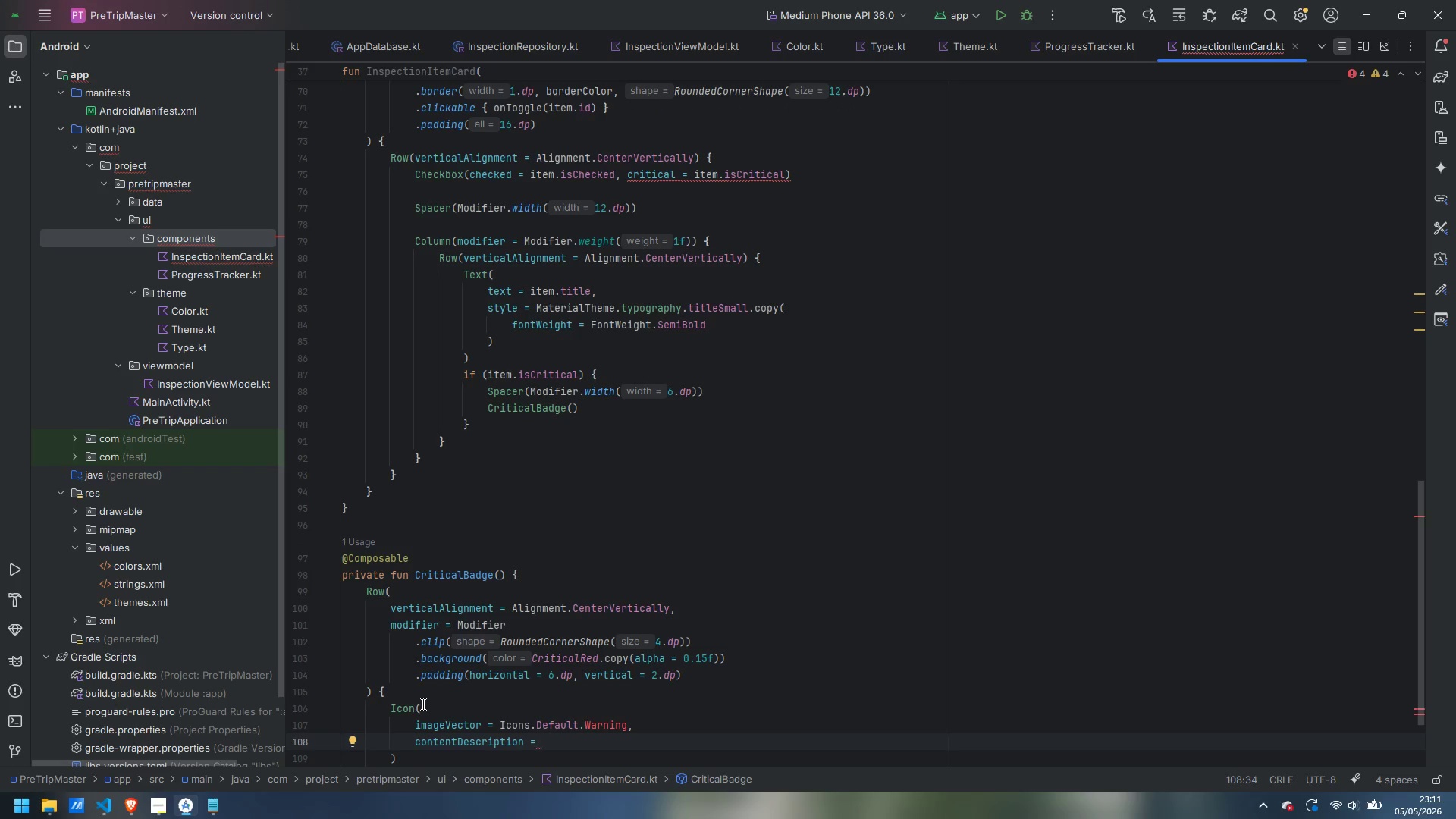 
type(null,)
 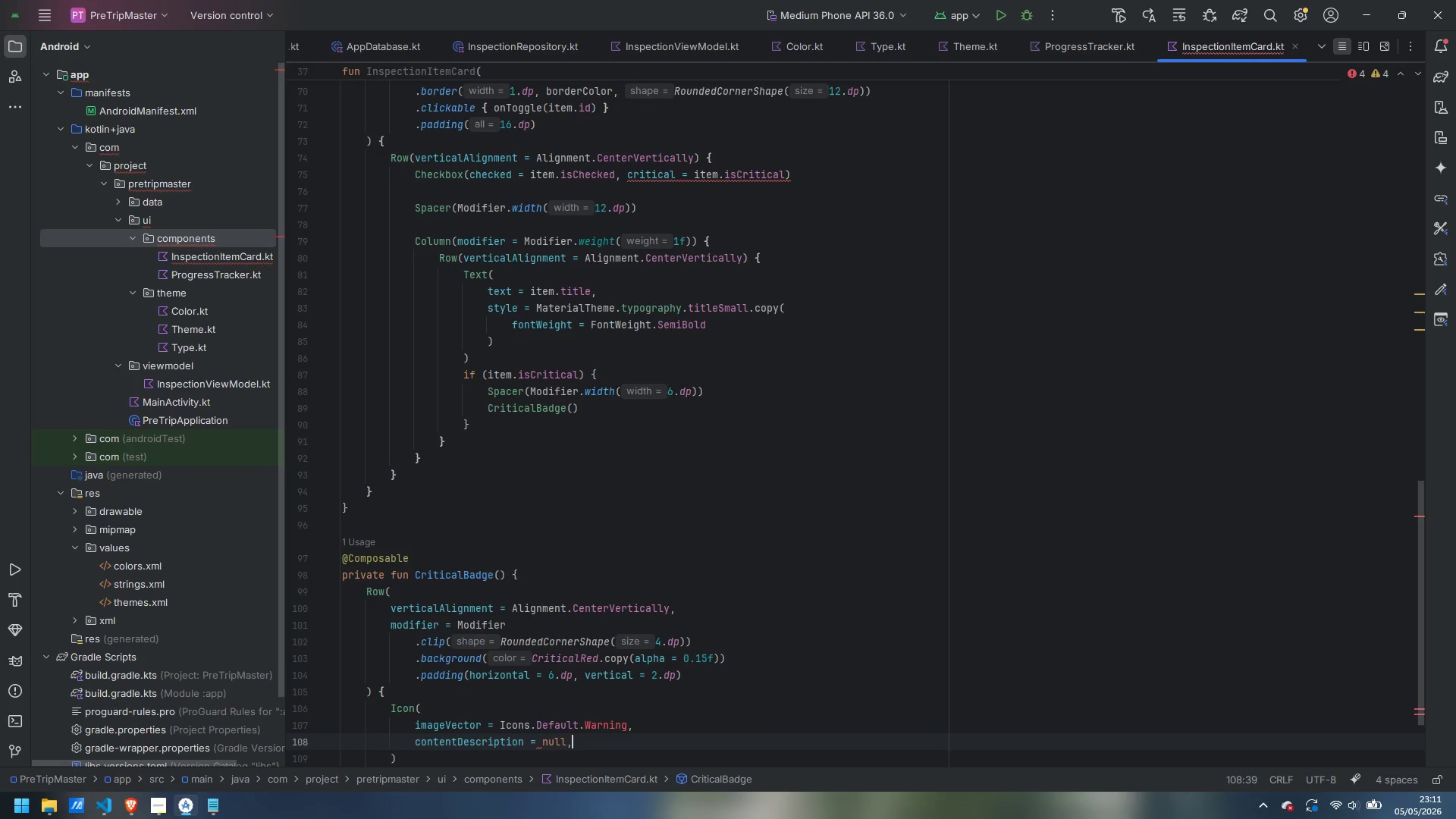 
key(Enter)
 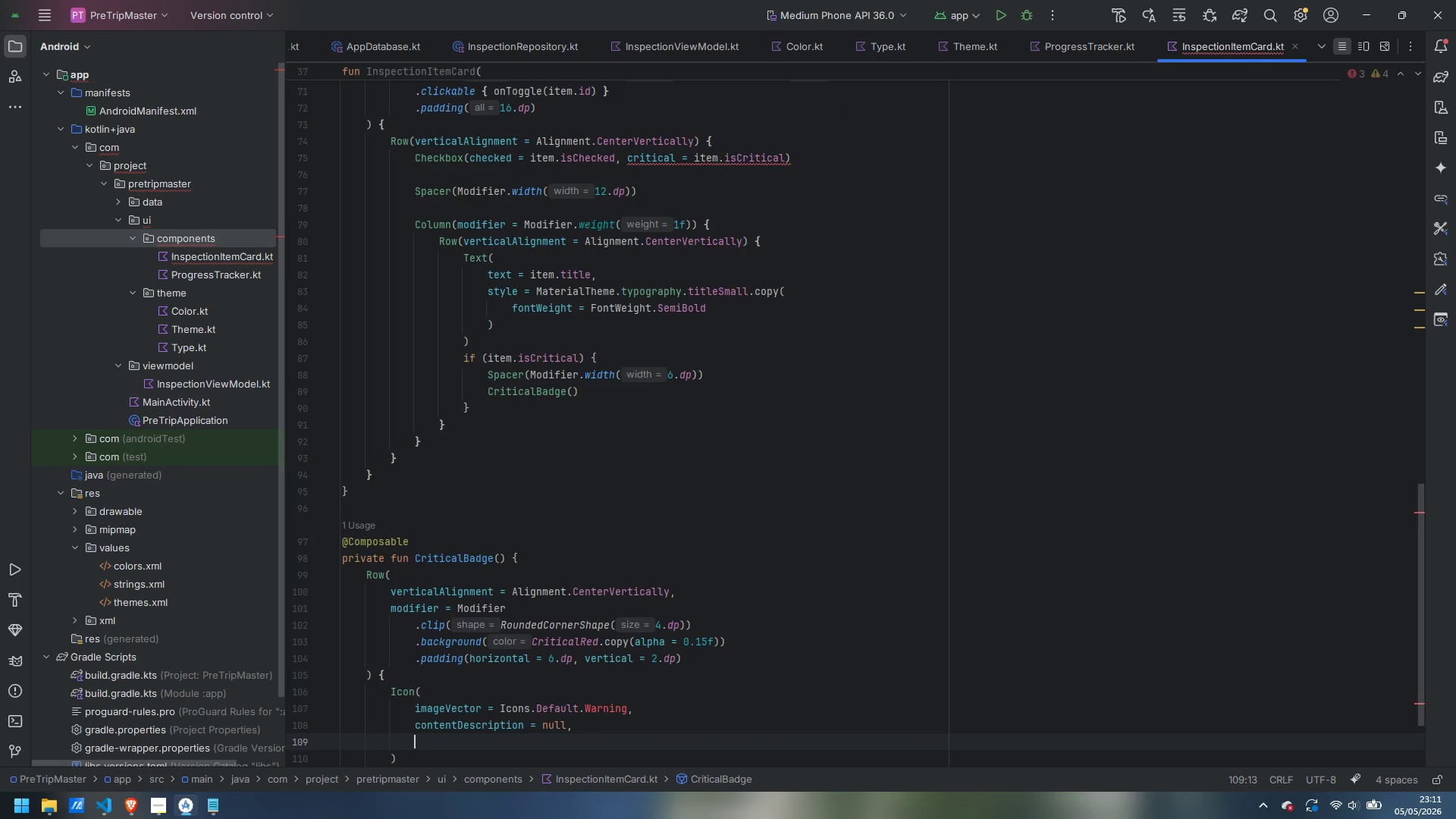 
type(title)
key(Backspace)
key(Backspace)
key(Backspace)
type(nt = )
 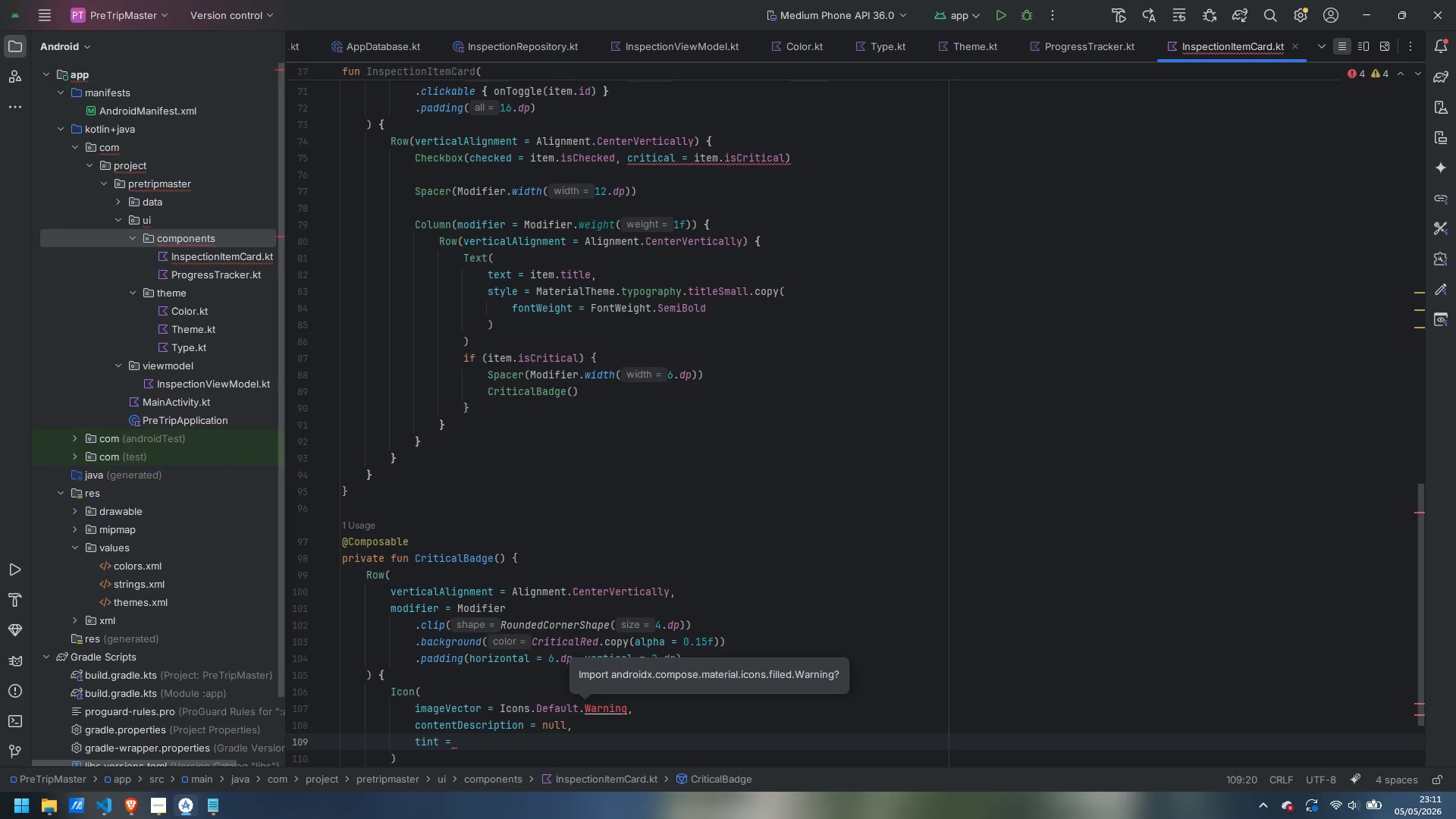 
key(Alt+Enter)
 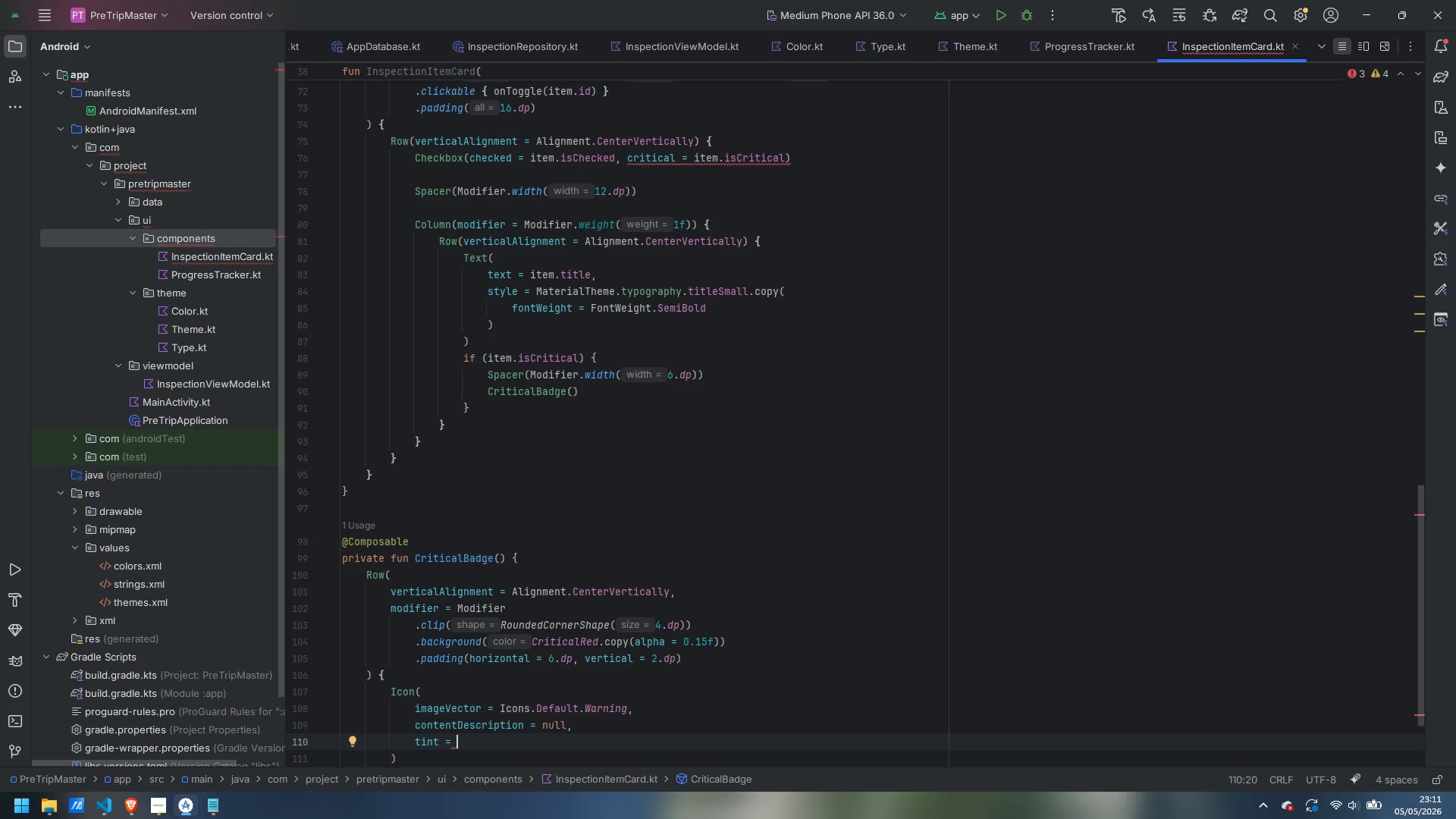 
type(CriticalRed,)
 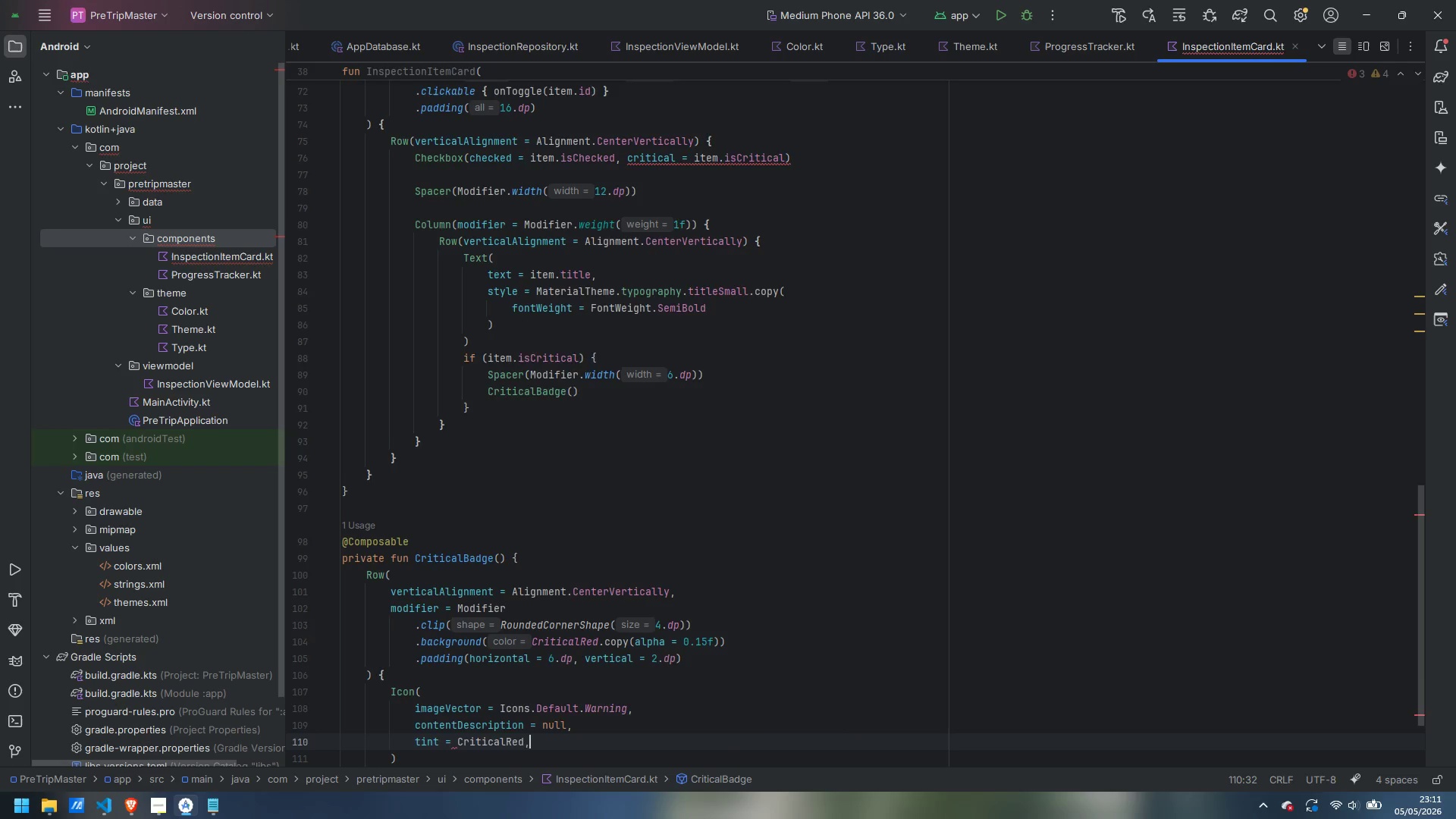 
key(Enter)
 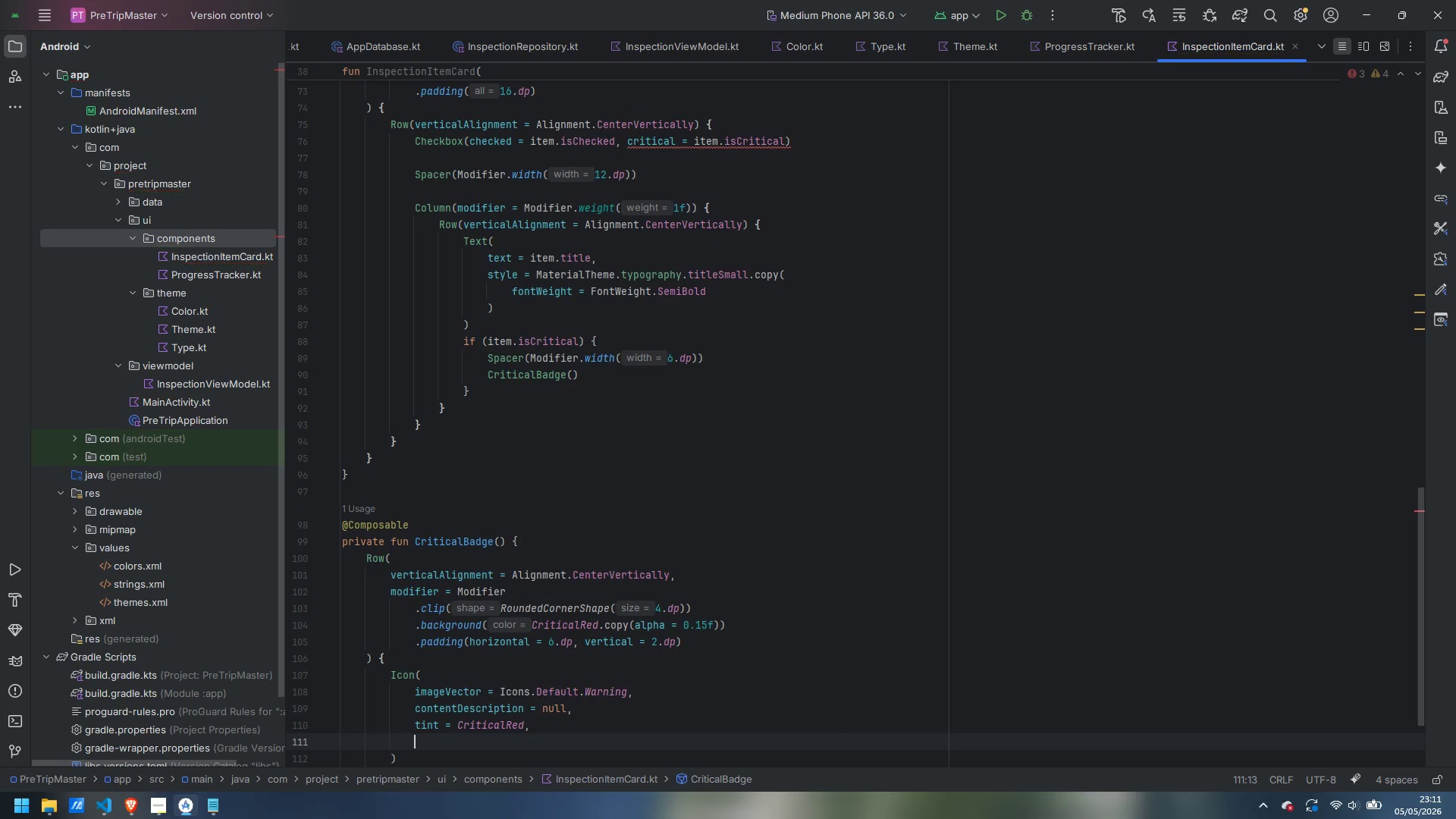 
type(modifier = Modifier.siz)
 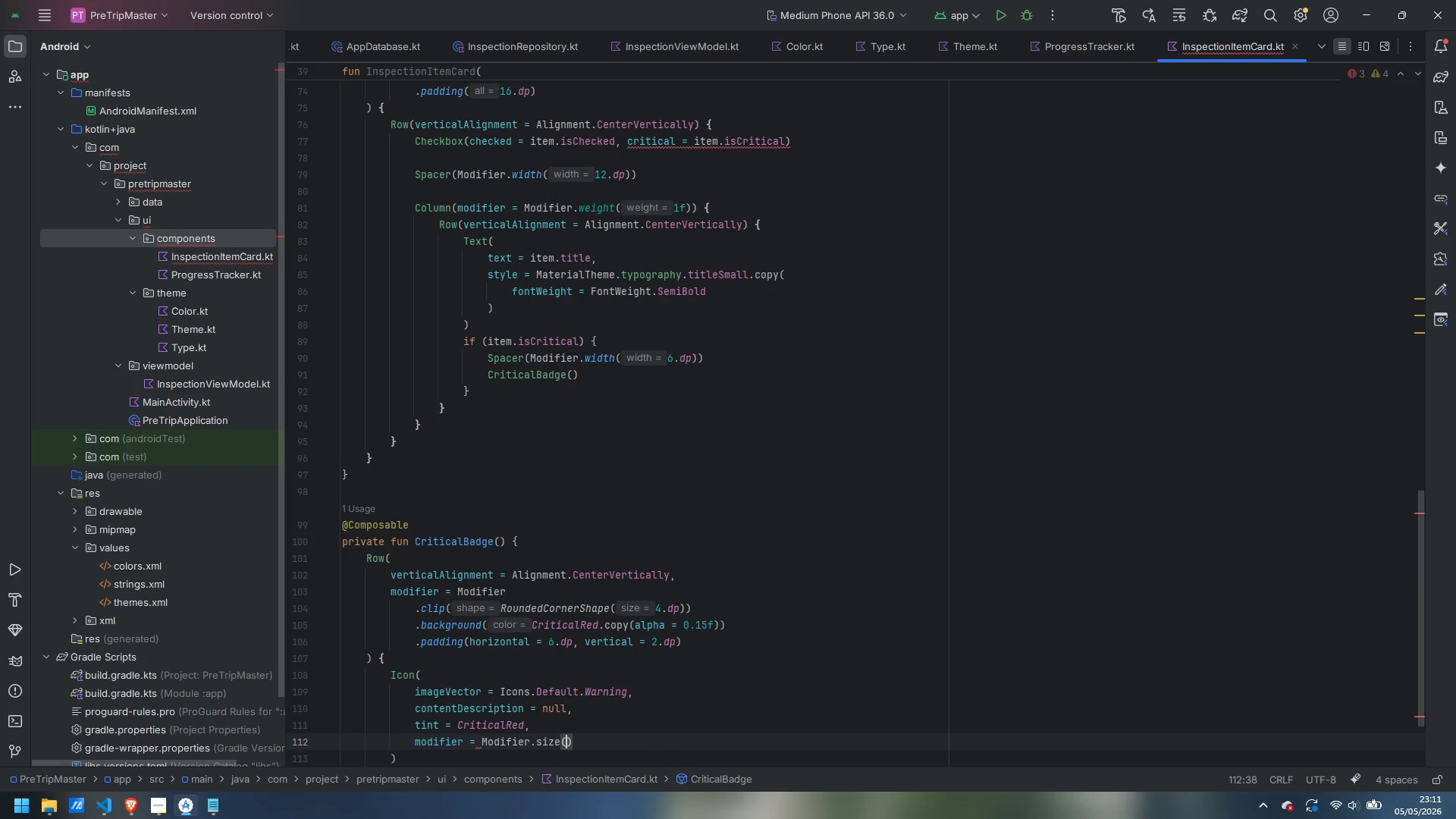 
 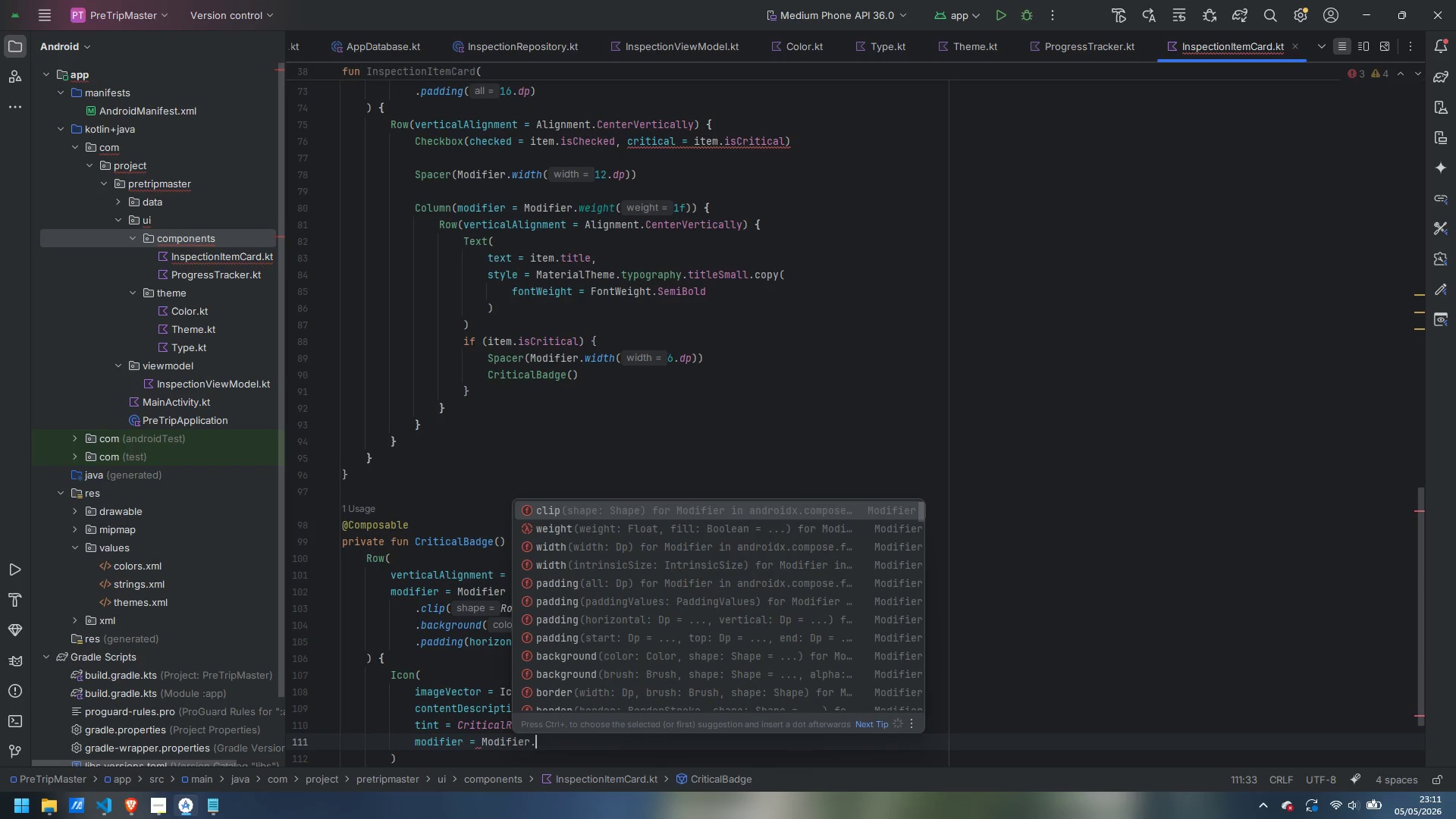 
key(Enter)
 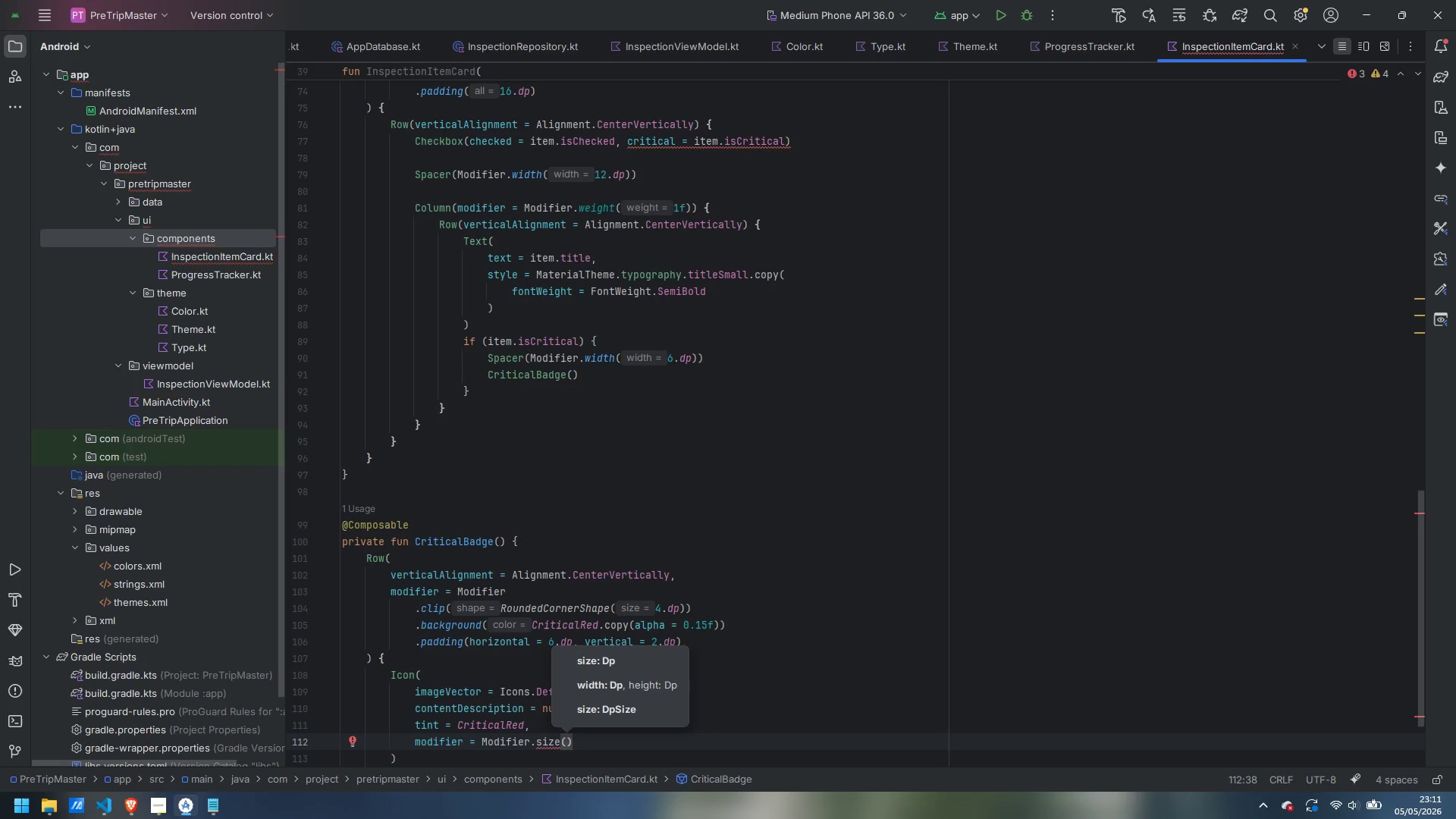 
type(10.dp)
 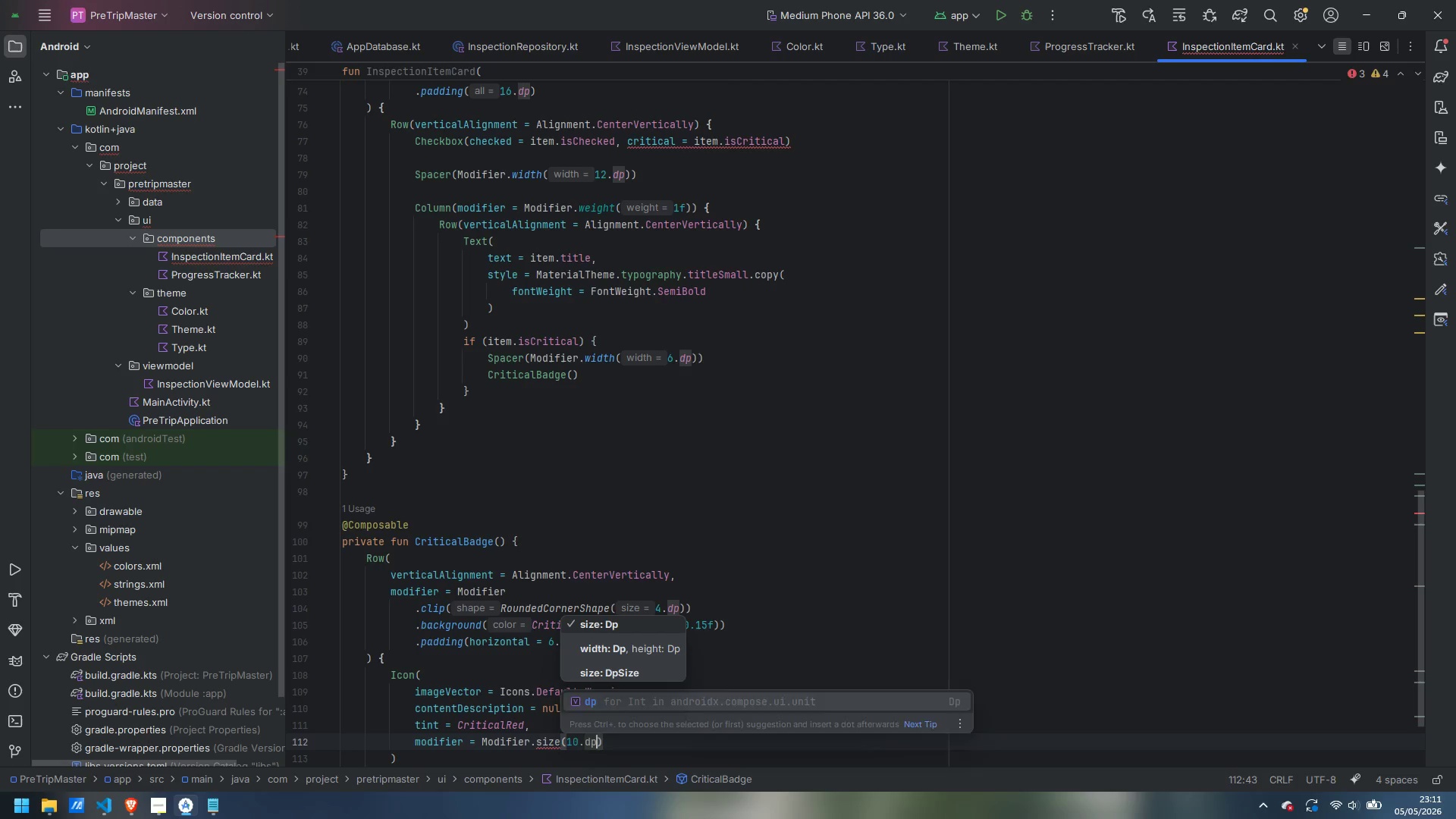 
key(Enter)
 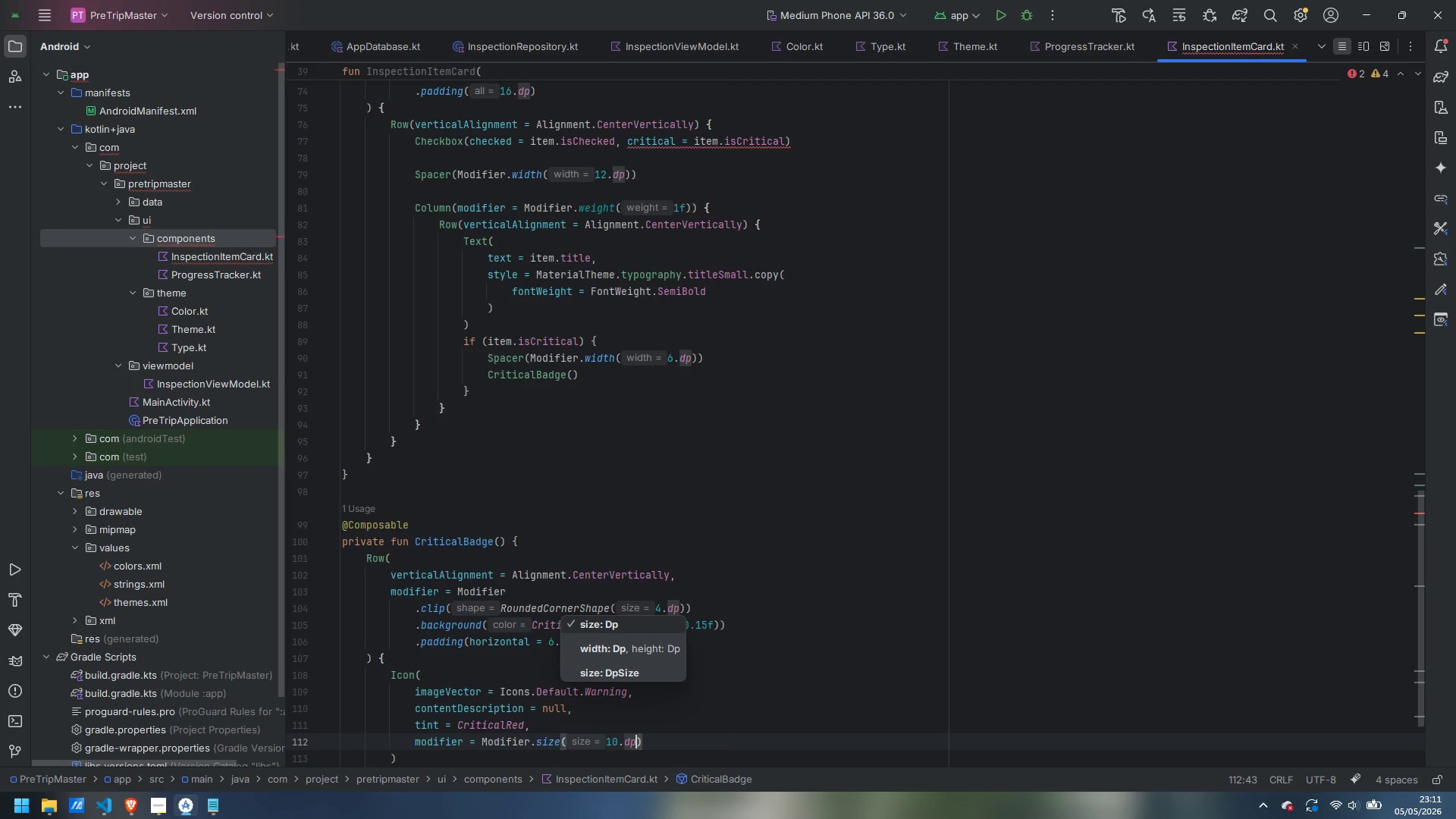 
key(ArrowDown)
 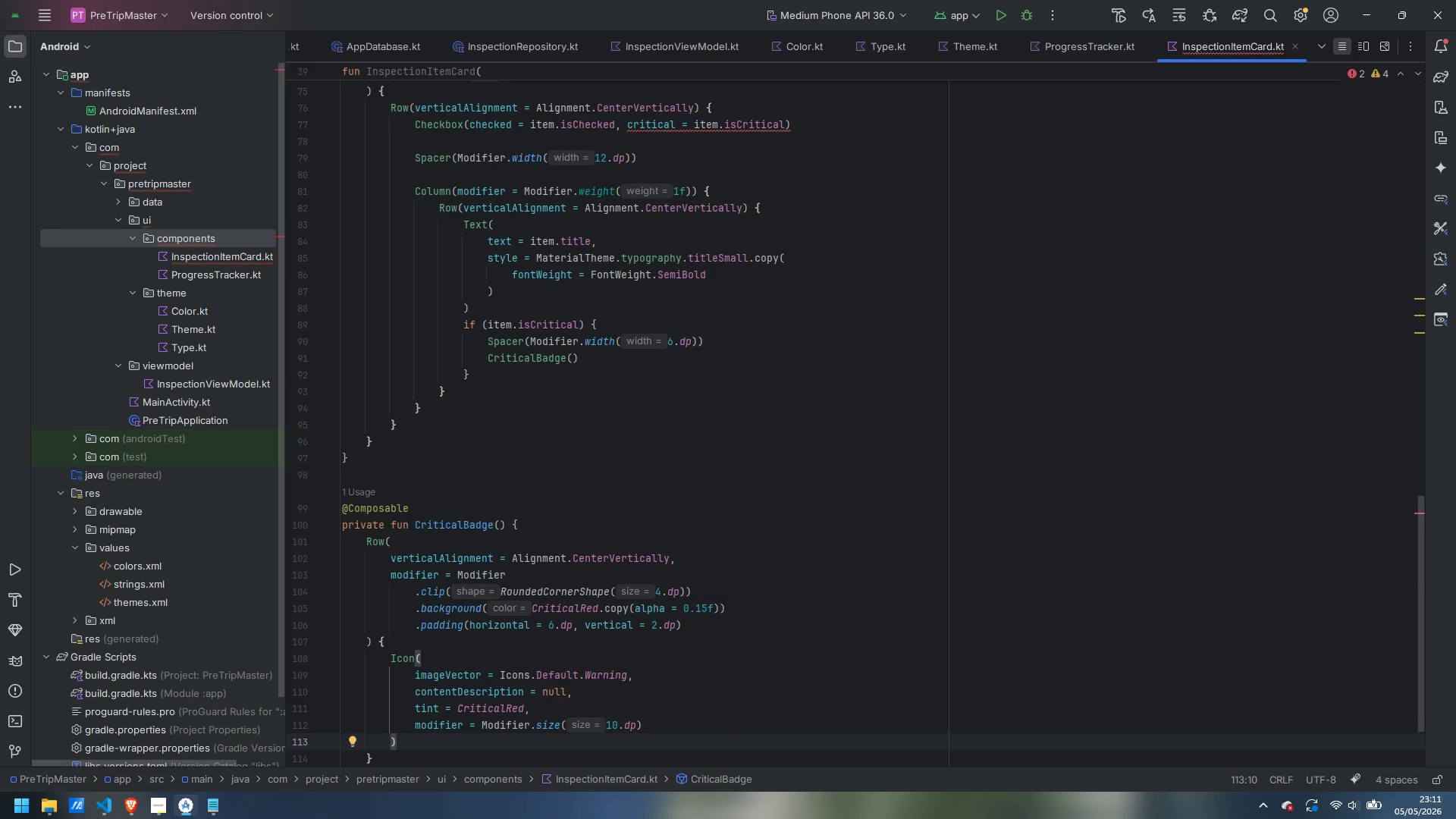 
key(Enter)
 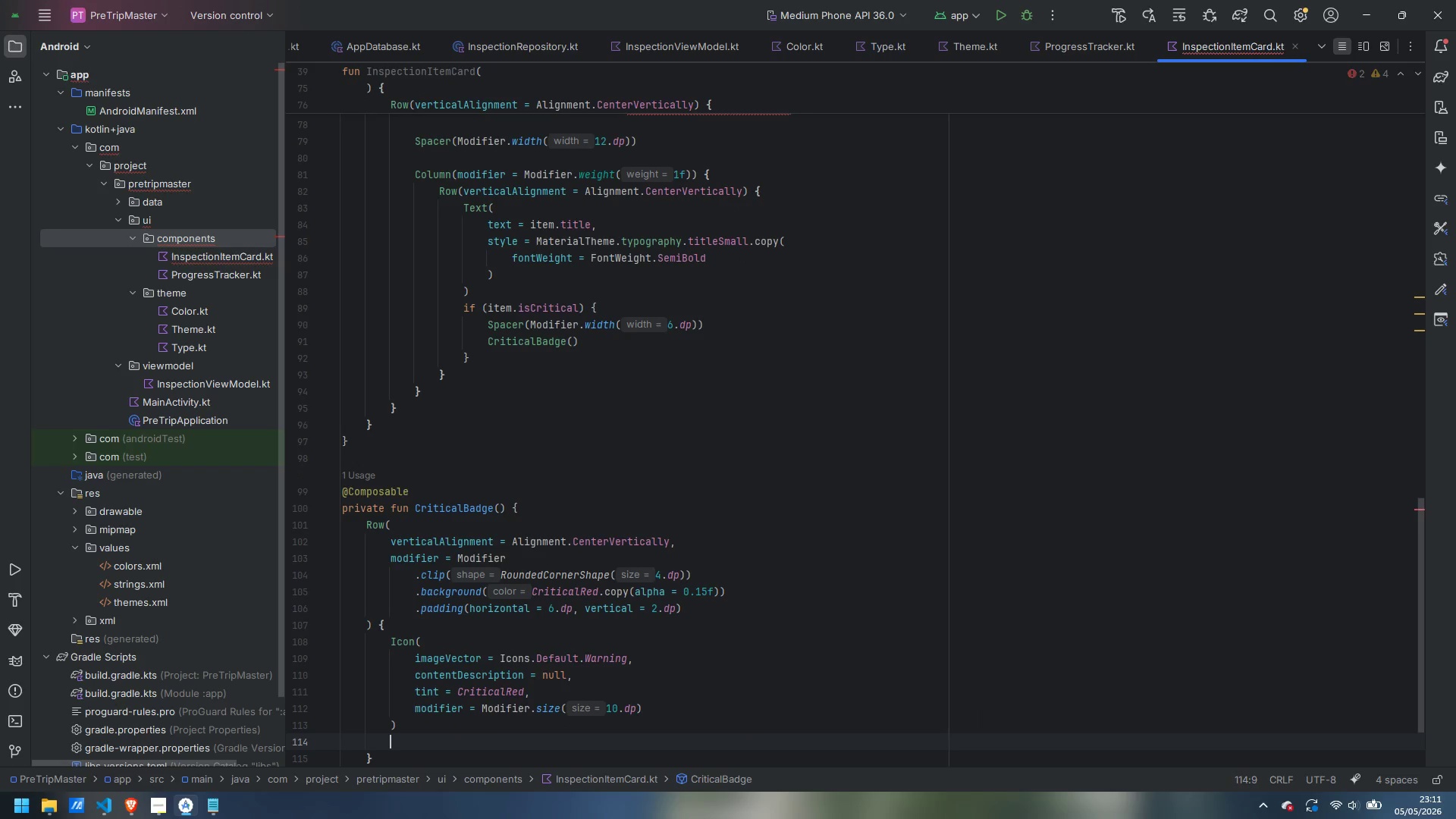 
type(Spacer)
 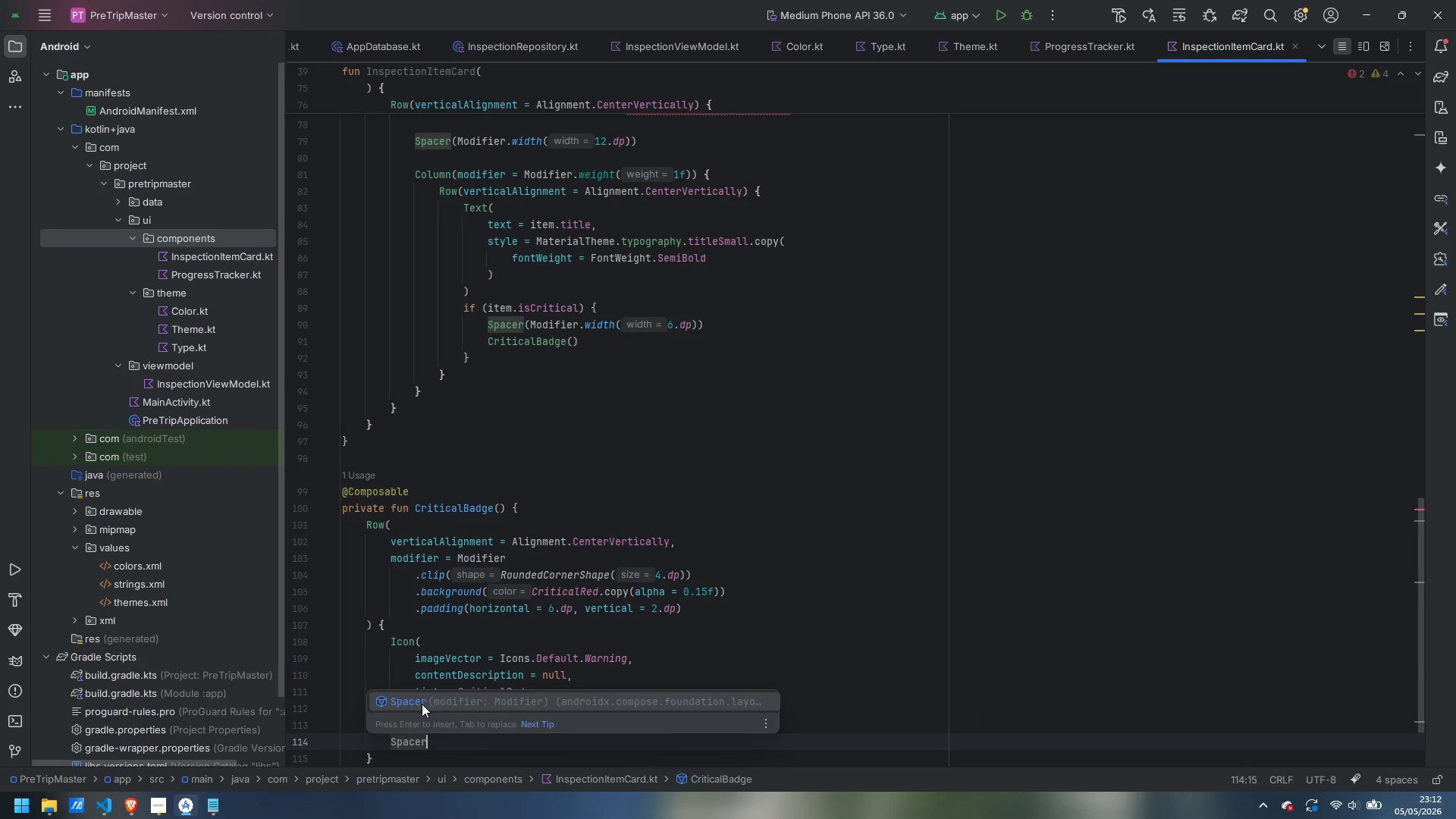 
key(Enter)
 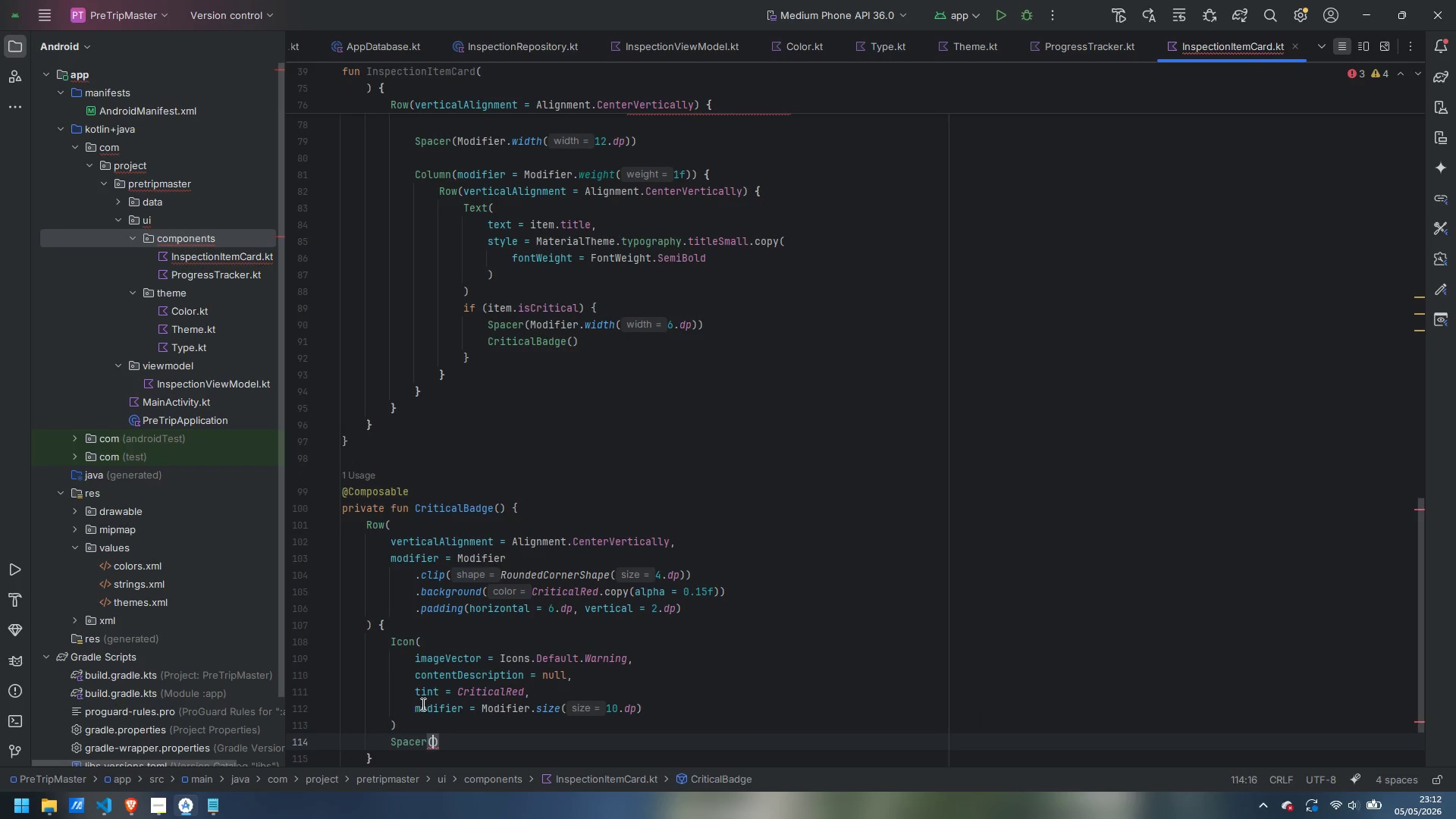 
type(Modifier.width)
 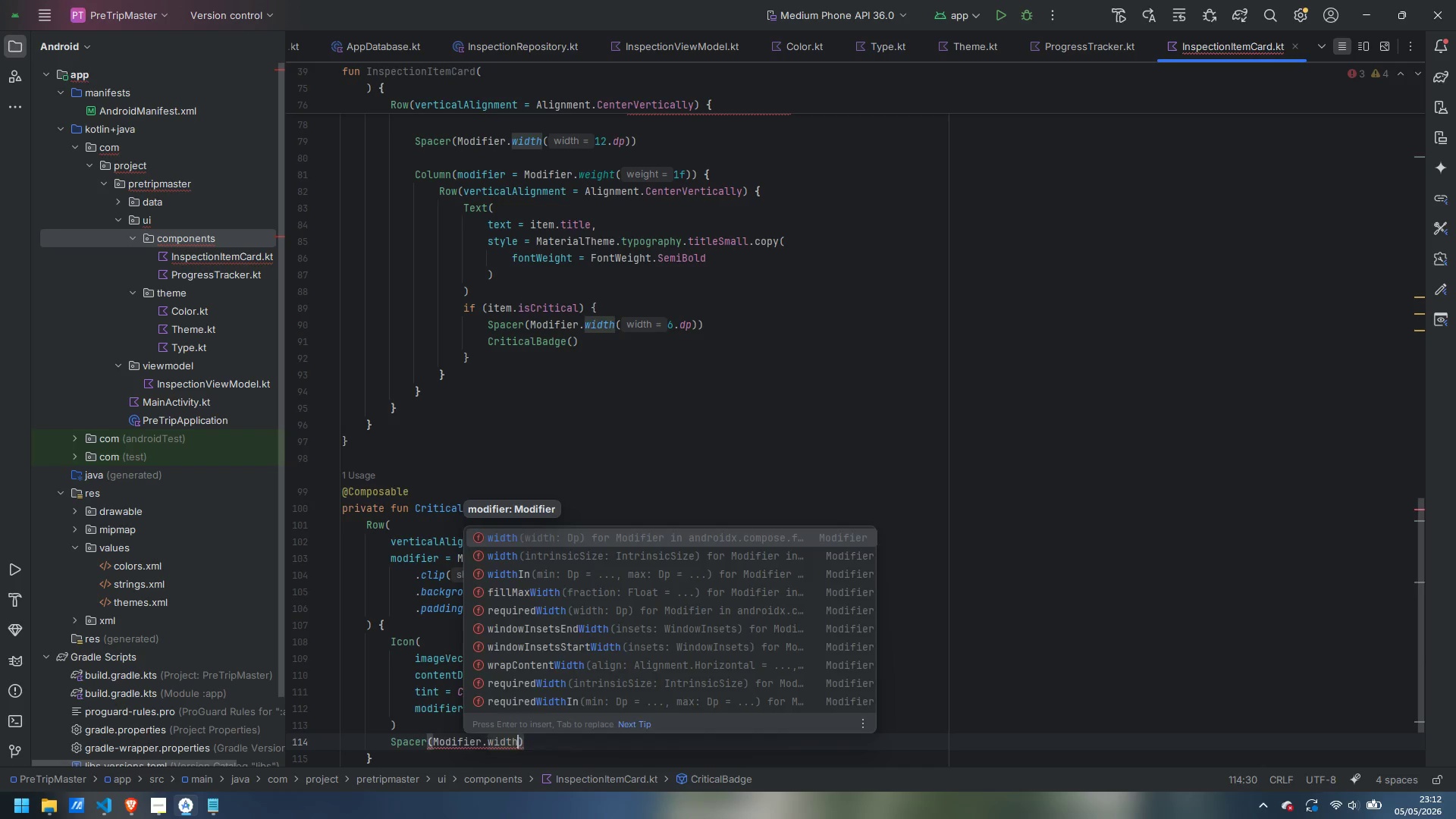 
key(Enter)
 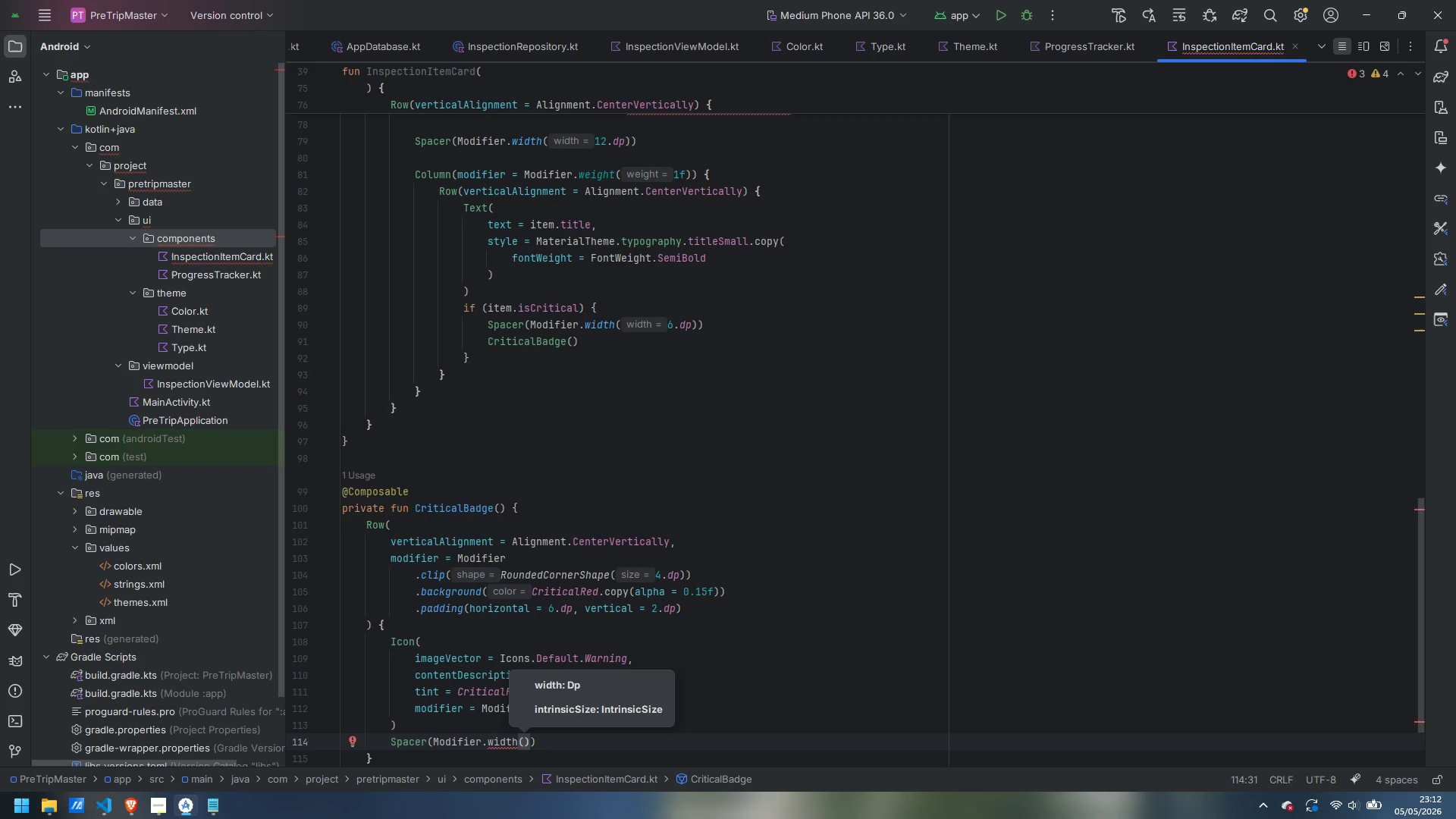 
type(3.dp)
 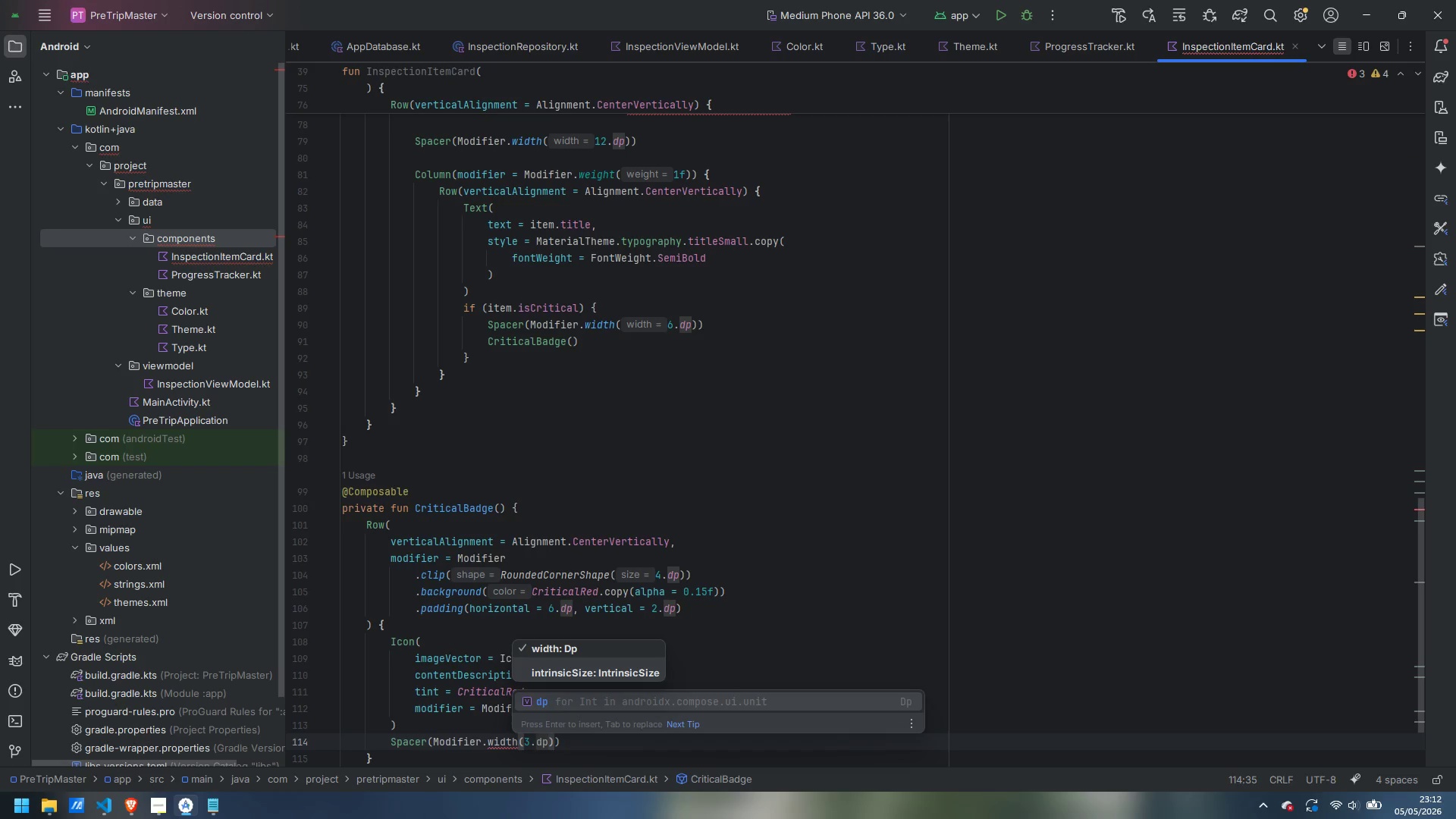 
key(ArrowRight)
 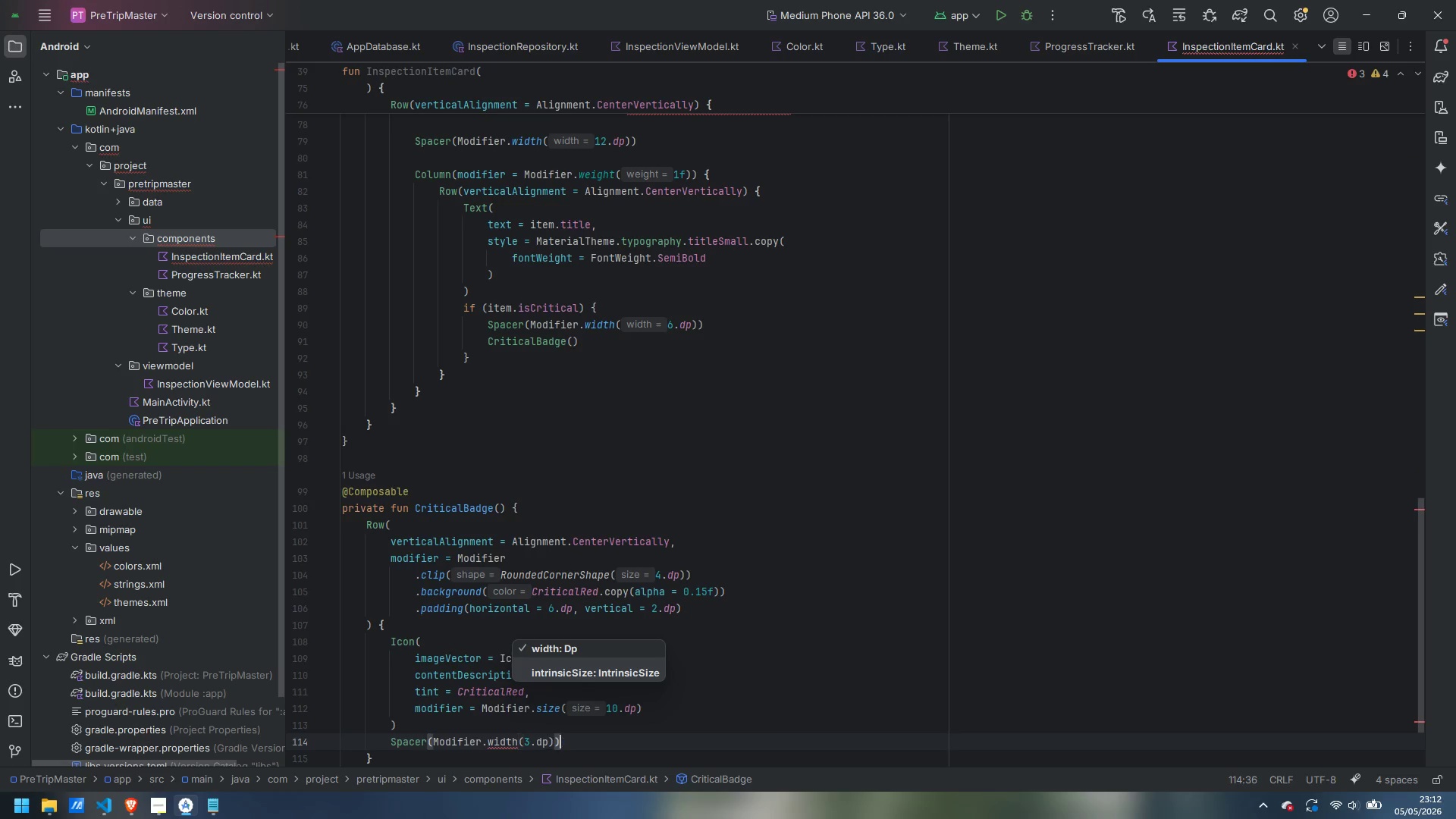 
key(ArrowRight)
 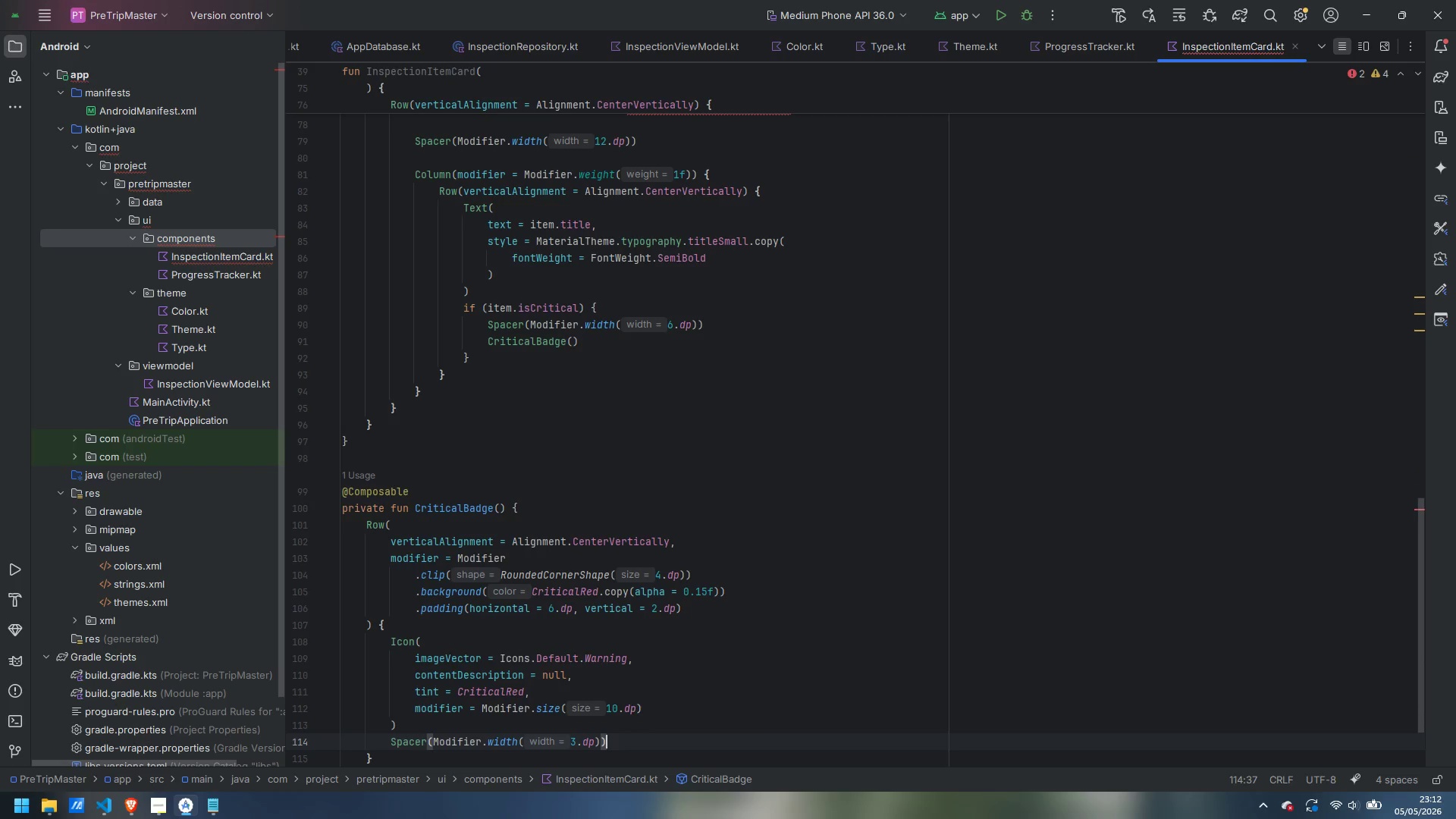 
key(Enter)
 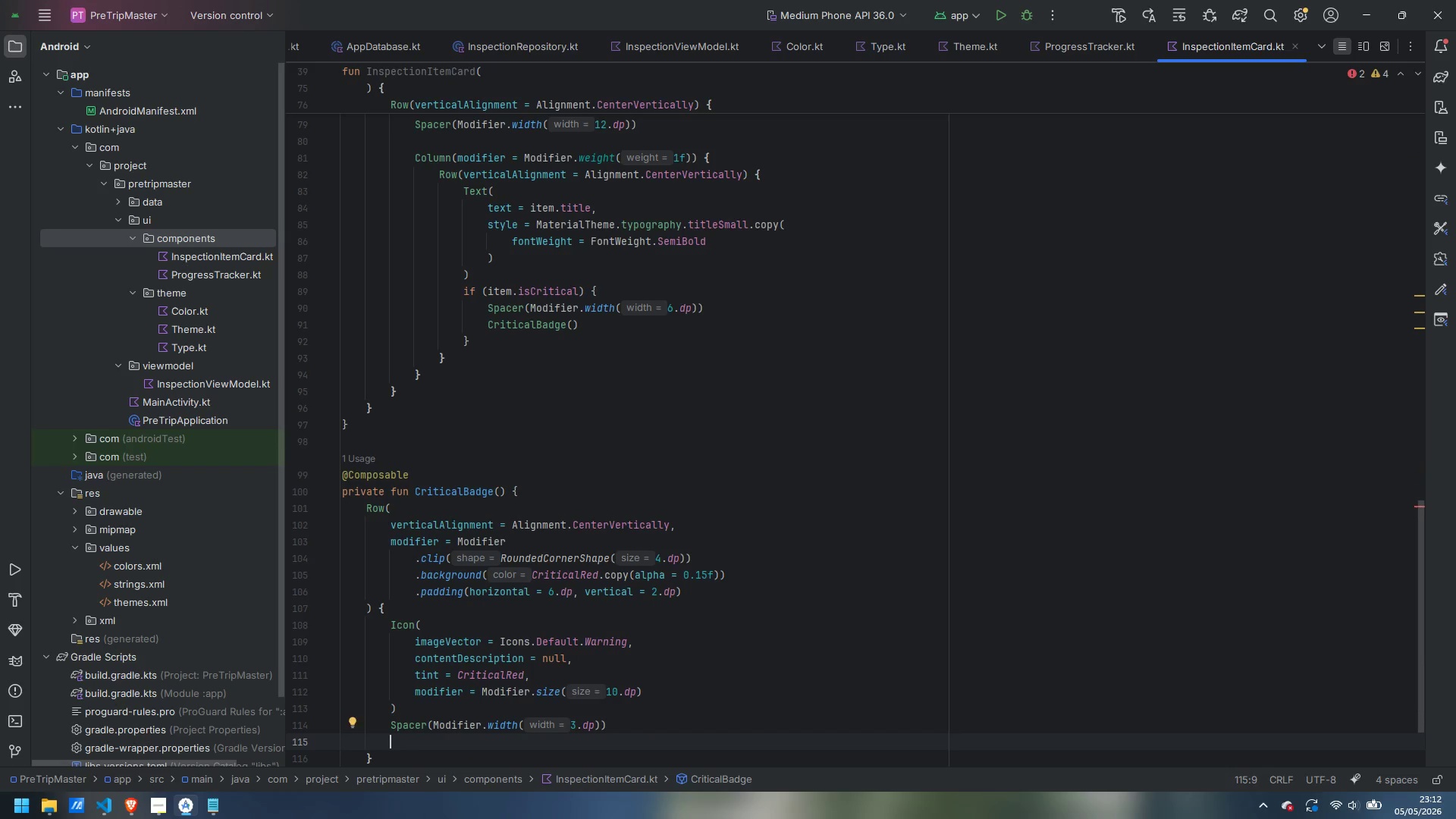 
type(Text)
 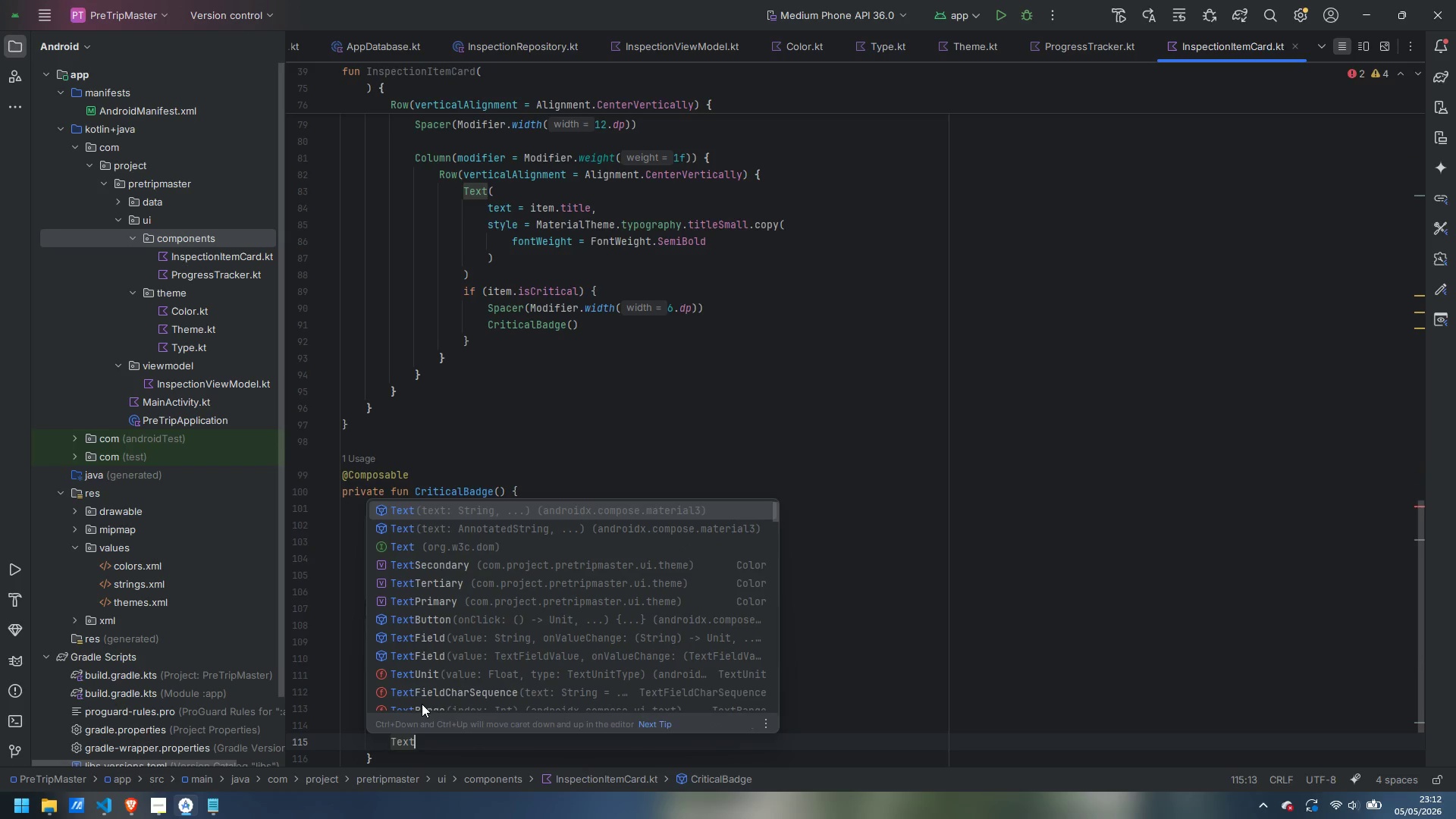 
key(Enter)
 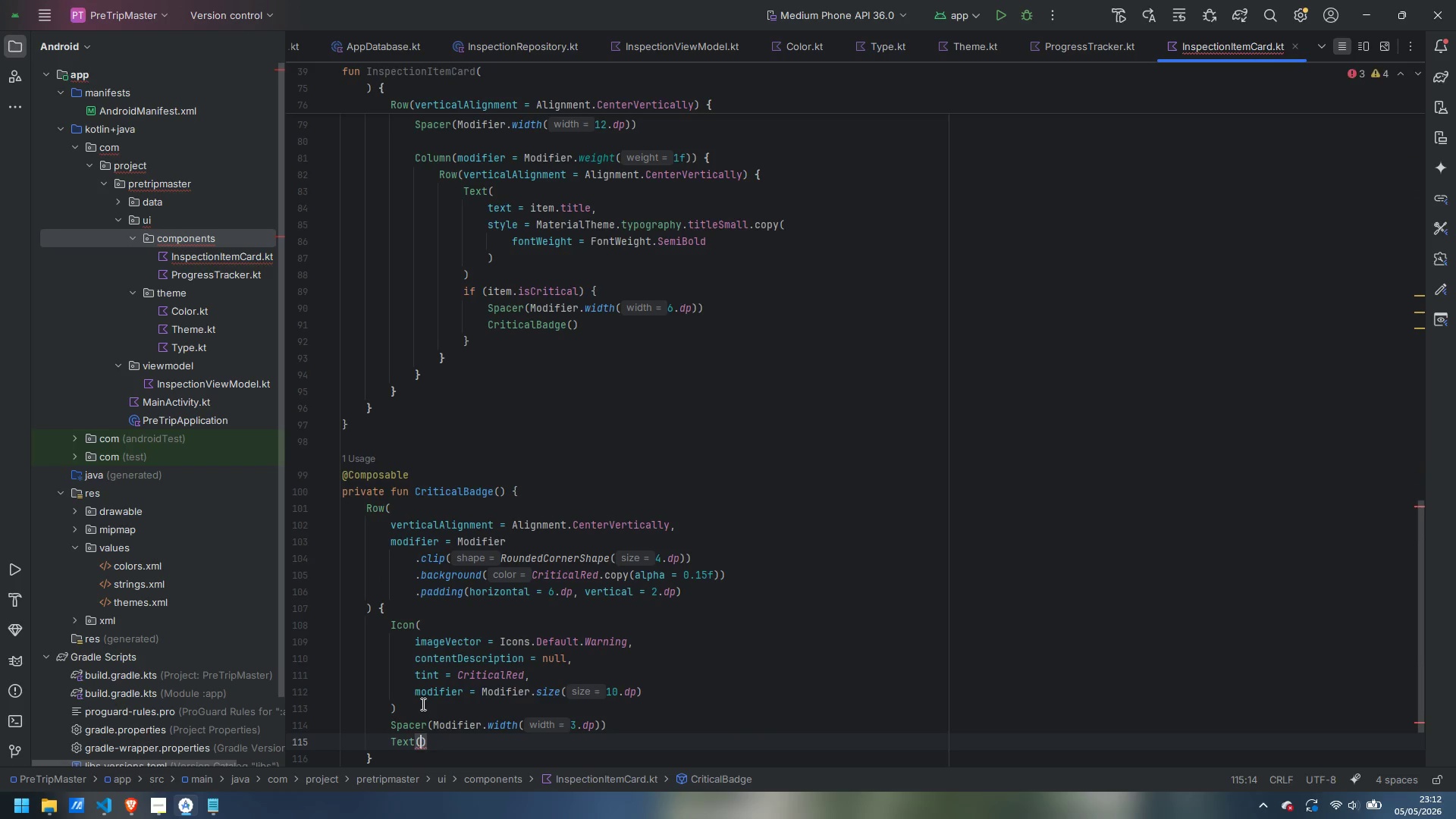 
hold_key(key=ShiftLeft, duration=0.38)
 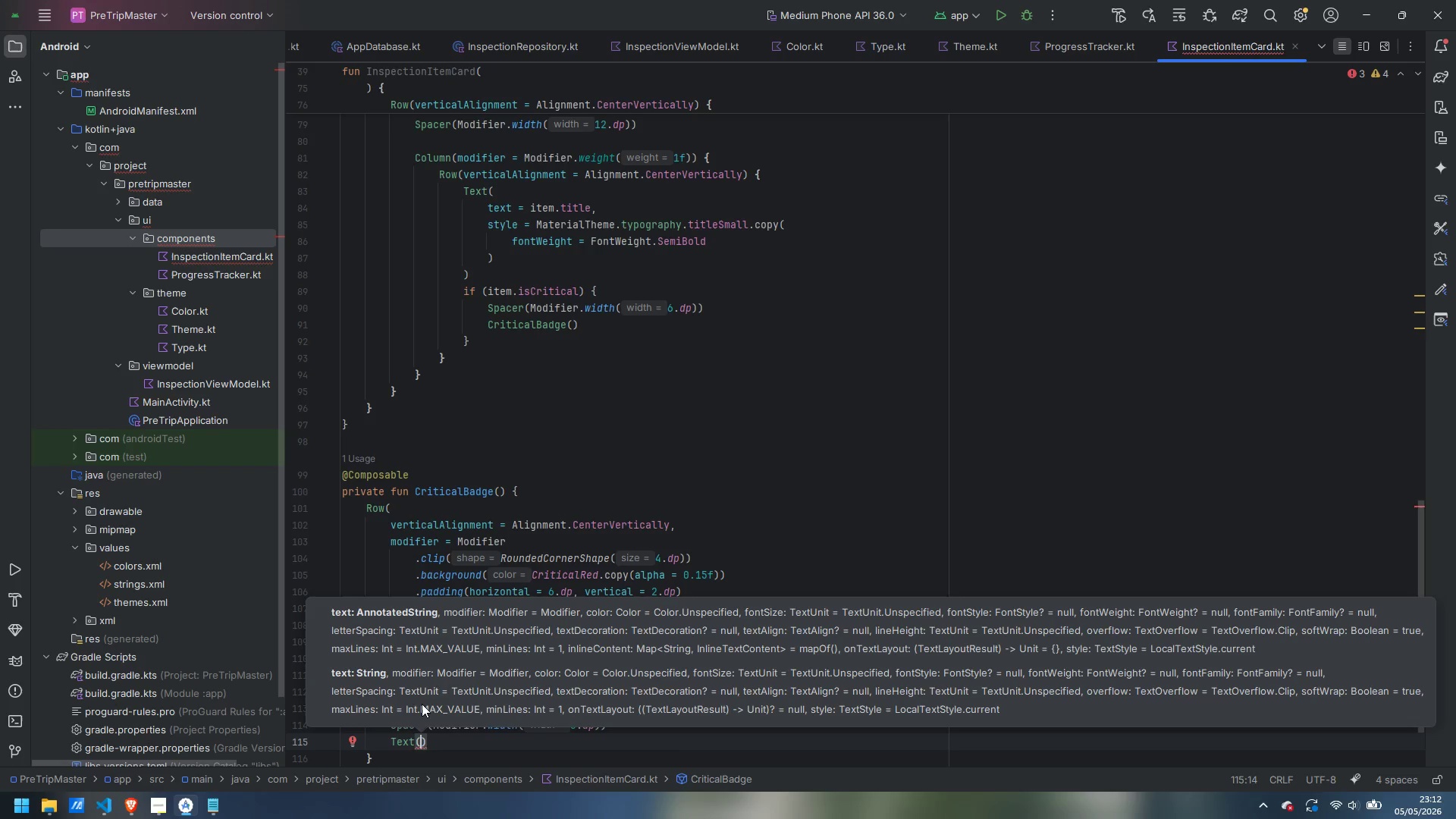 
key(Enter)
 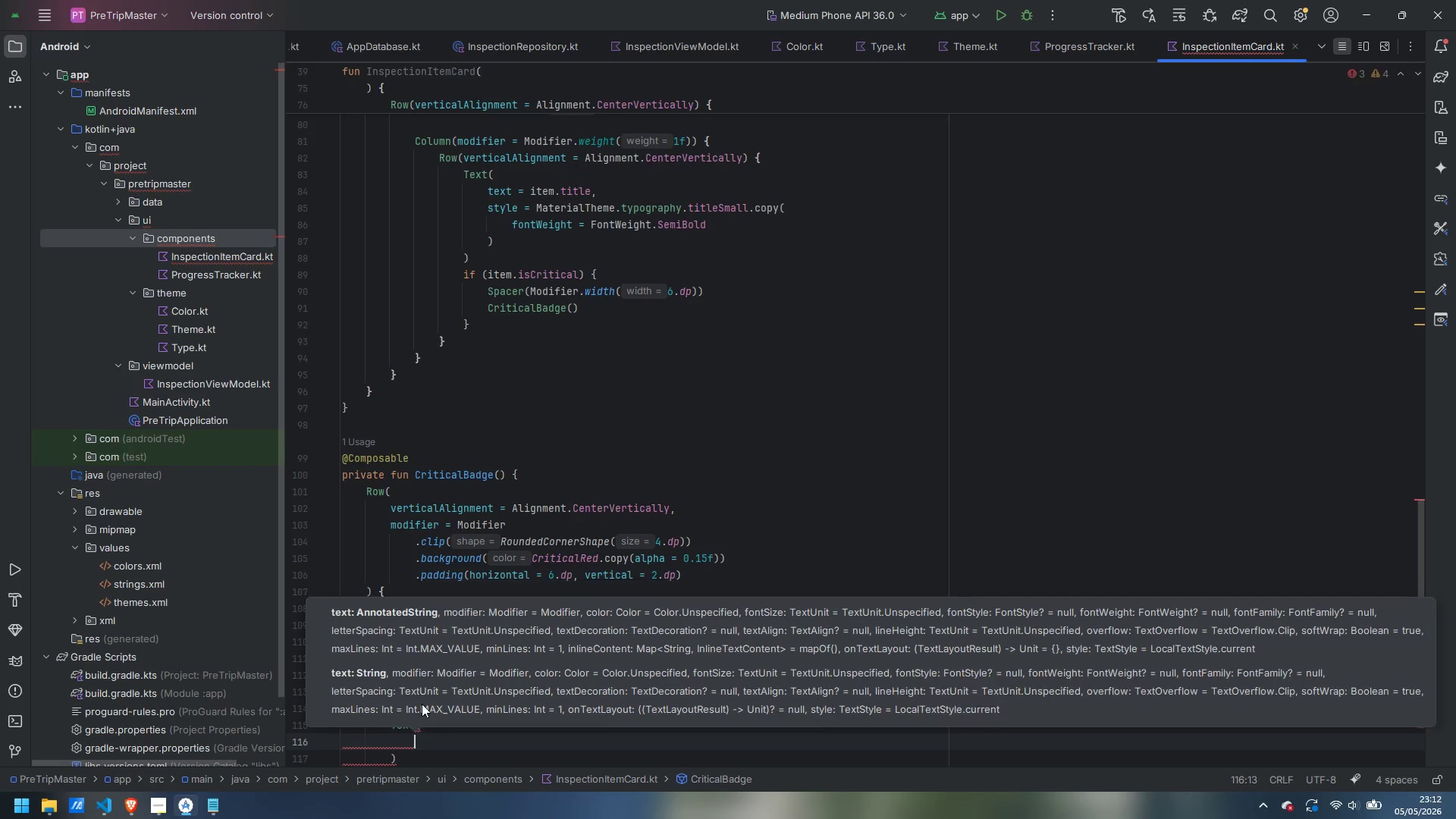 
type(Text)
 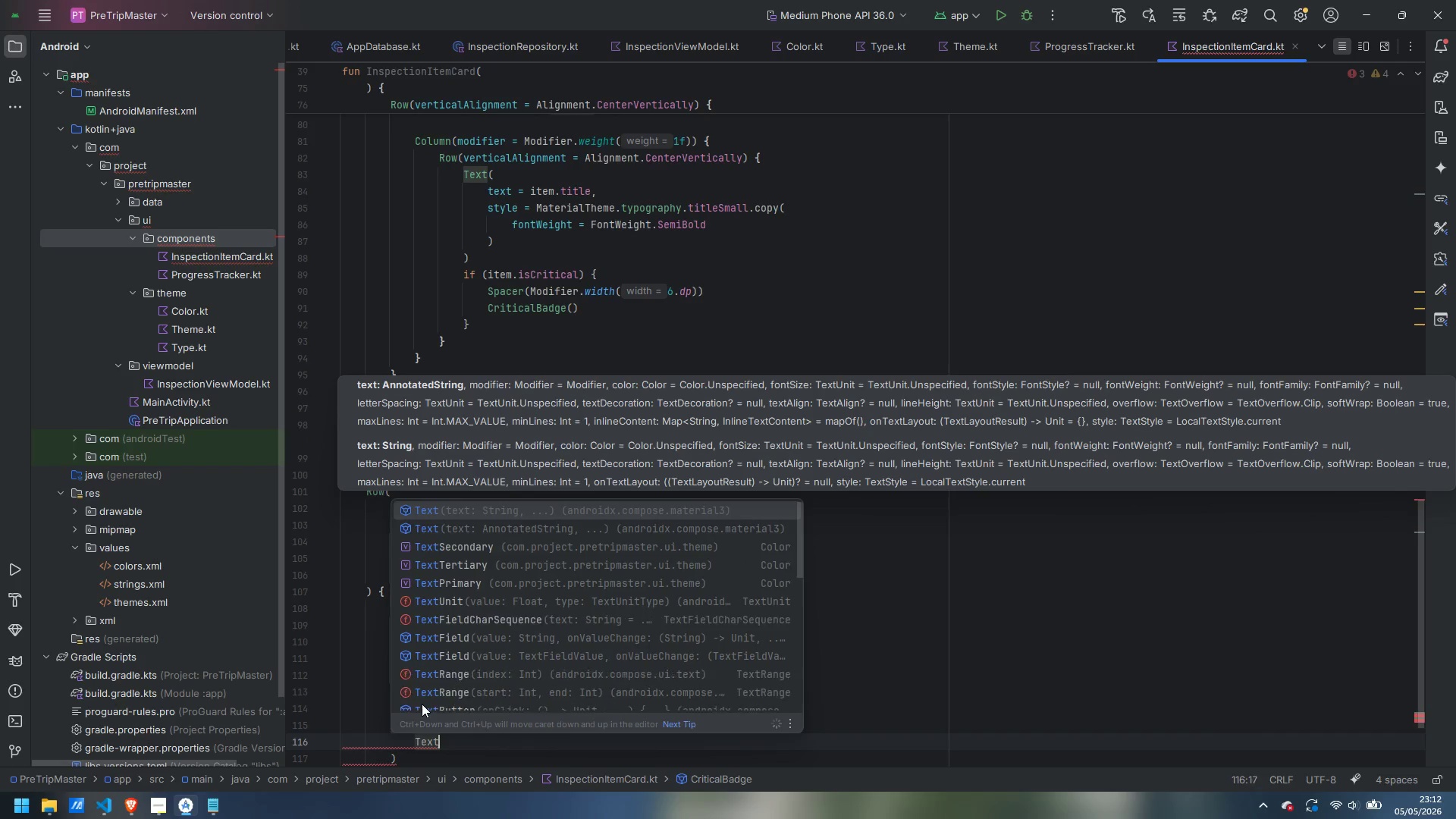 
key(Control+ControlLeft)
 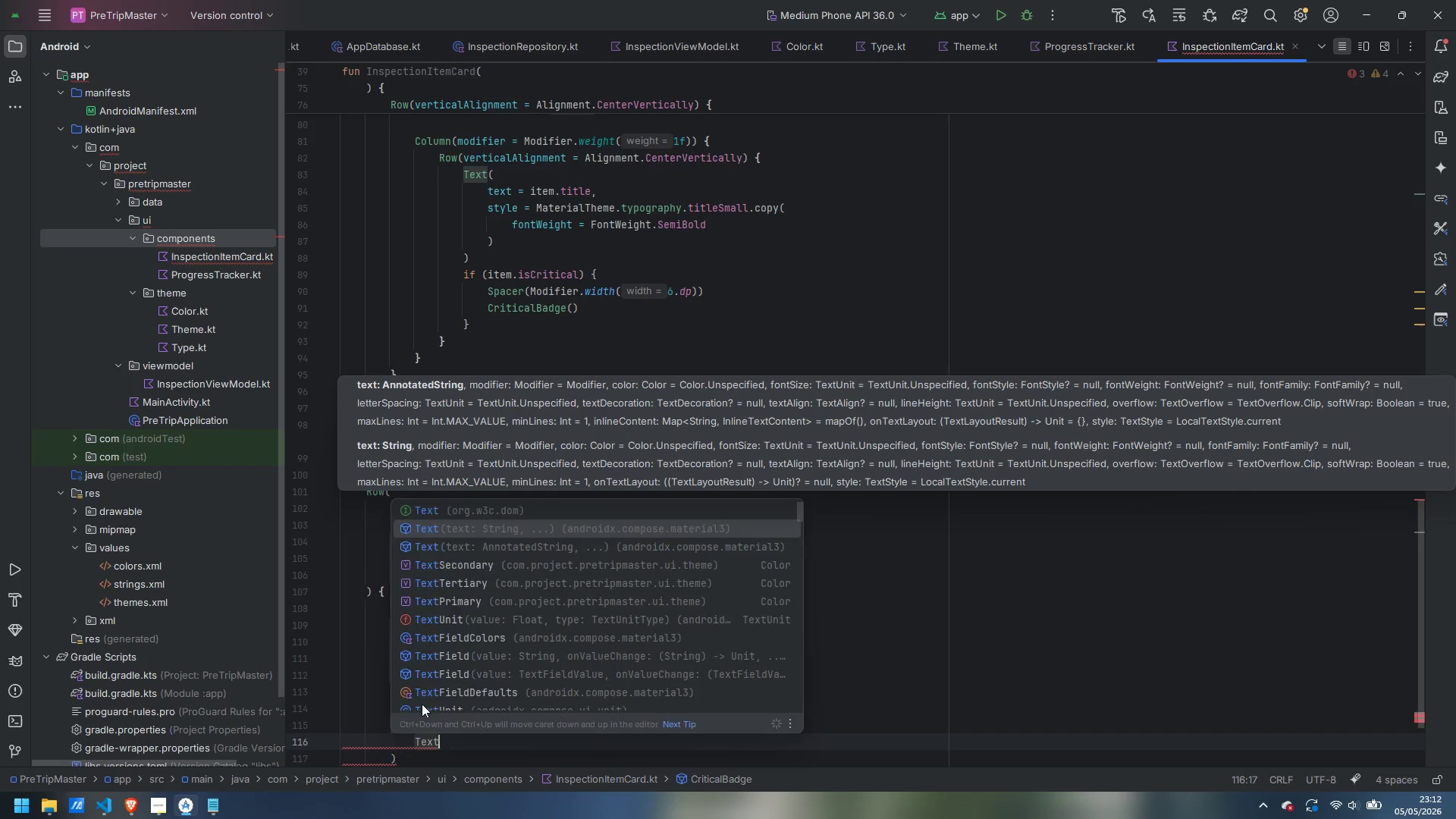 
key(Control+Backspace)
 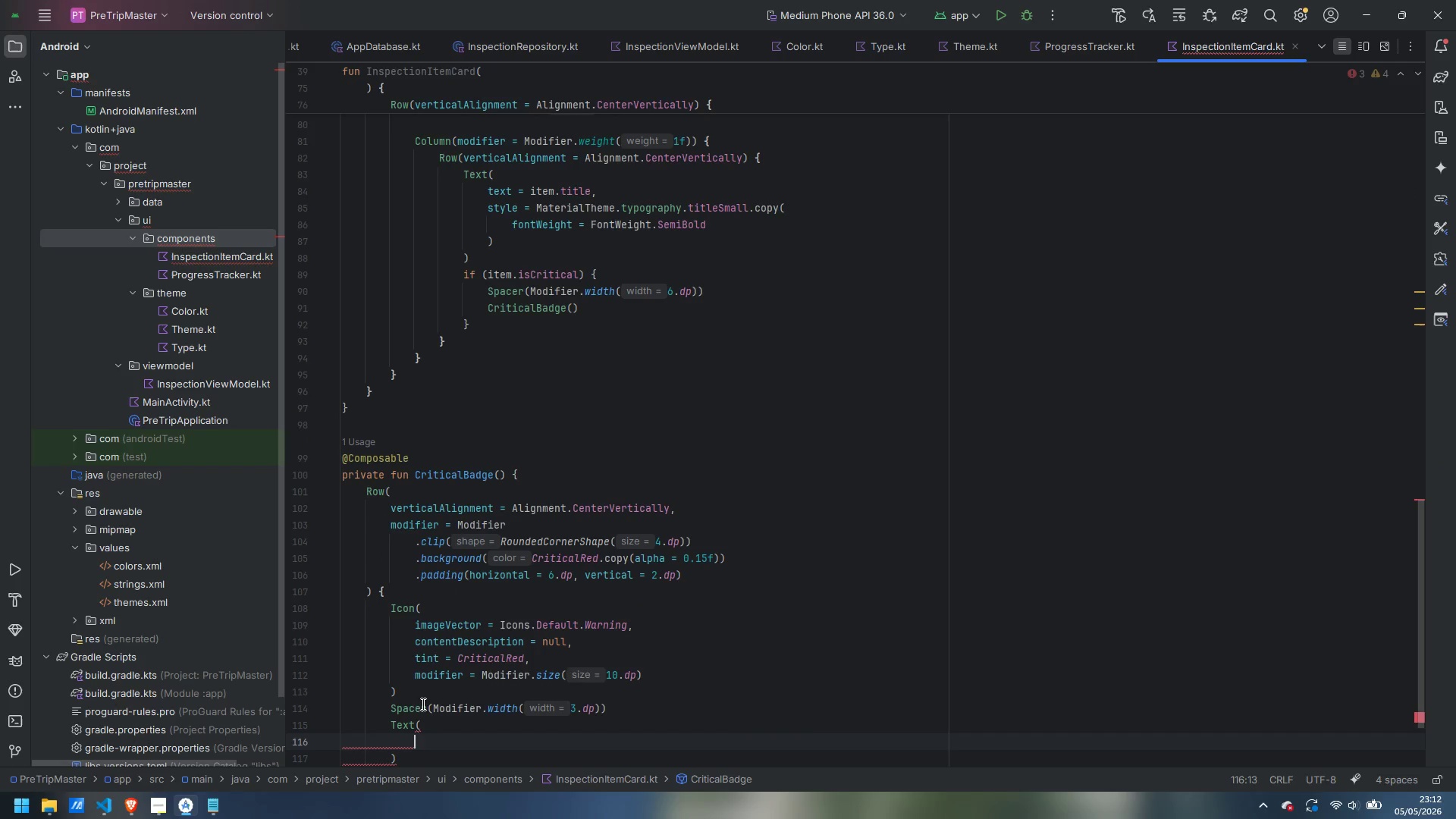 
type(text = "CRITICAL:)
key(Backspace)
 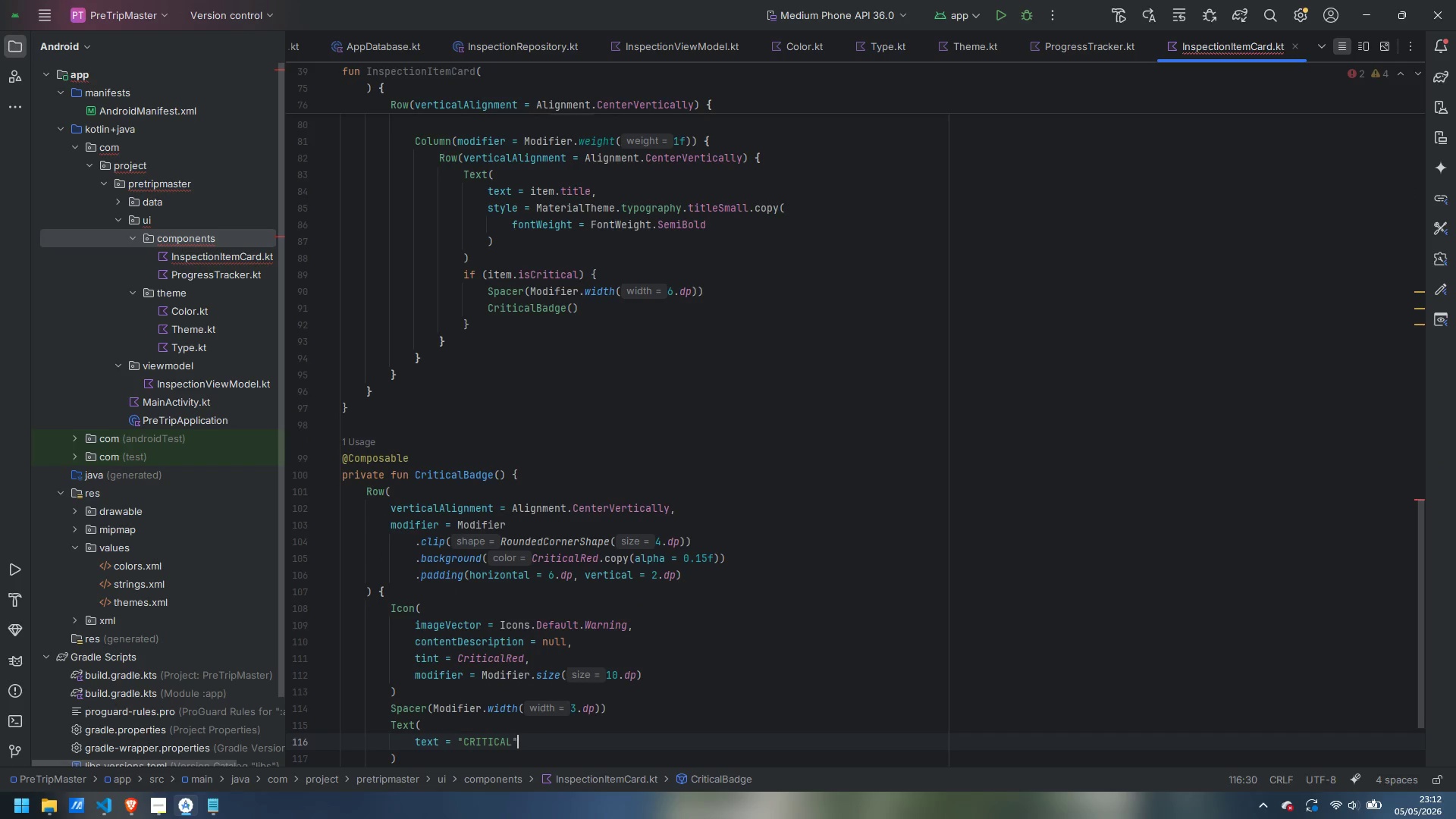 
 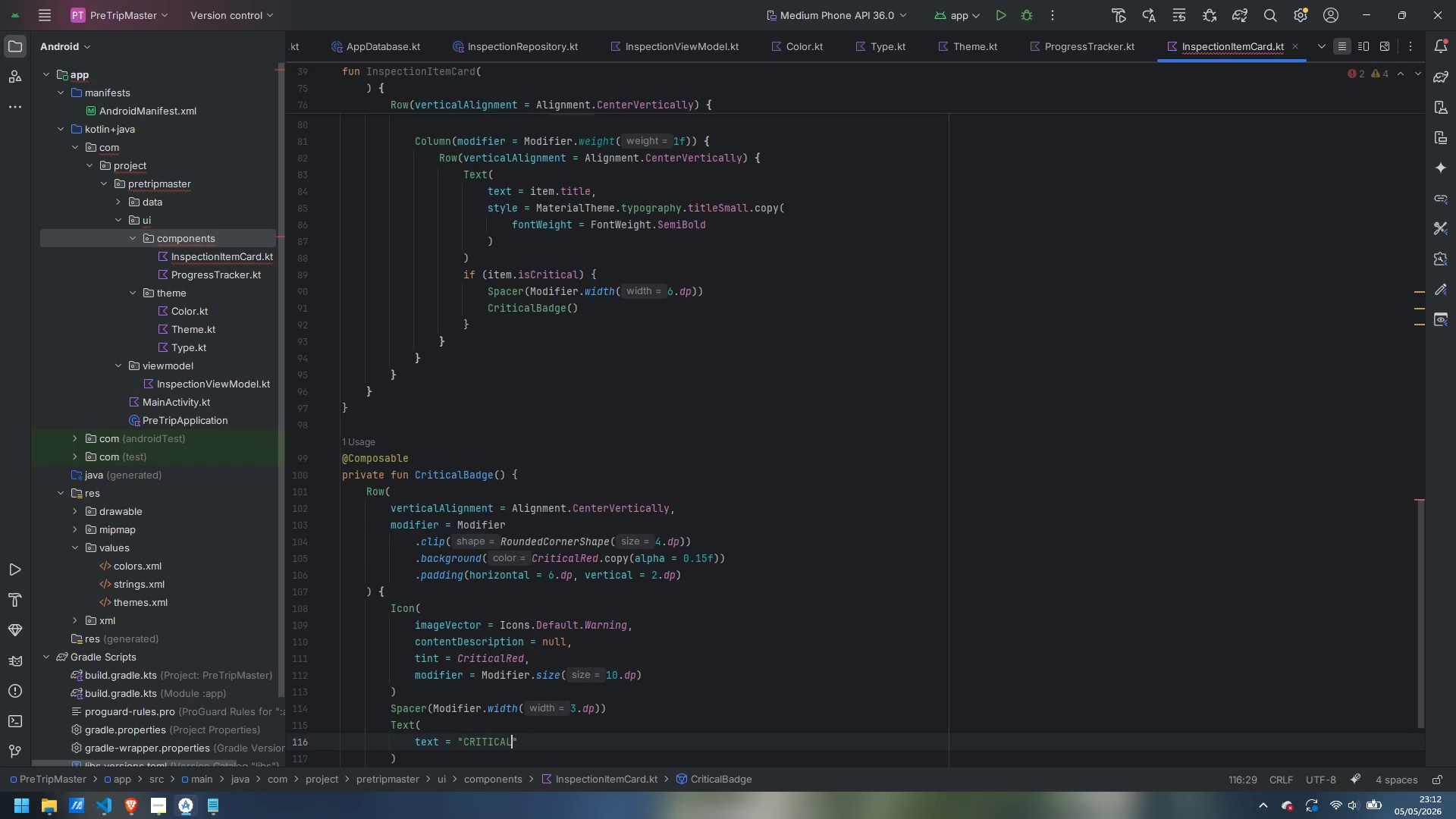 
key(ArrowRight)
 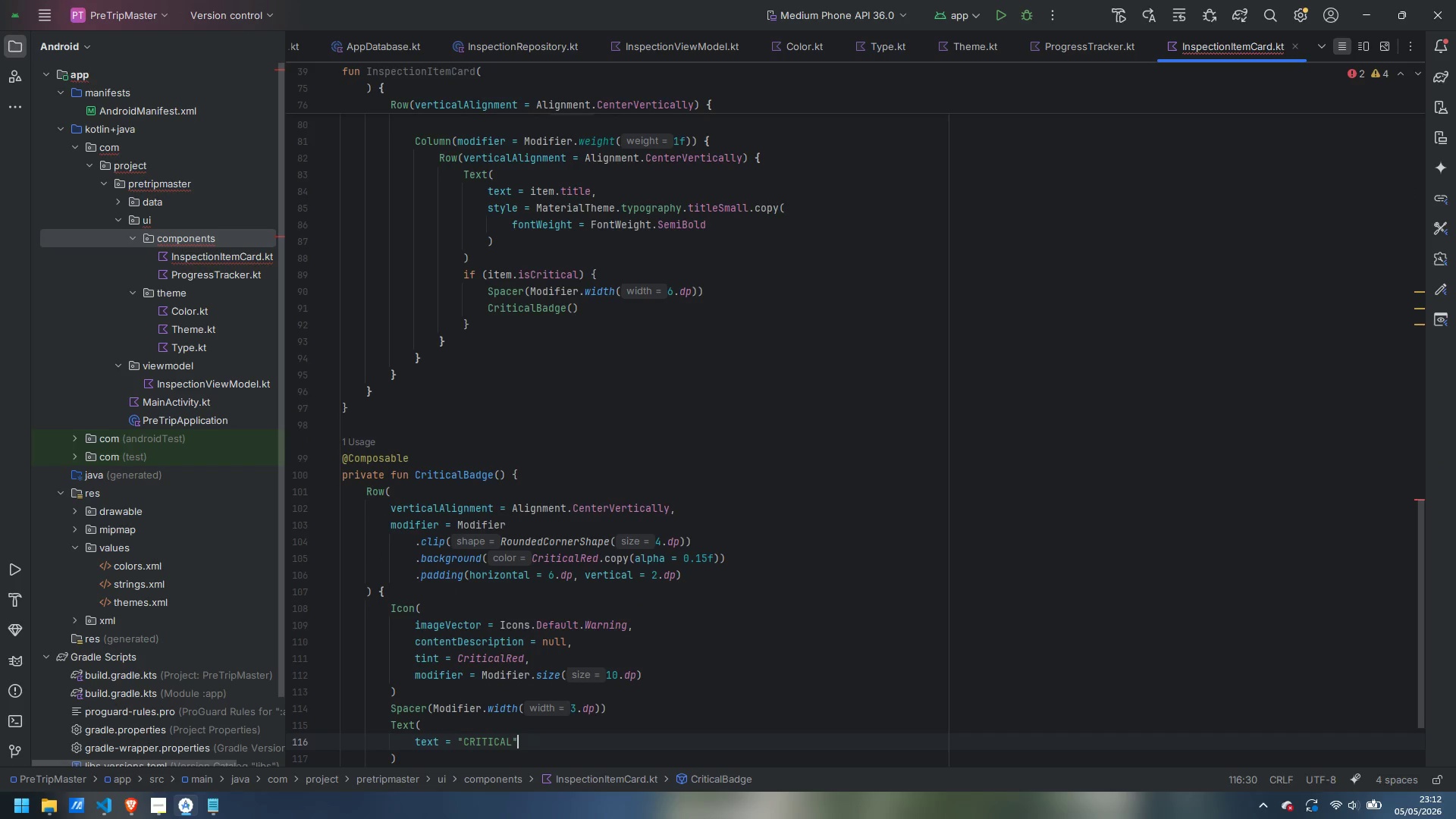 
key(Comma)
 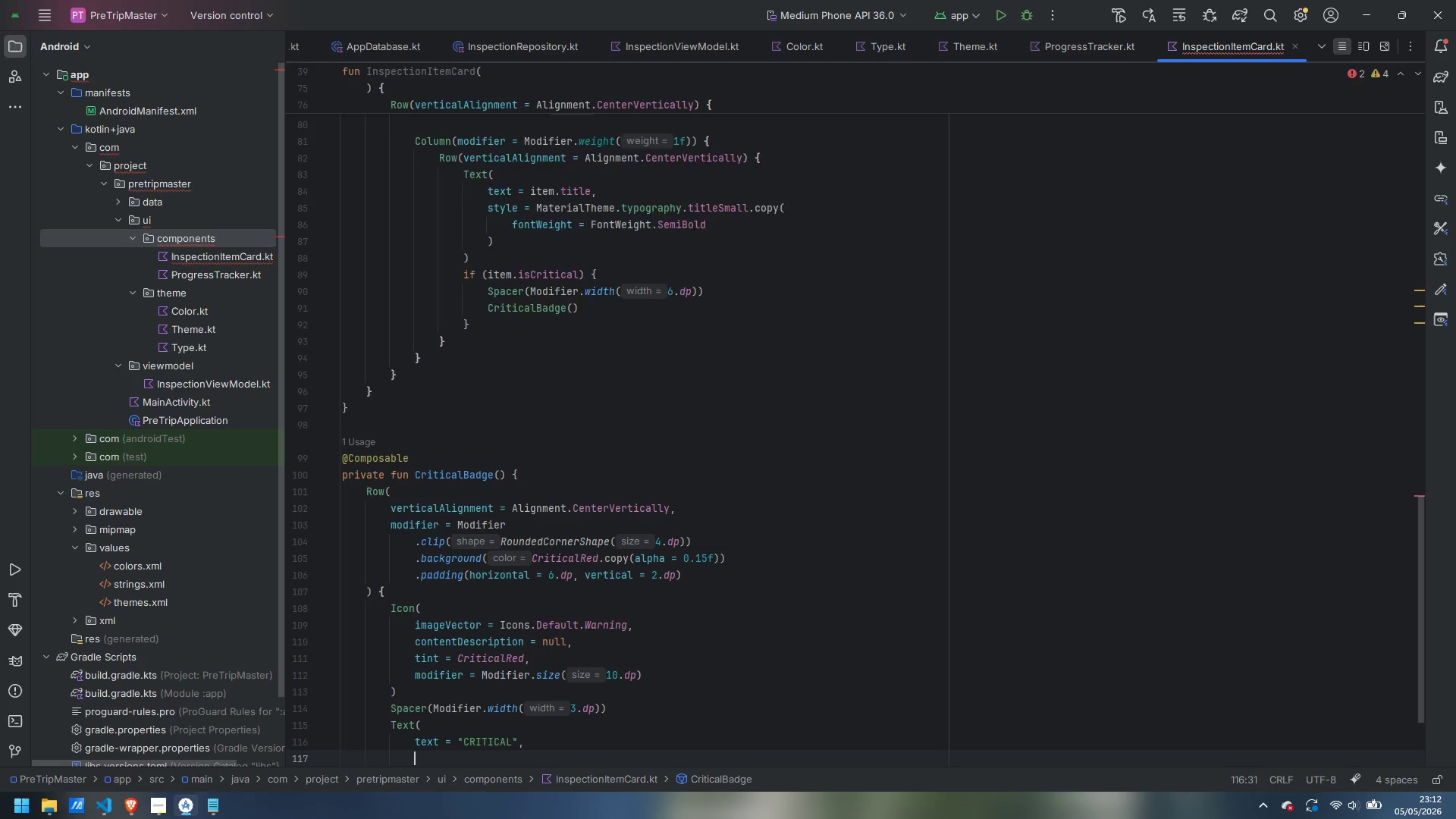 
key(Enter)
 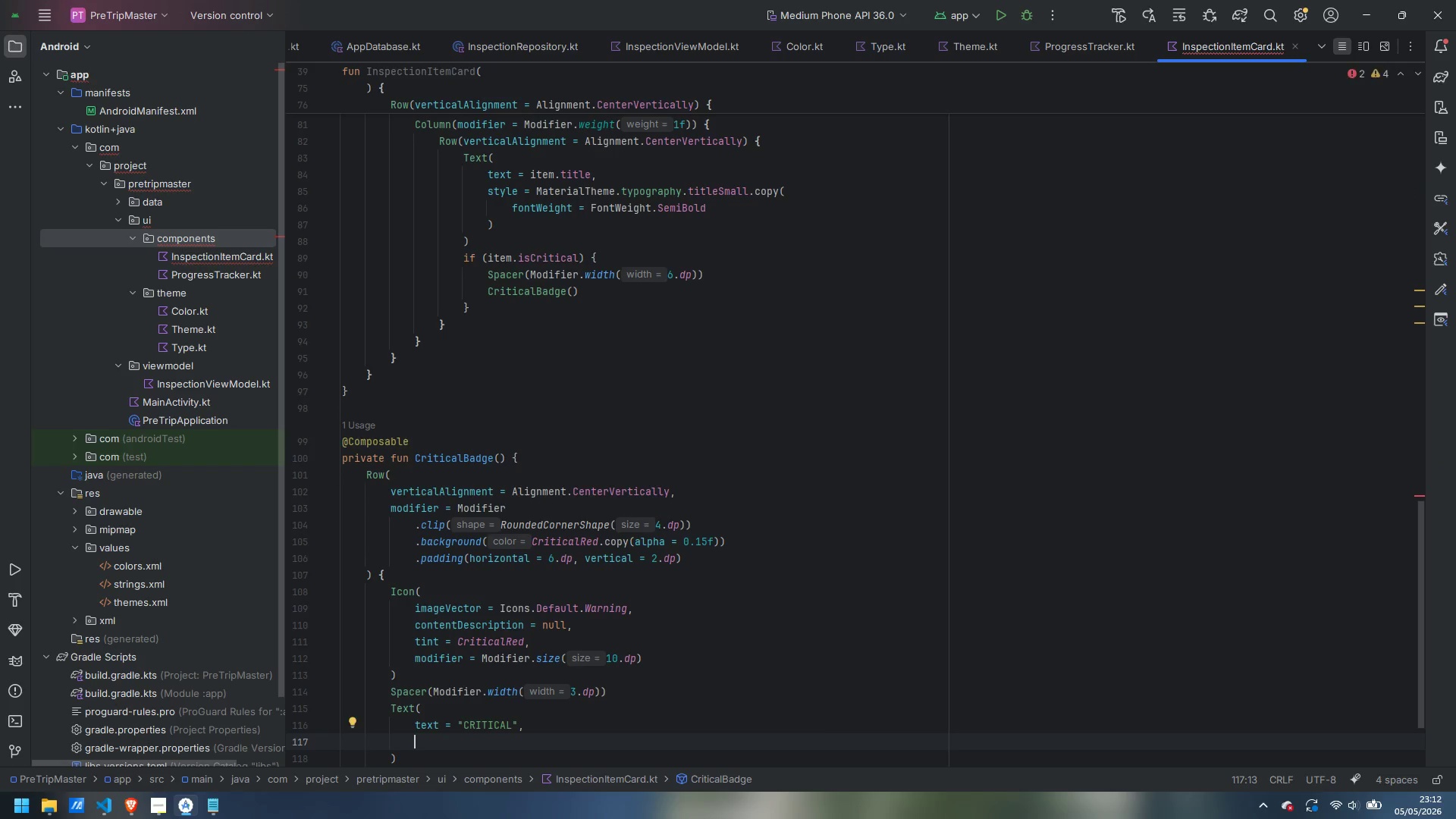 
type(style = "Material)
 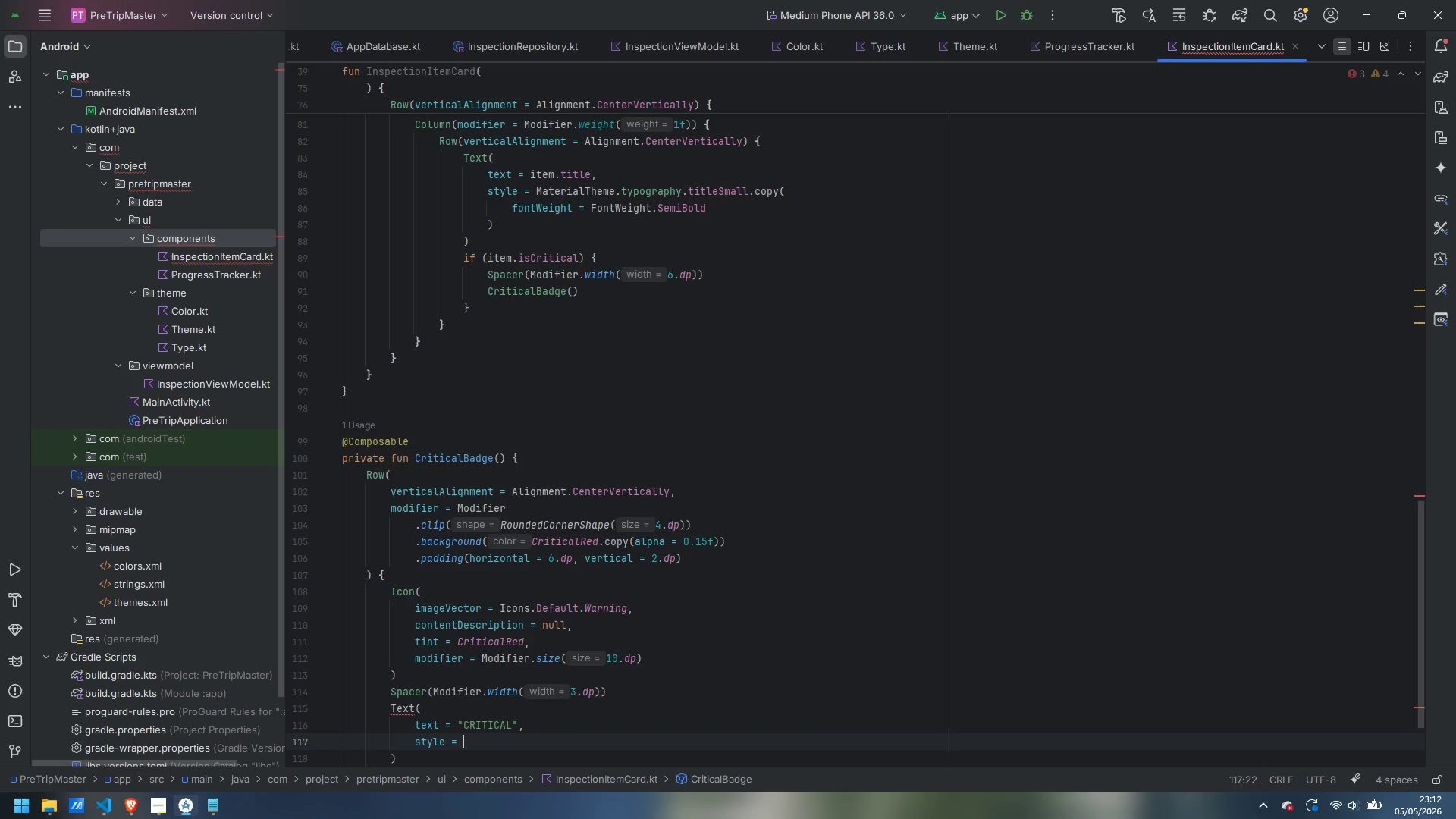 
key(Control+Backspace)
 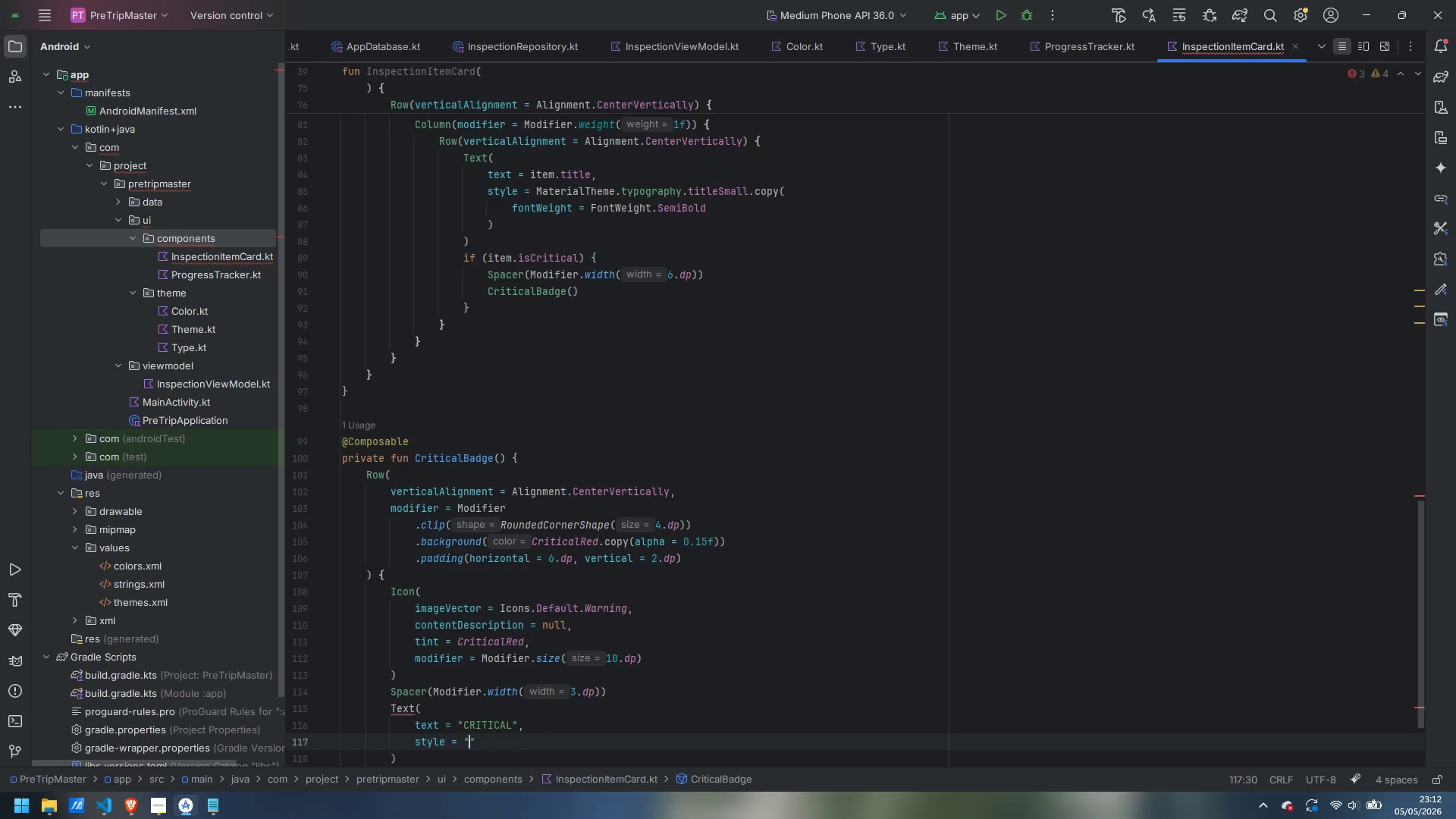 
key(Control+Backspace)
 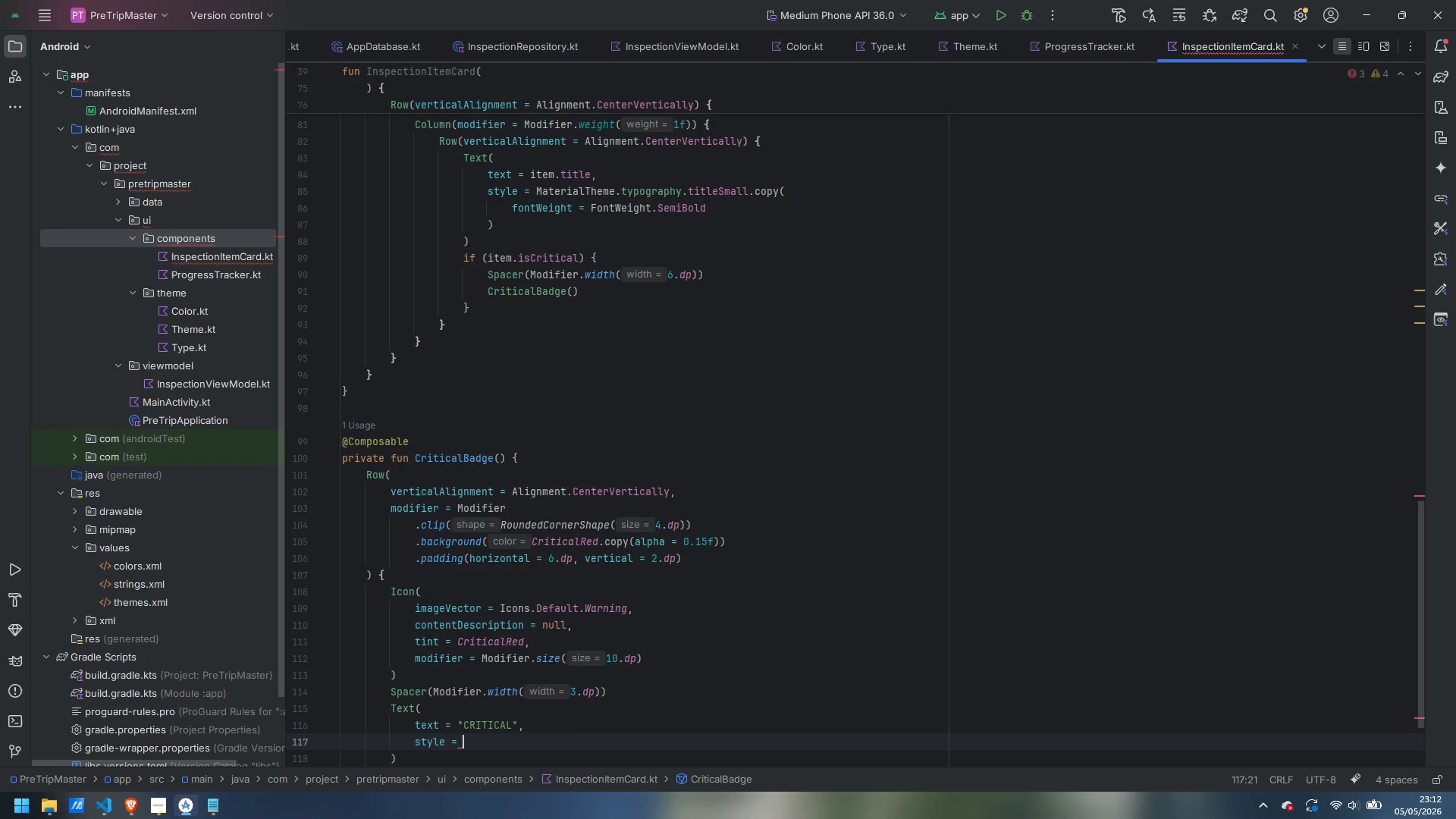 
type(Ma)
key(Backspace)
type(aterialT)
 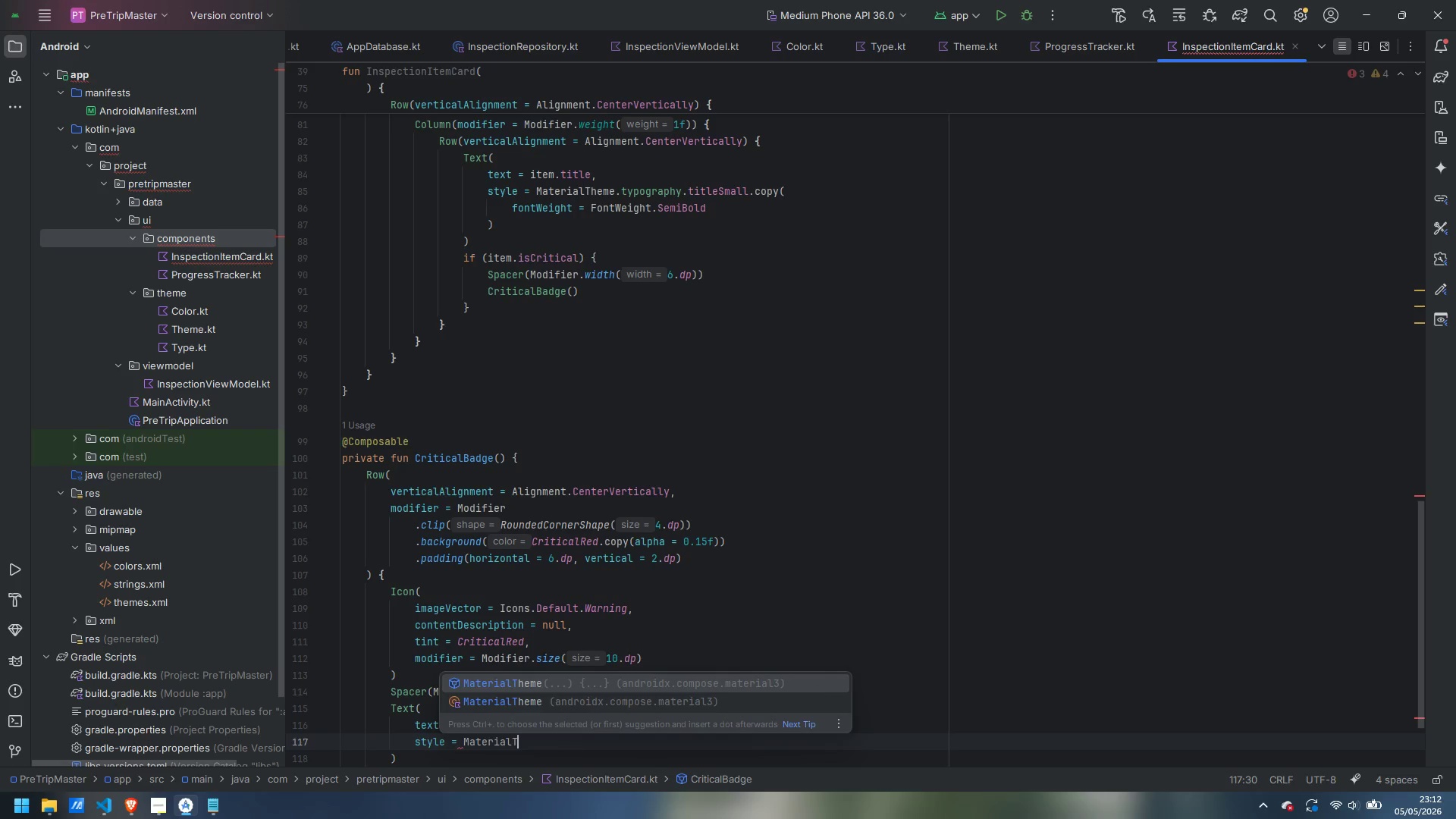 
key(Enter)
 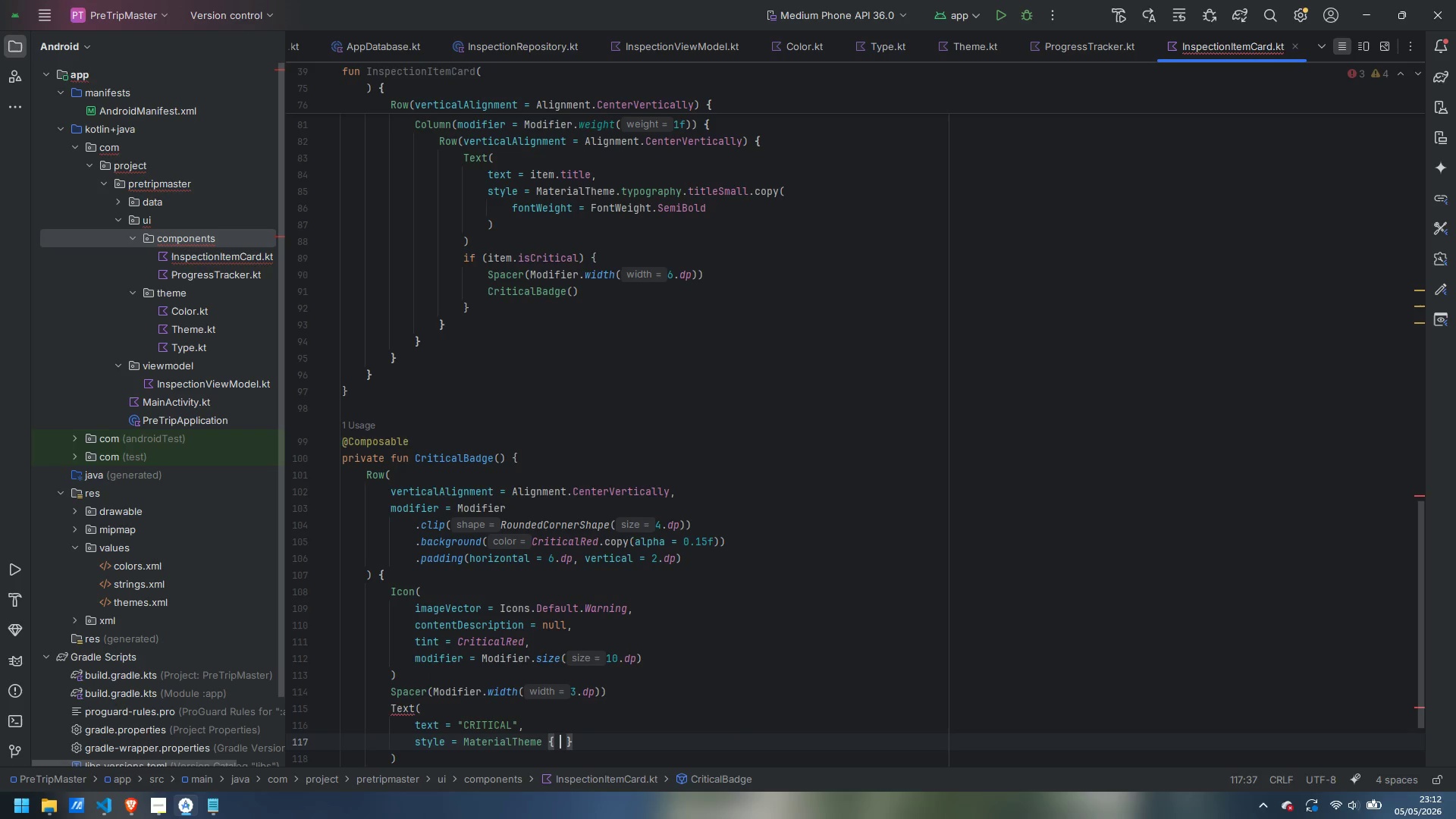 
key(Backspace)
 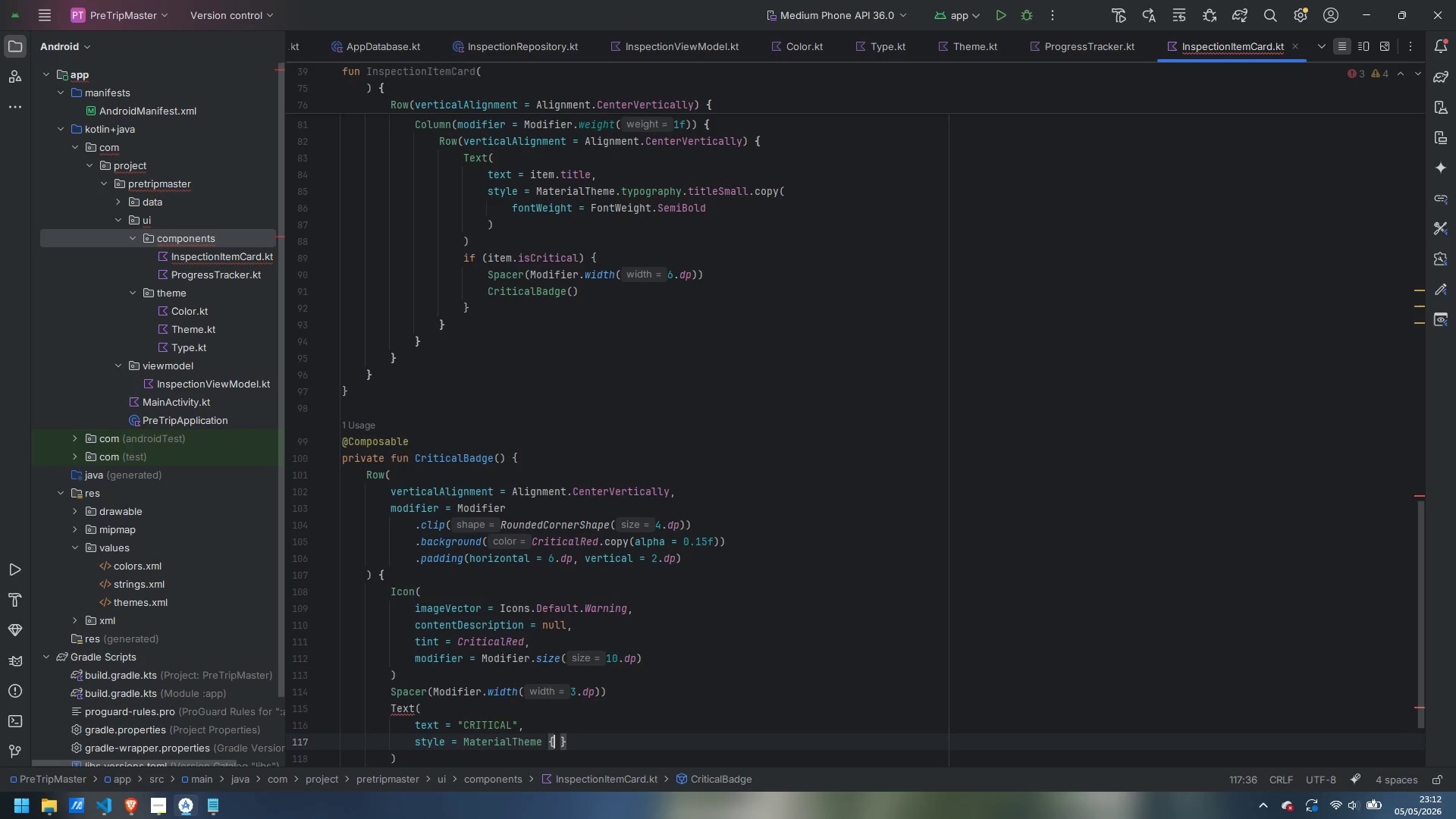 
key(Backspace)
 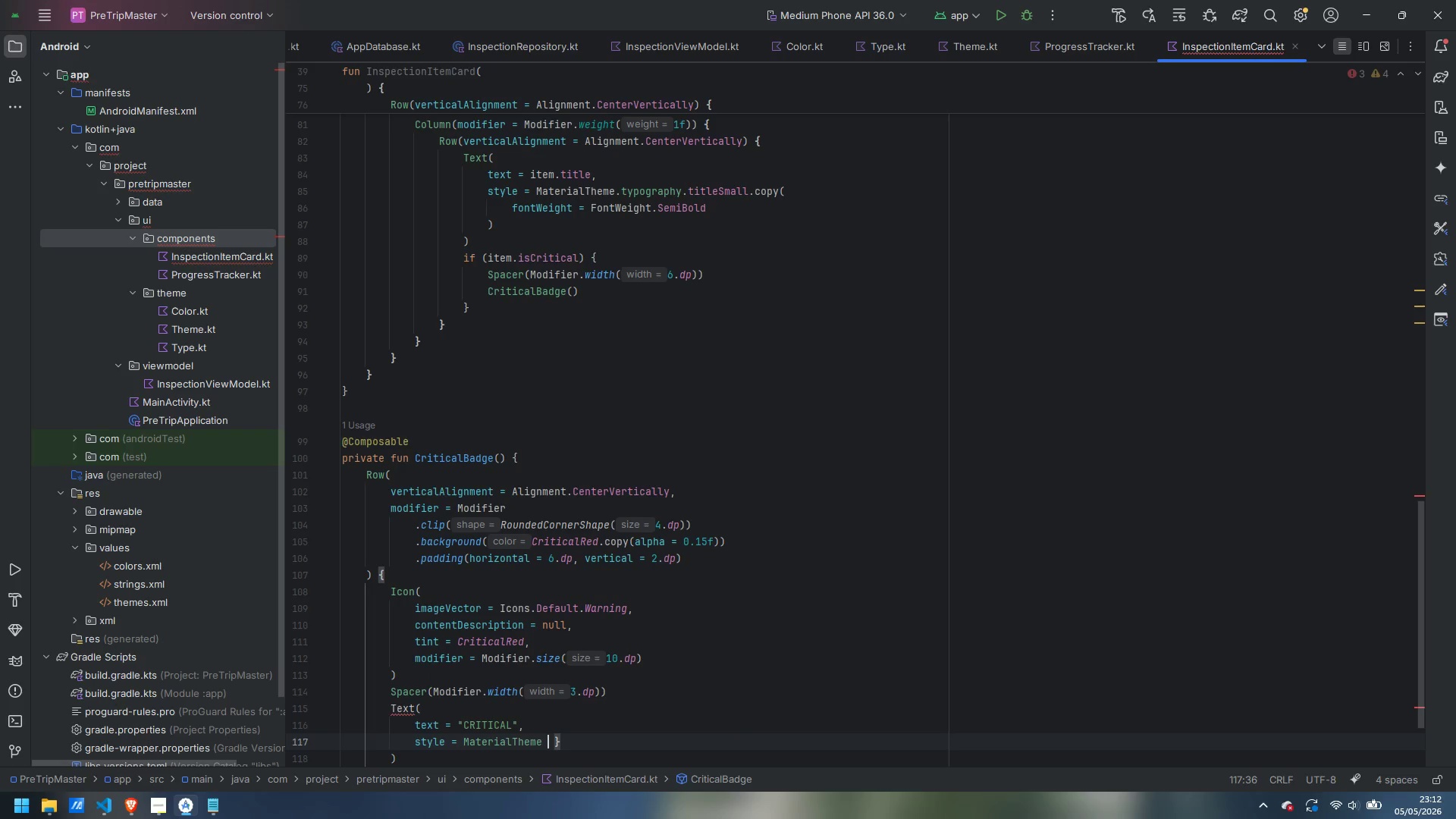 
key(Backspace)
 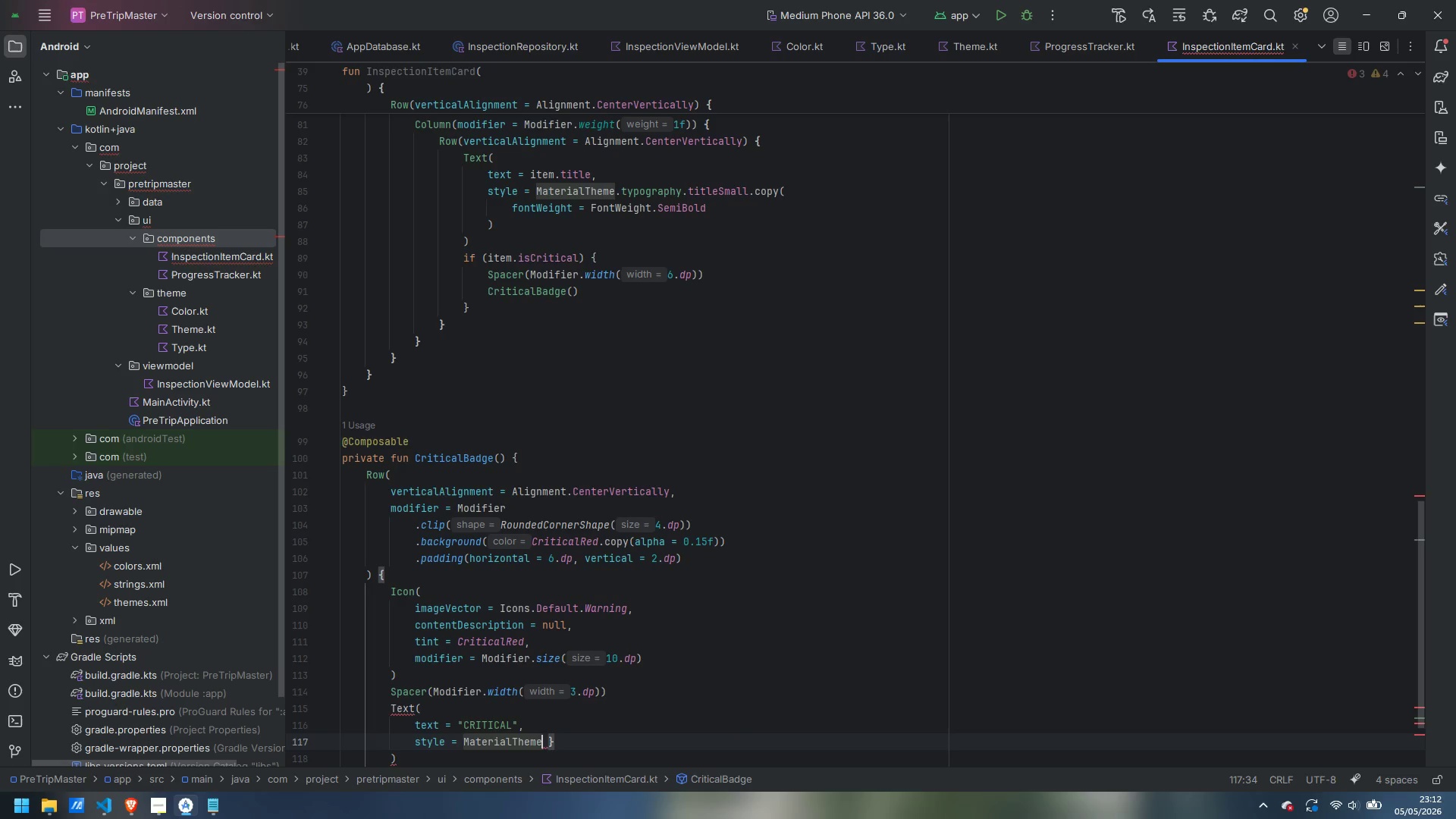 
key(ArrowRight)
 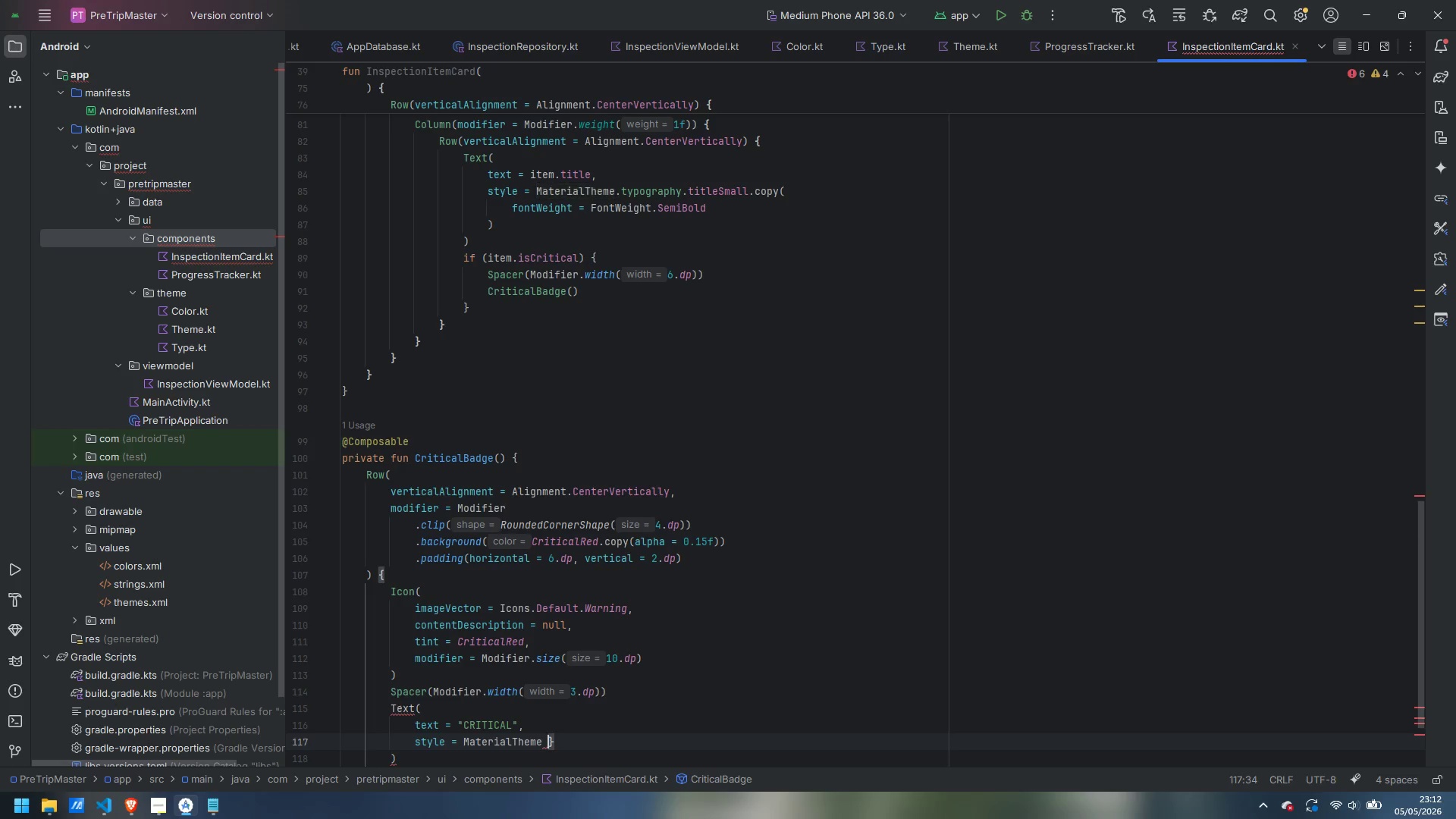 
key(ArrowRight)
 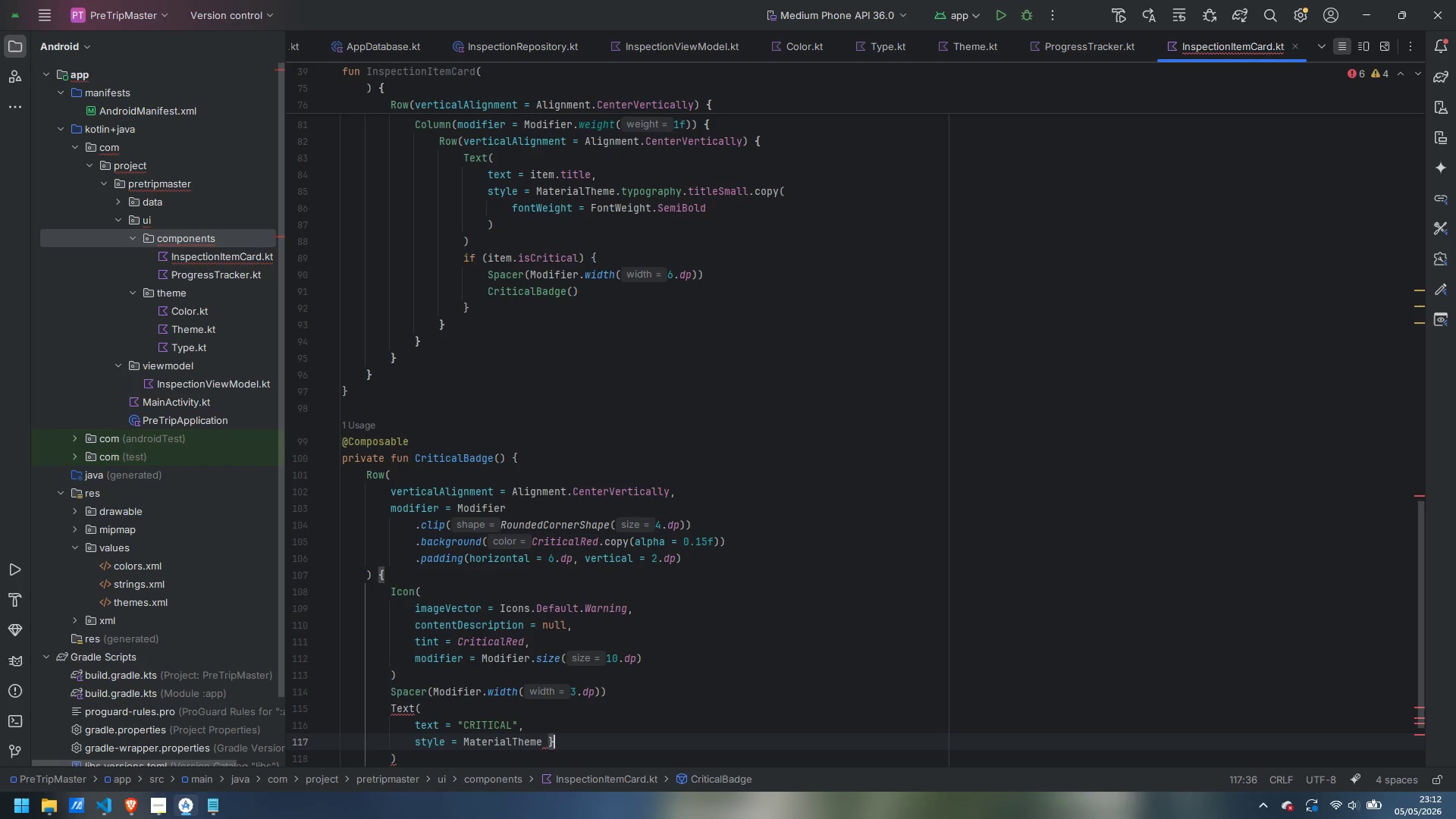 
key(Backspace)
key(Backspace)
type(.typo)
 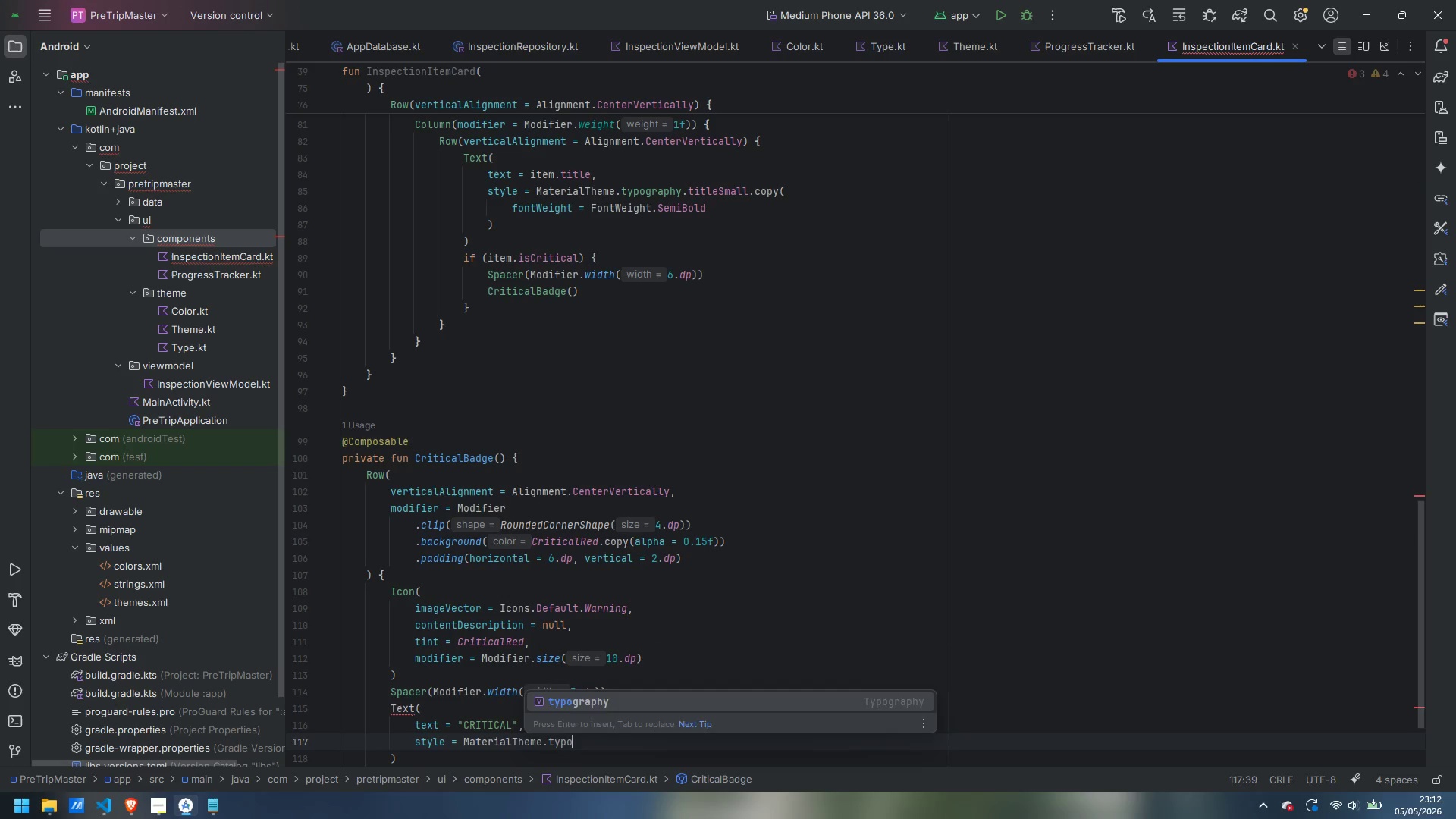 
key(Enter)
 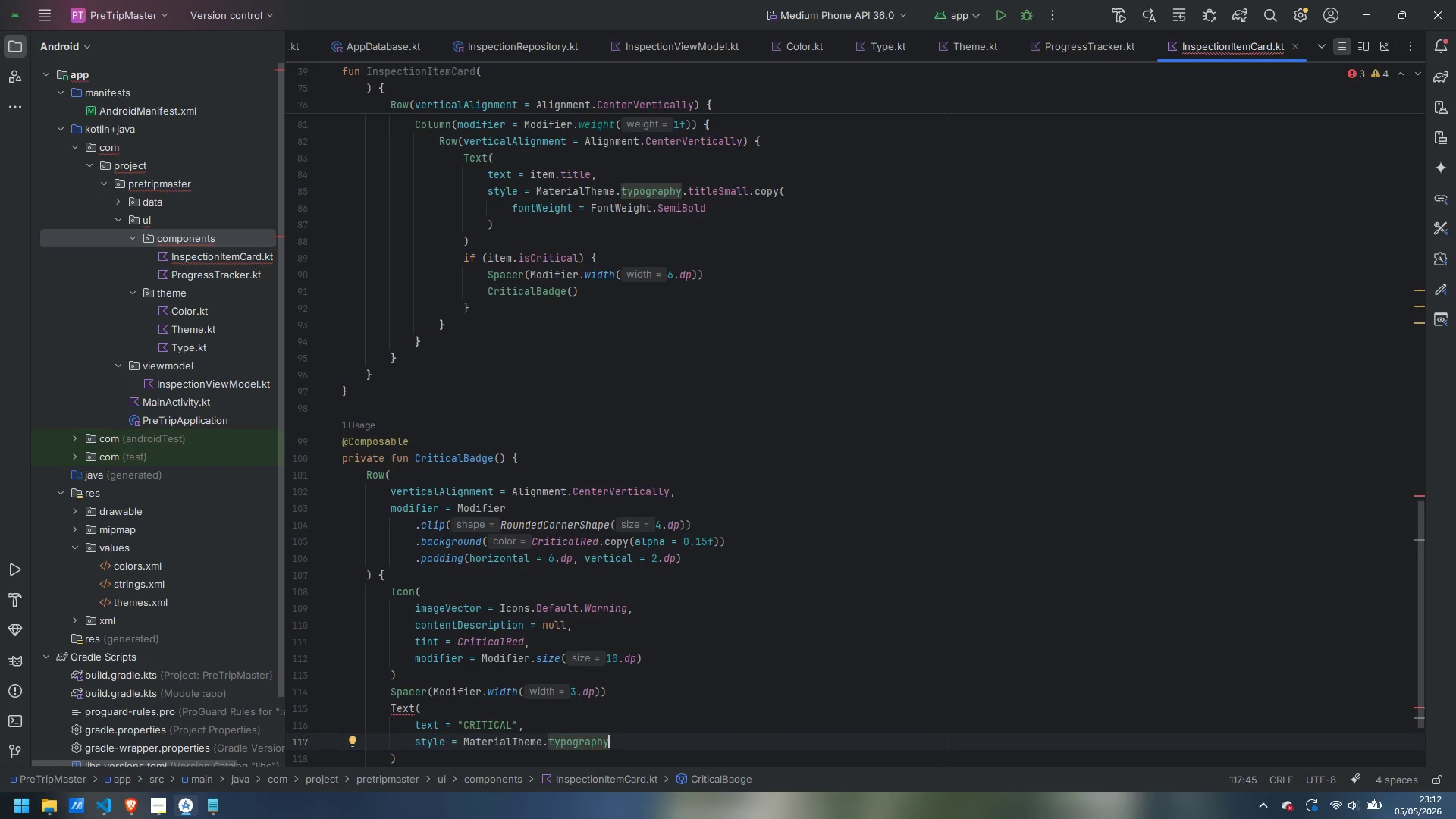 
type(.labelS)
 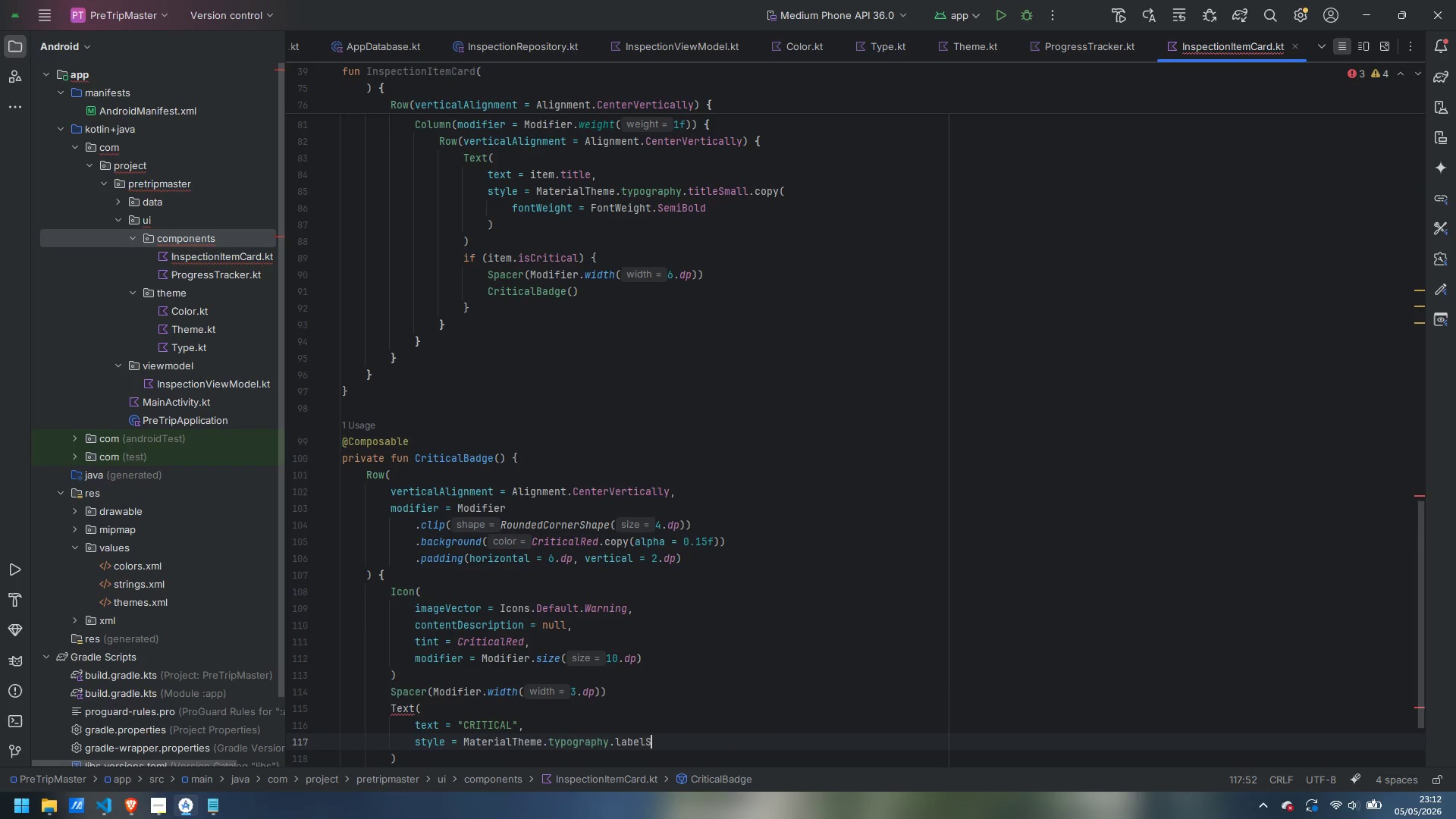 
key(Enter)
 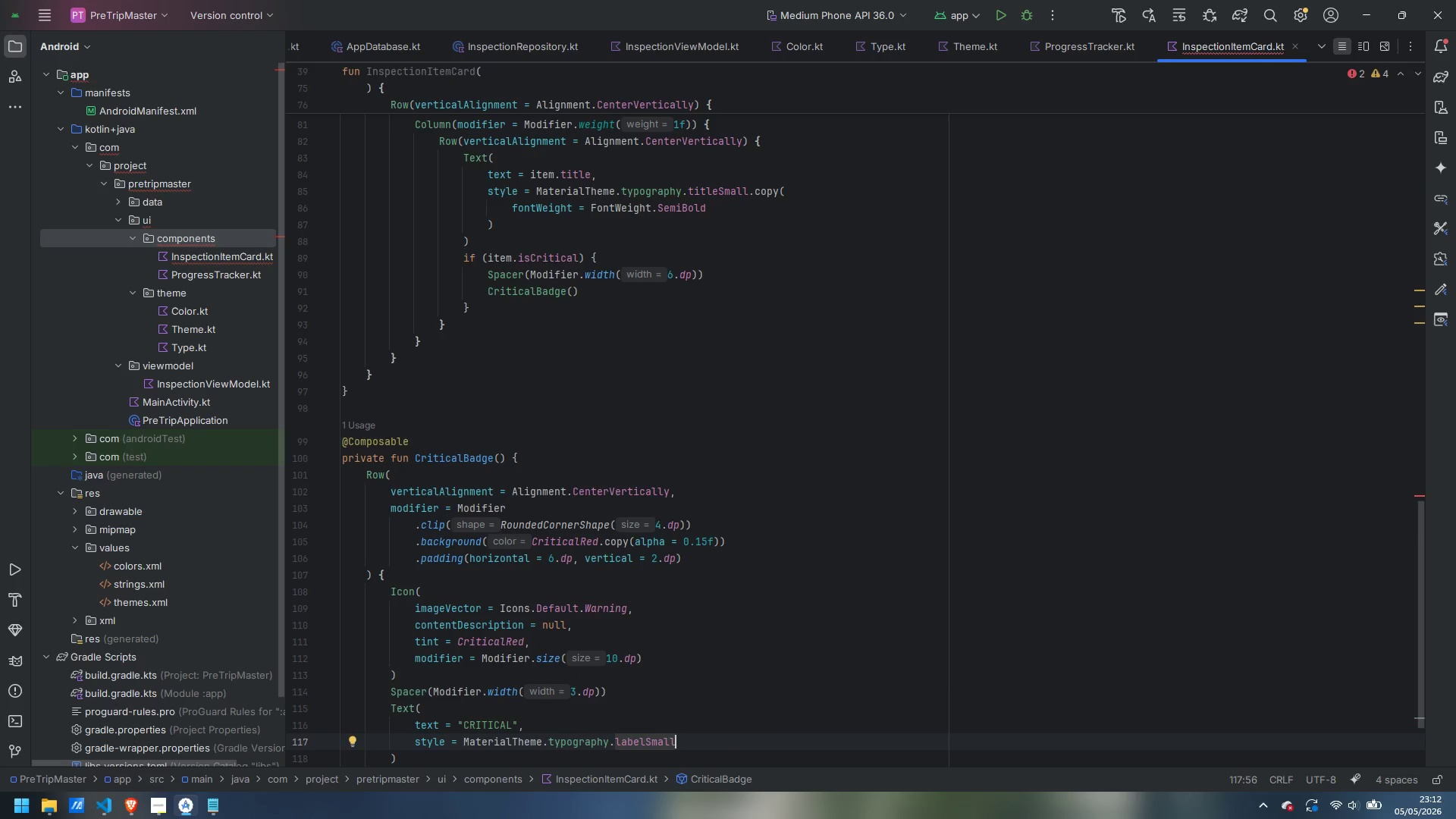 
type(.cop)
 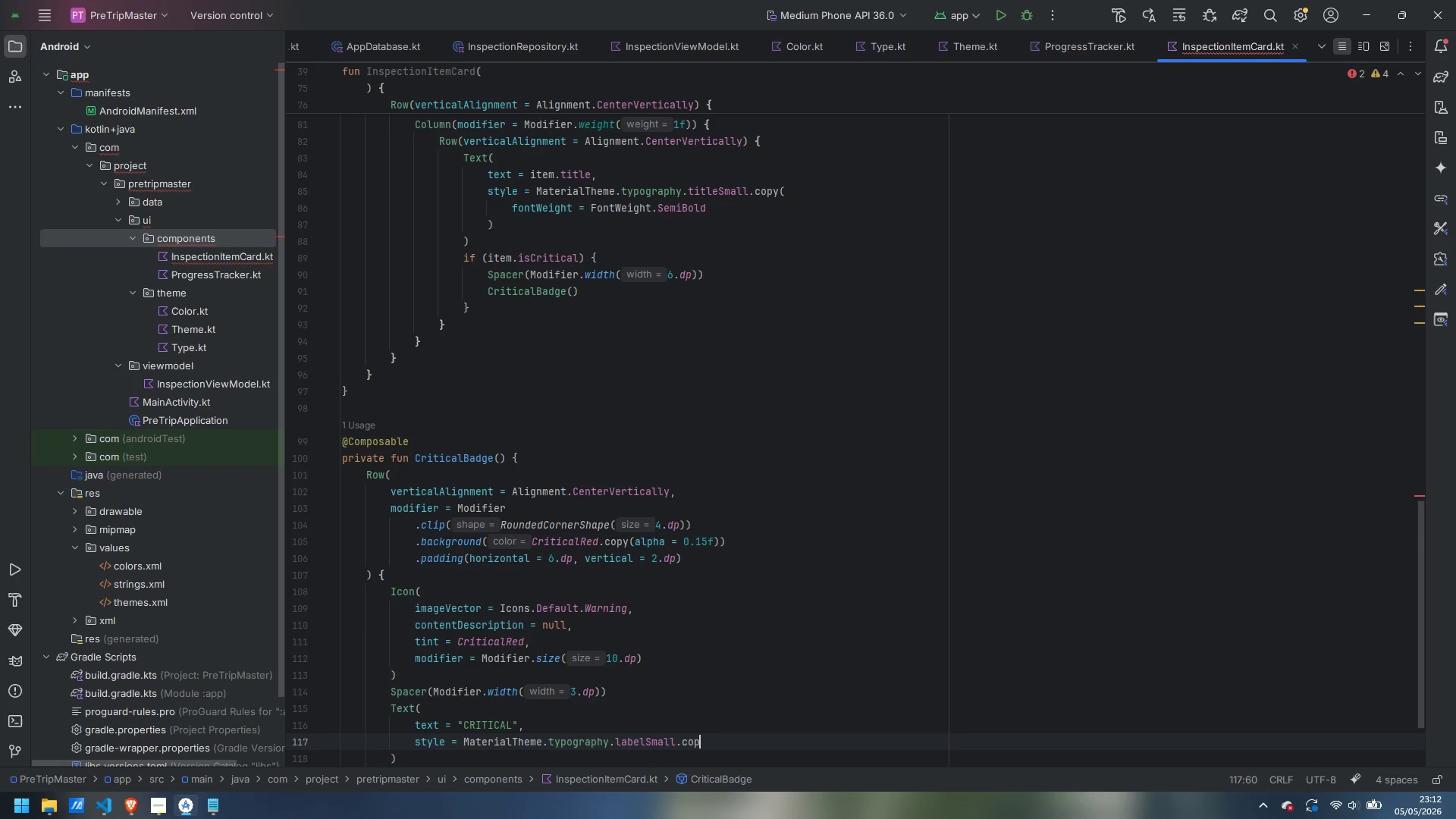 
key(Enter)
 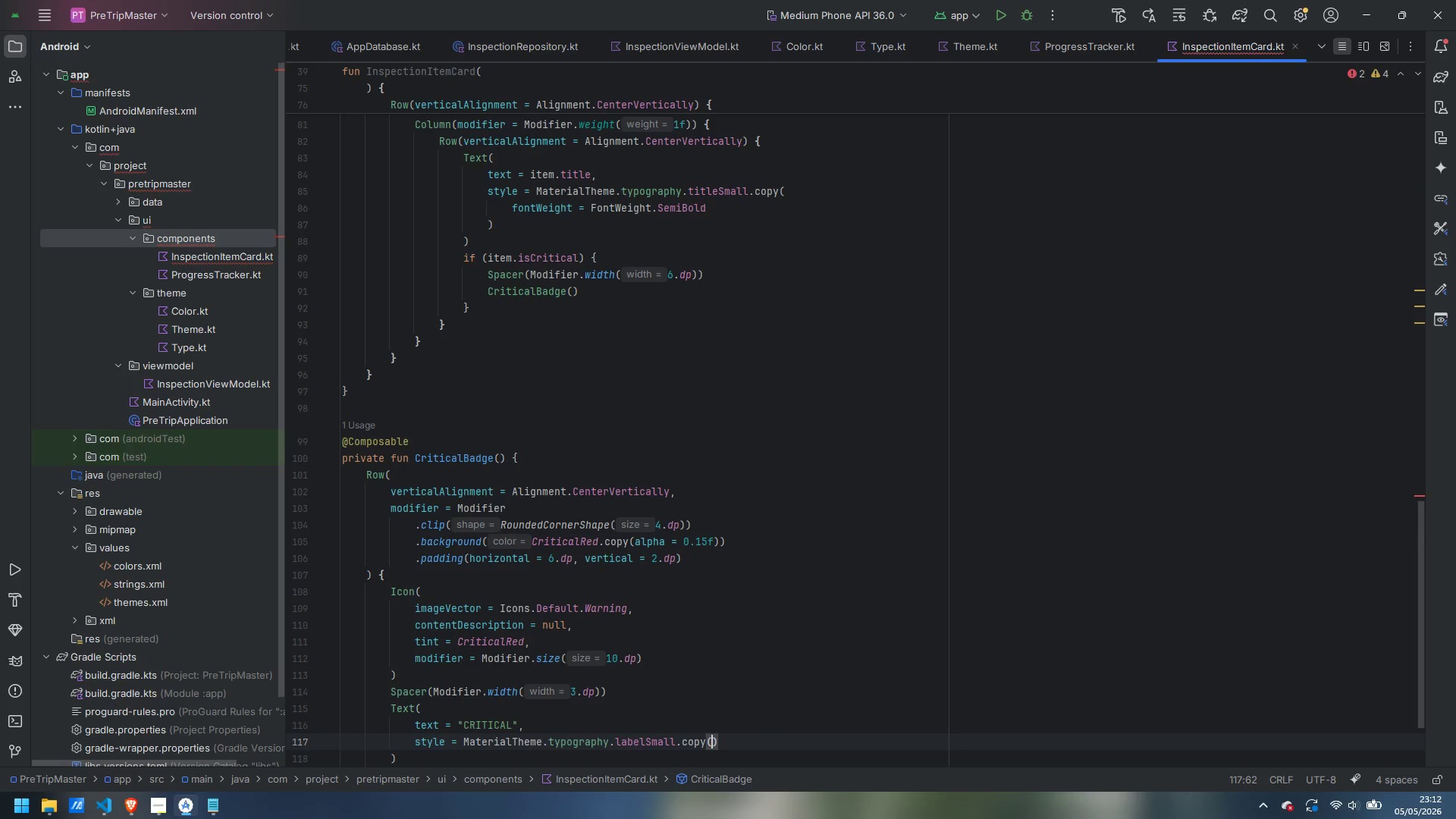 
key(Enter)
 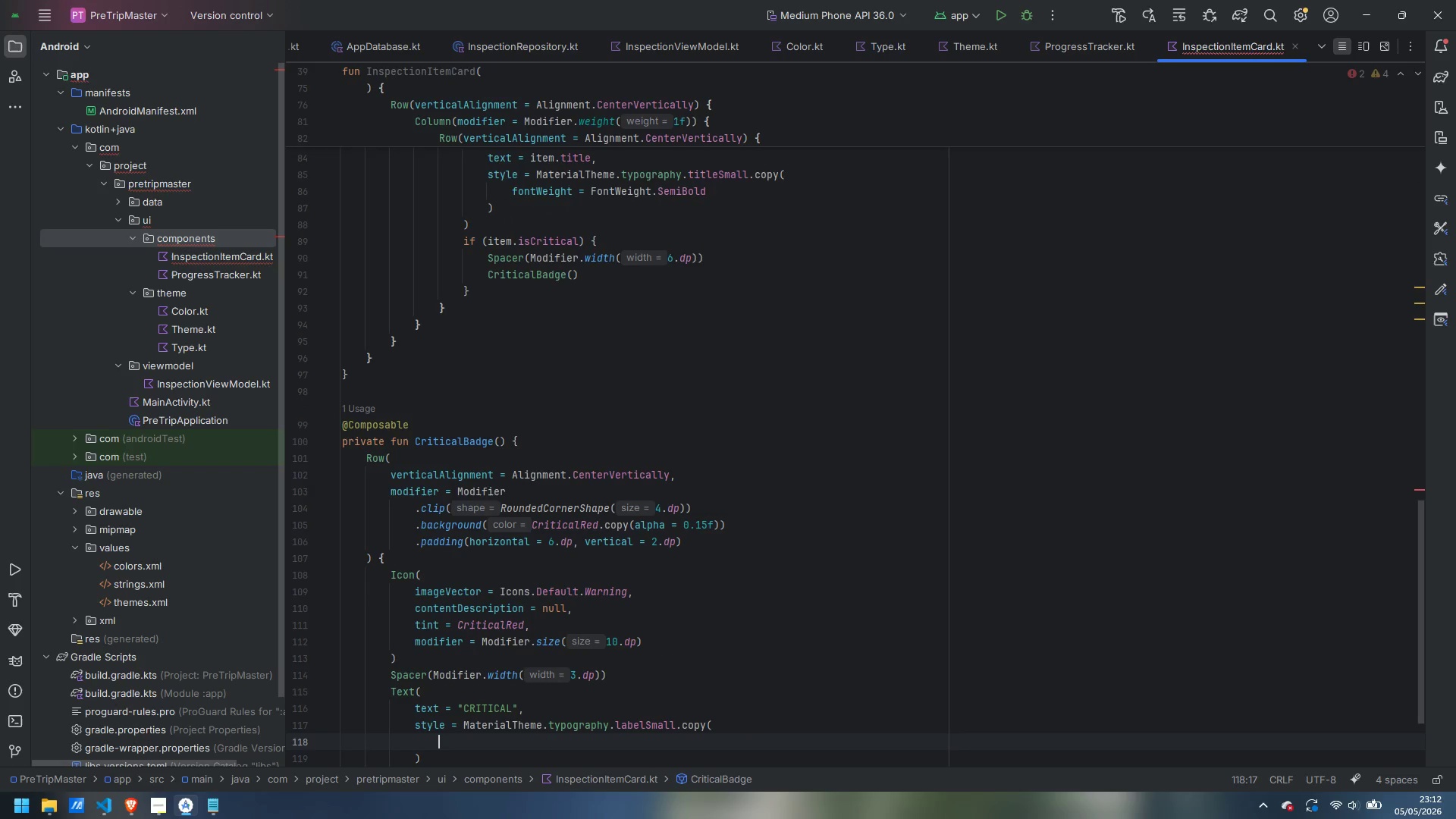 
type(color)
 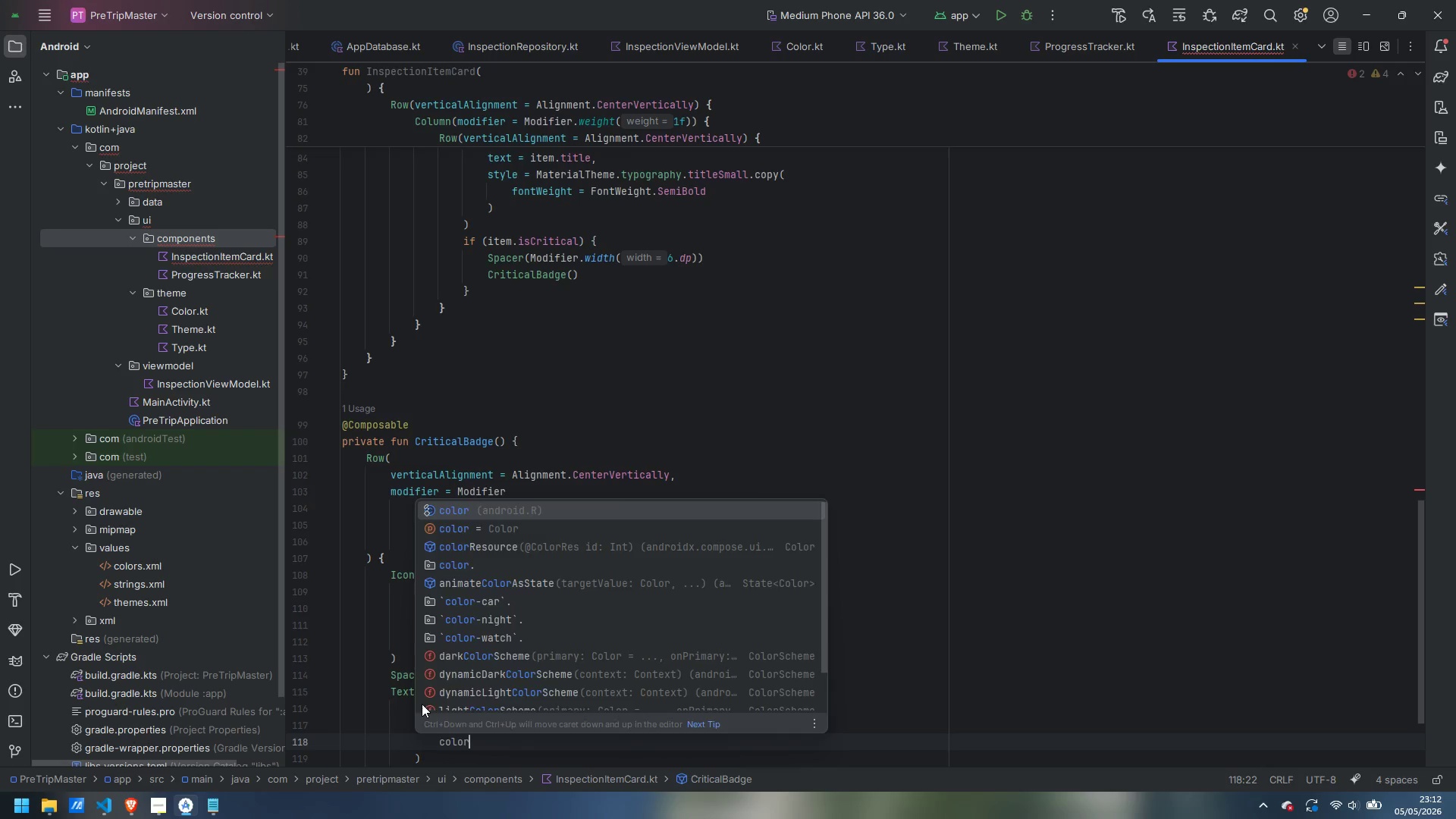 
key(Enter)
 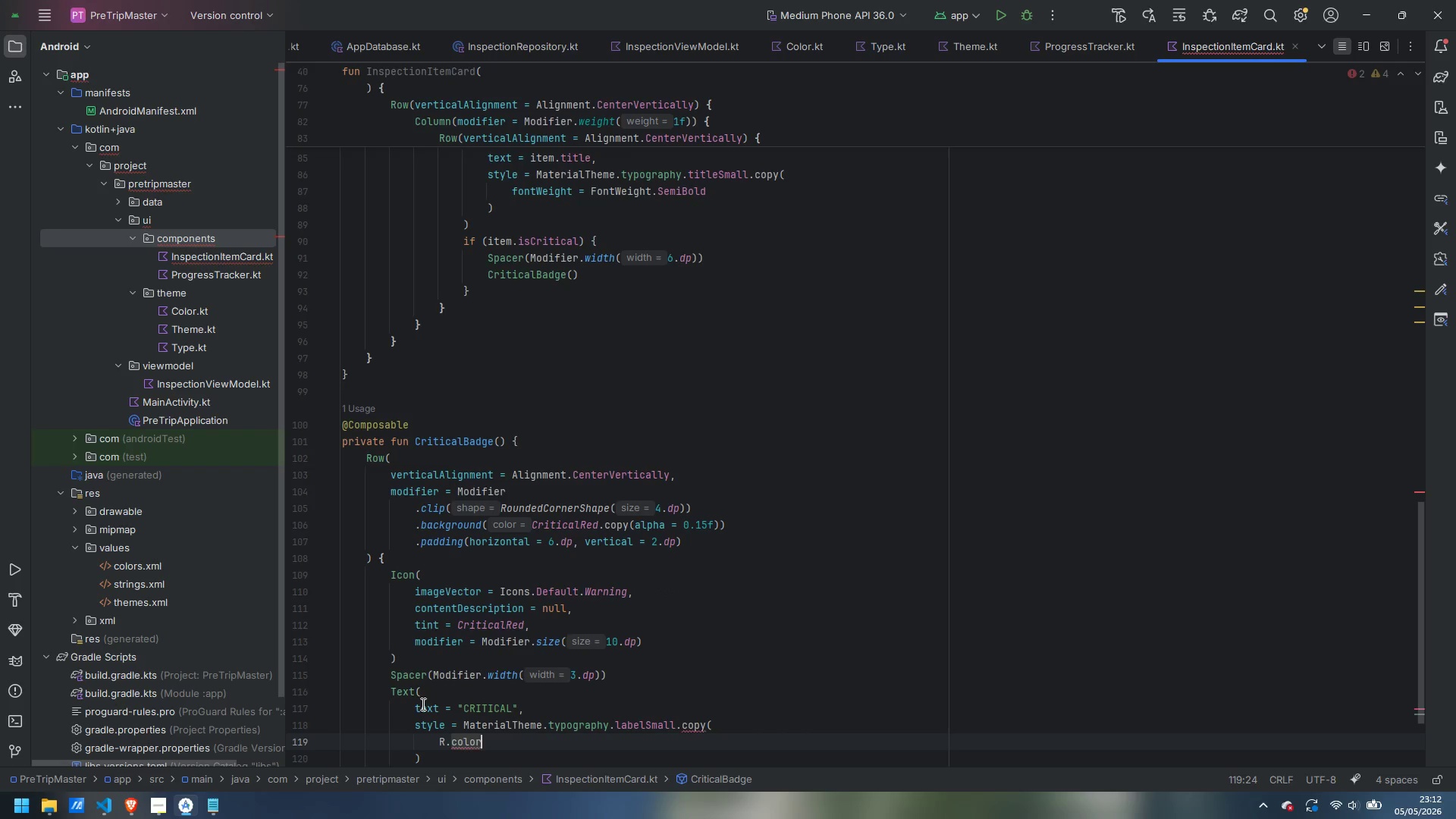 
key(Control+ControlLeft)
 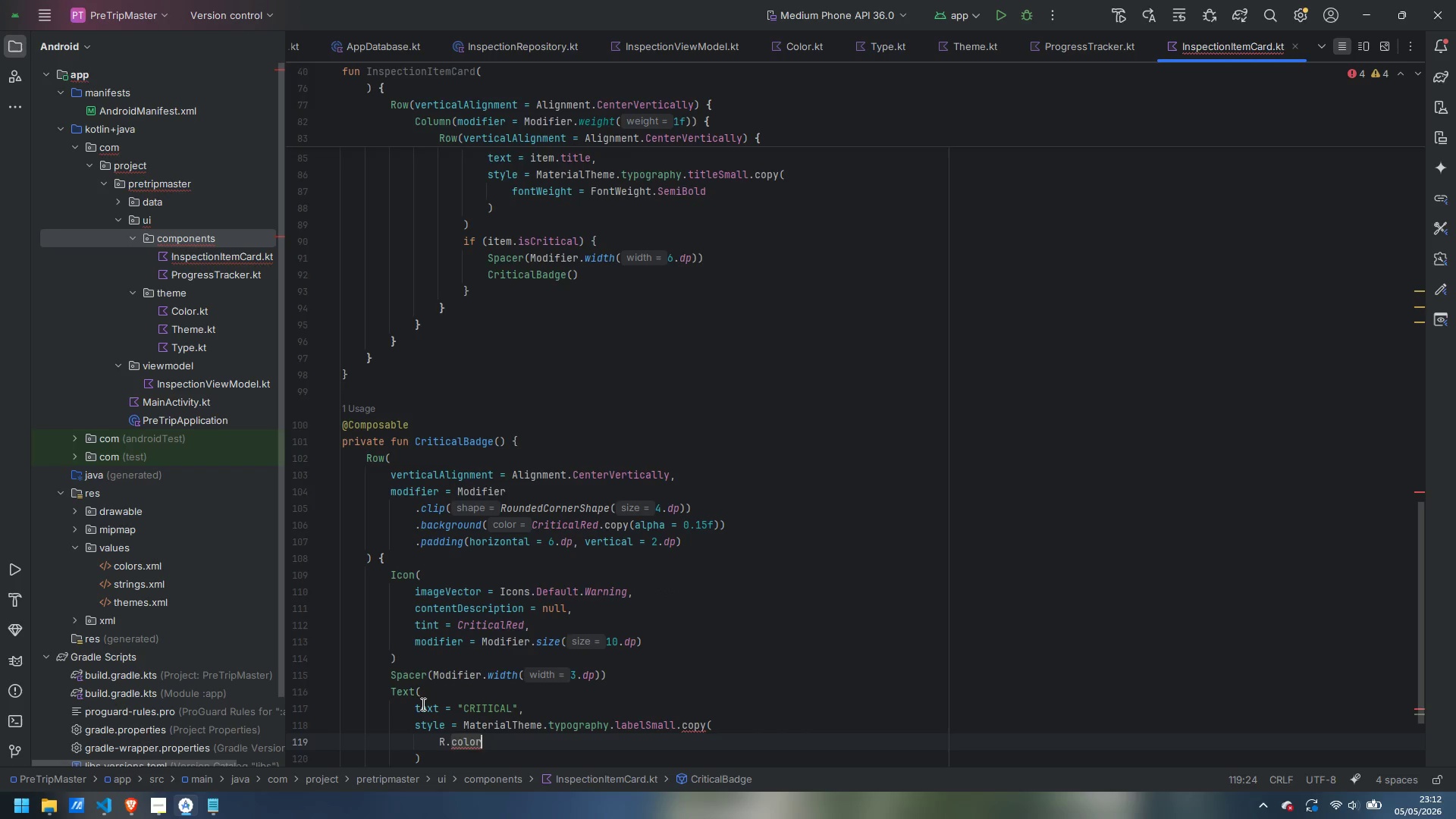 
key(Control+Z)
 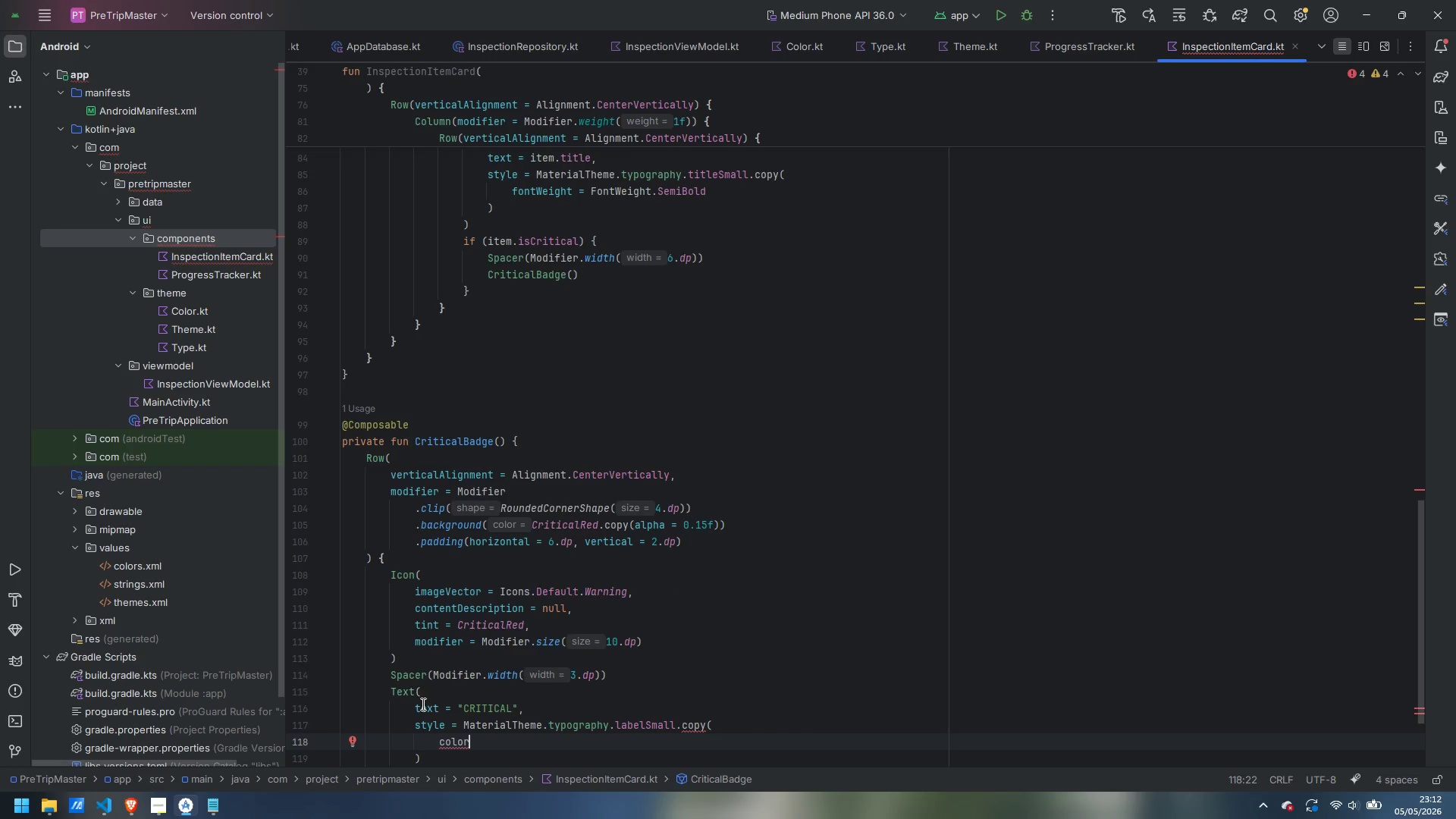 
type( = CriticalRed,)
 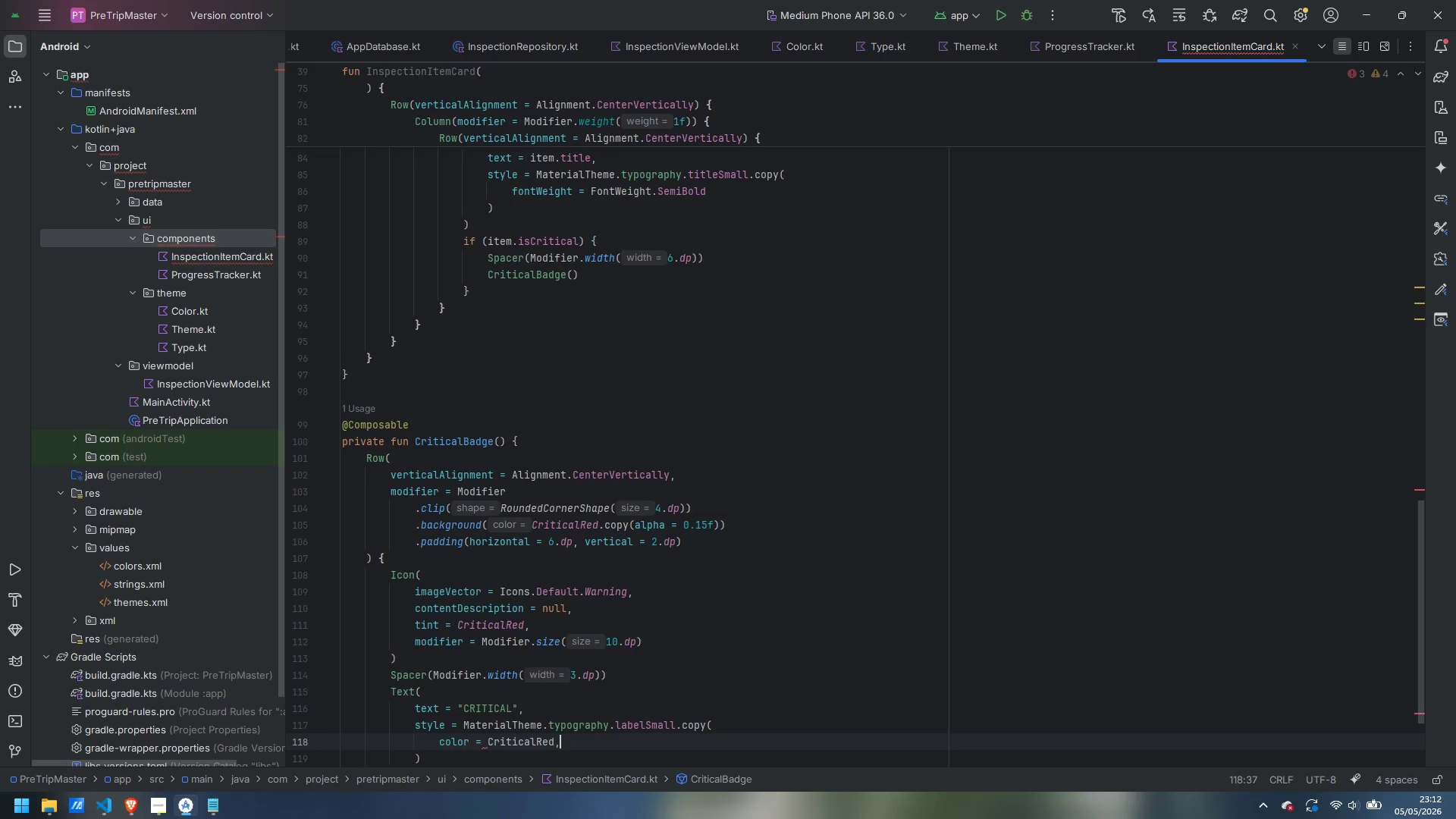 
key(Enter)
 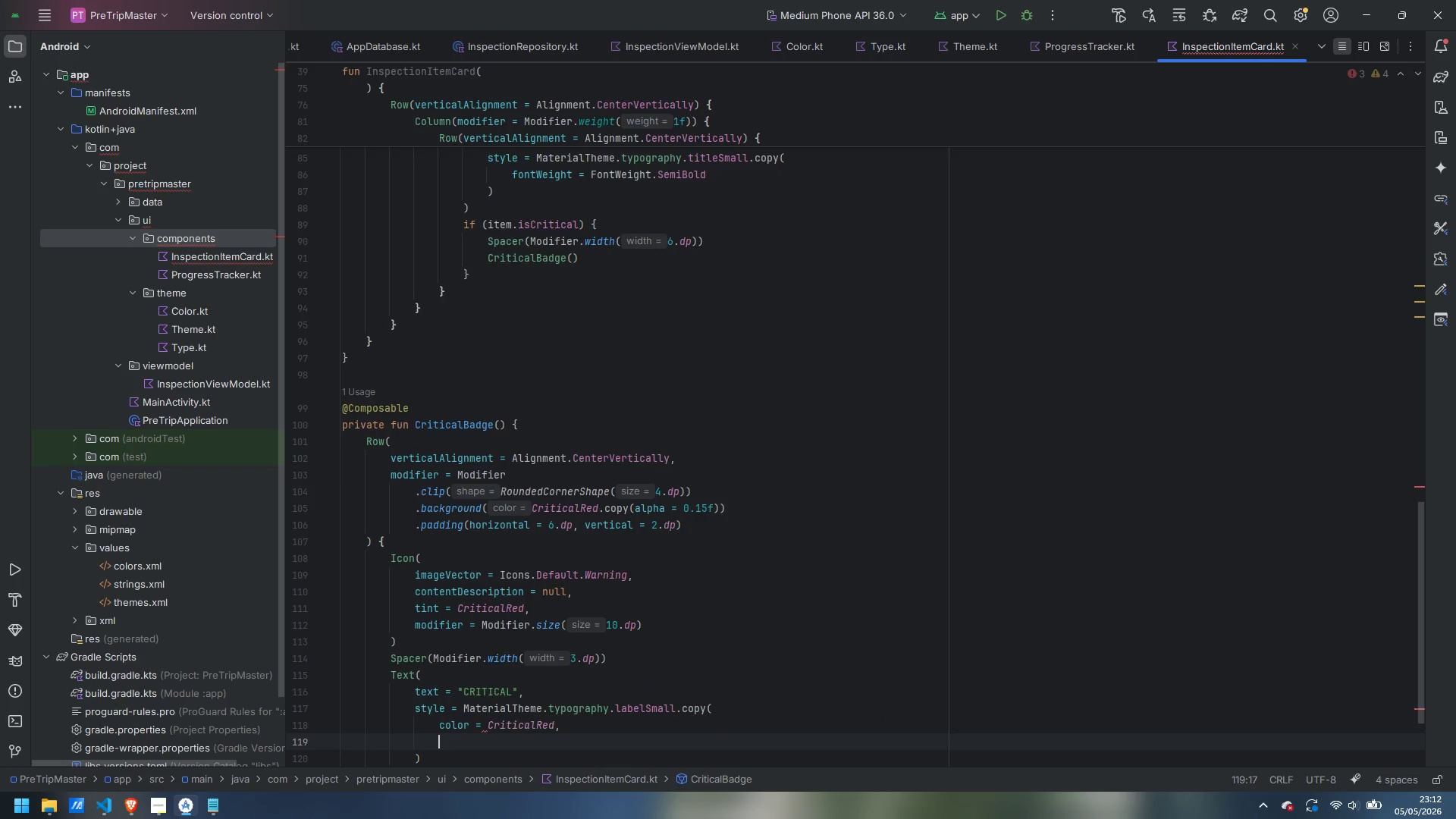 
type(fontWe)
 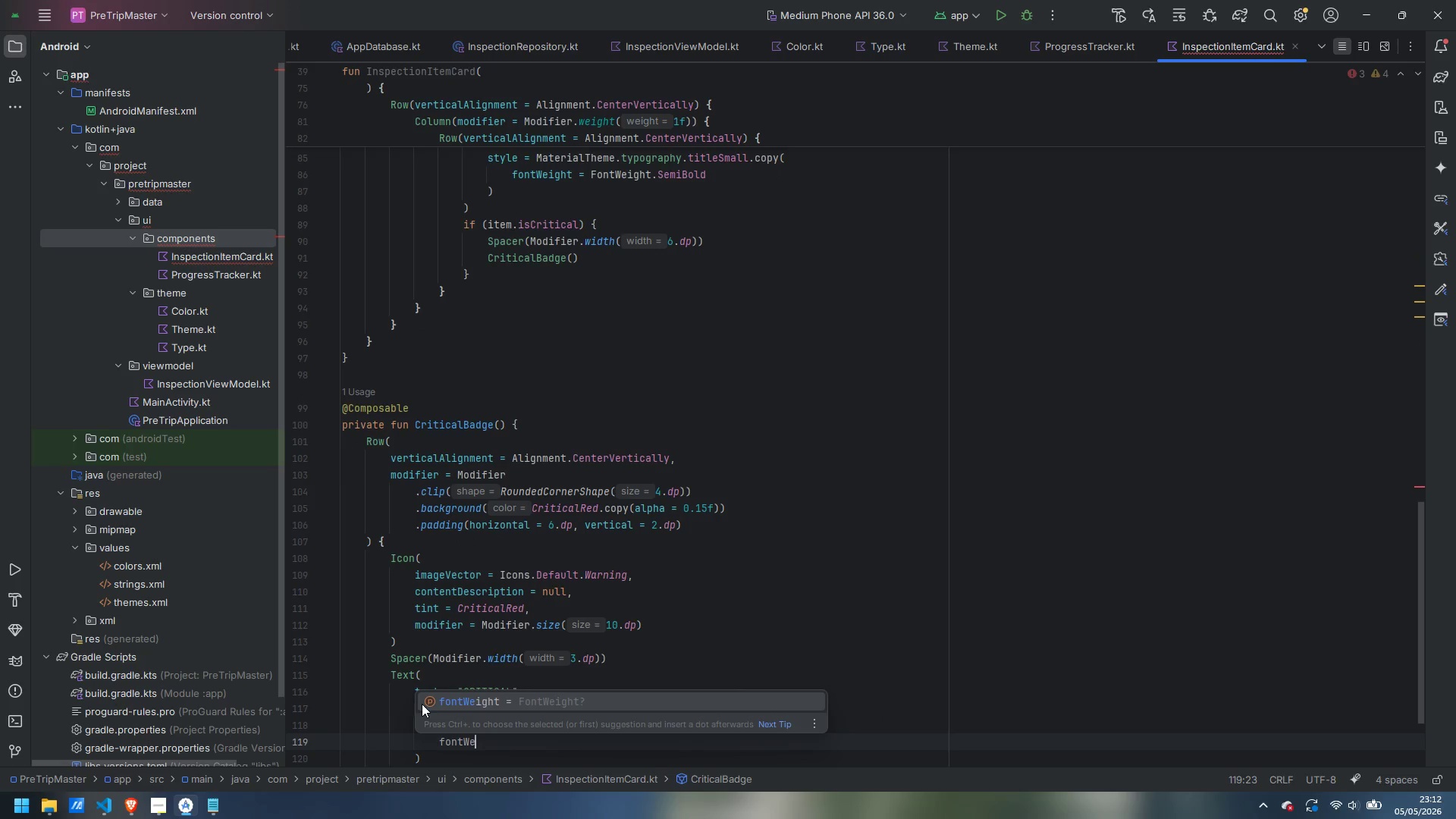 
key(Enter)
 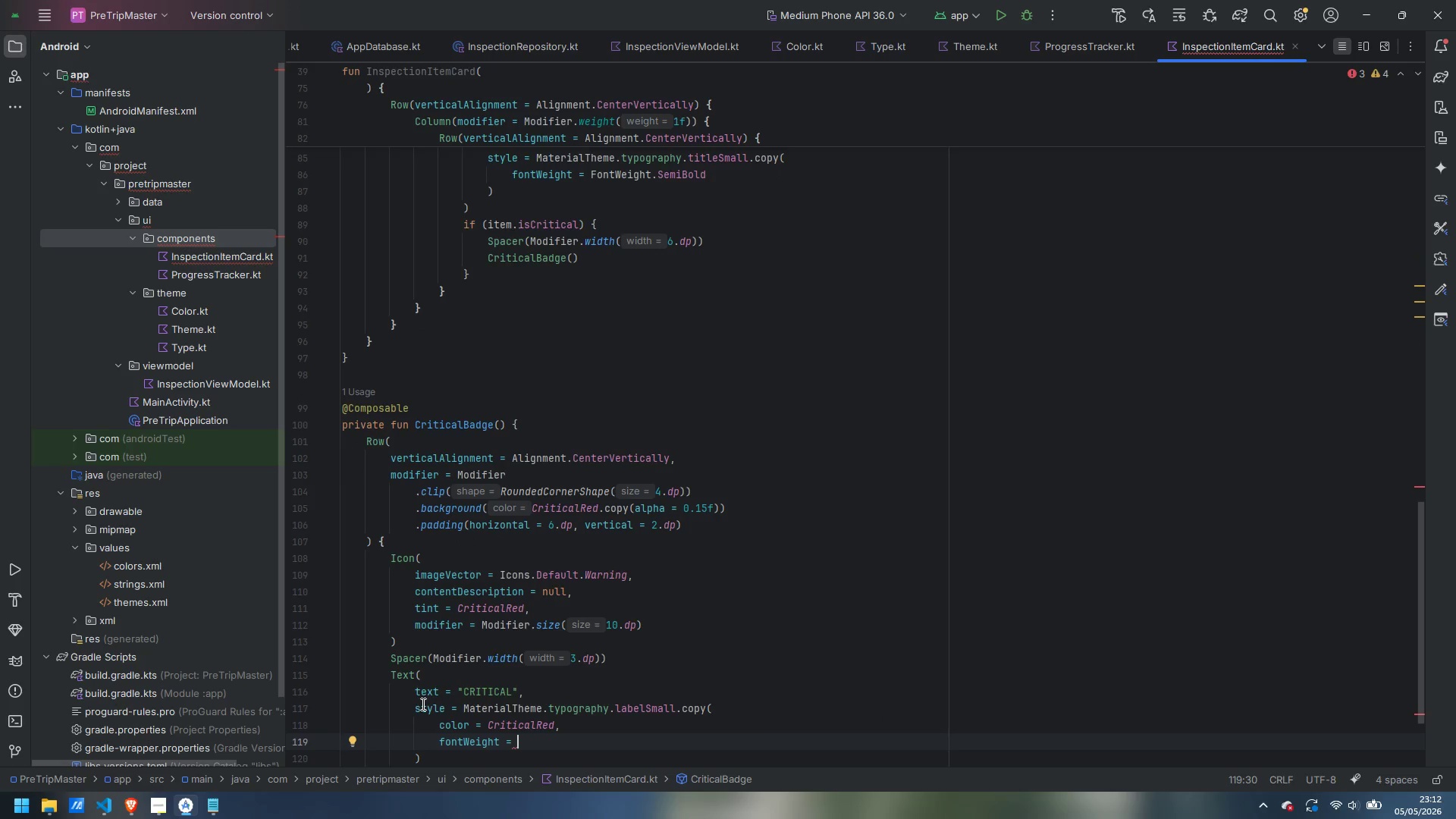 
type(FOntWe)
 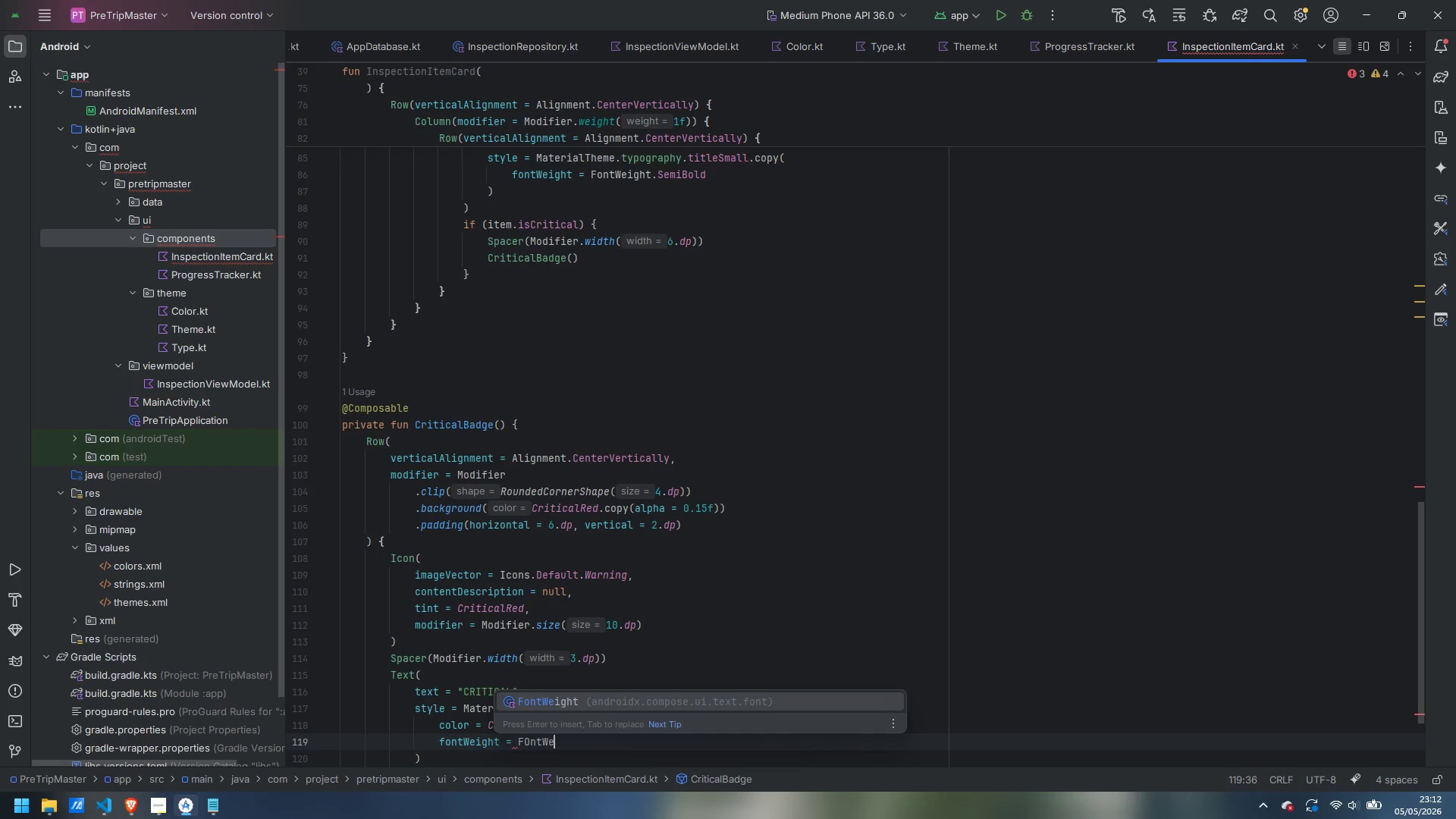 
key(Enter)
 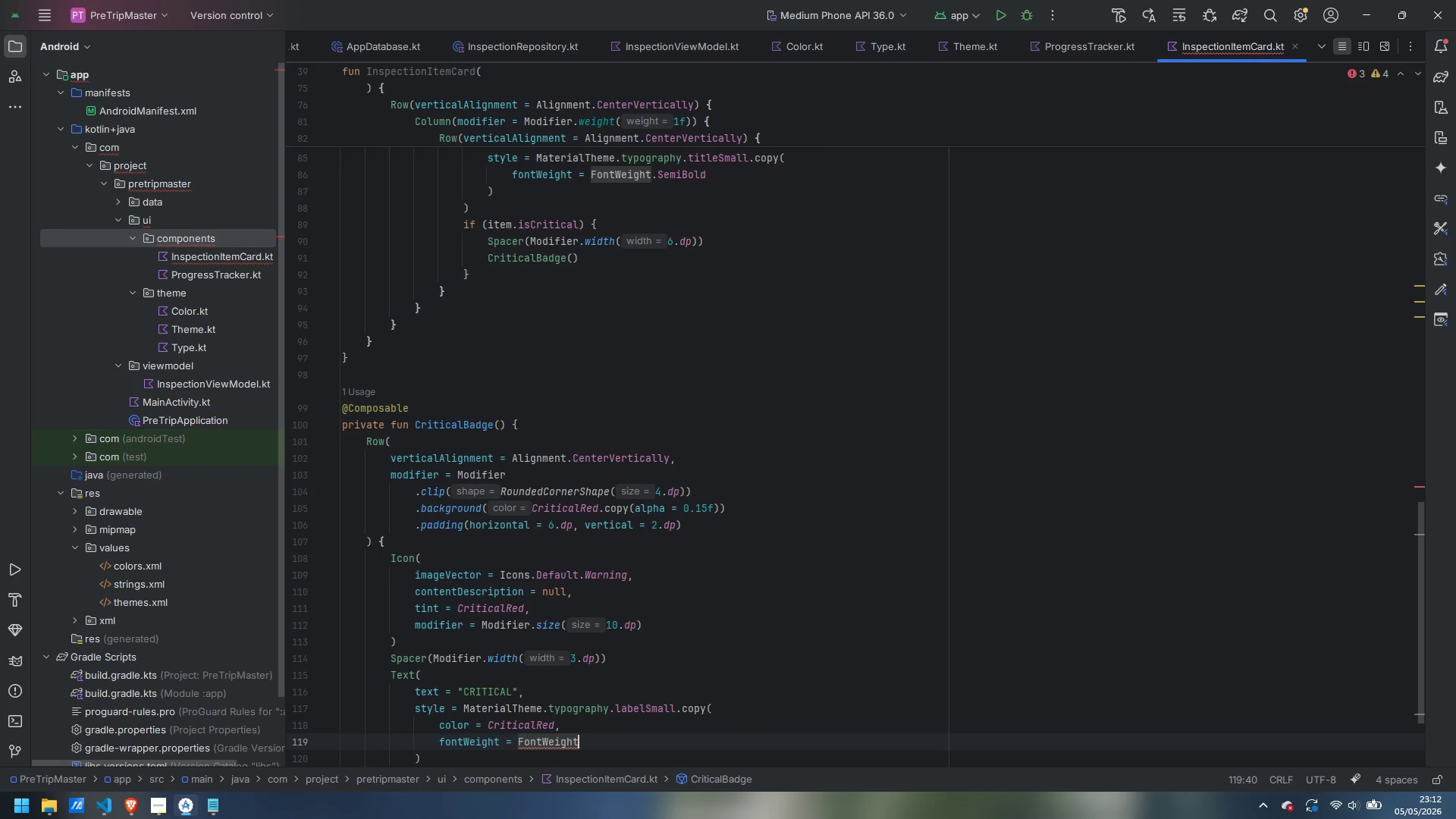 
type(.Bo)
 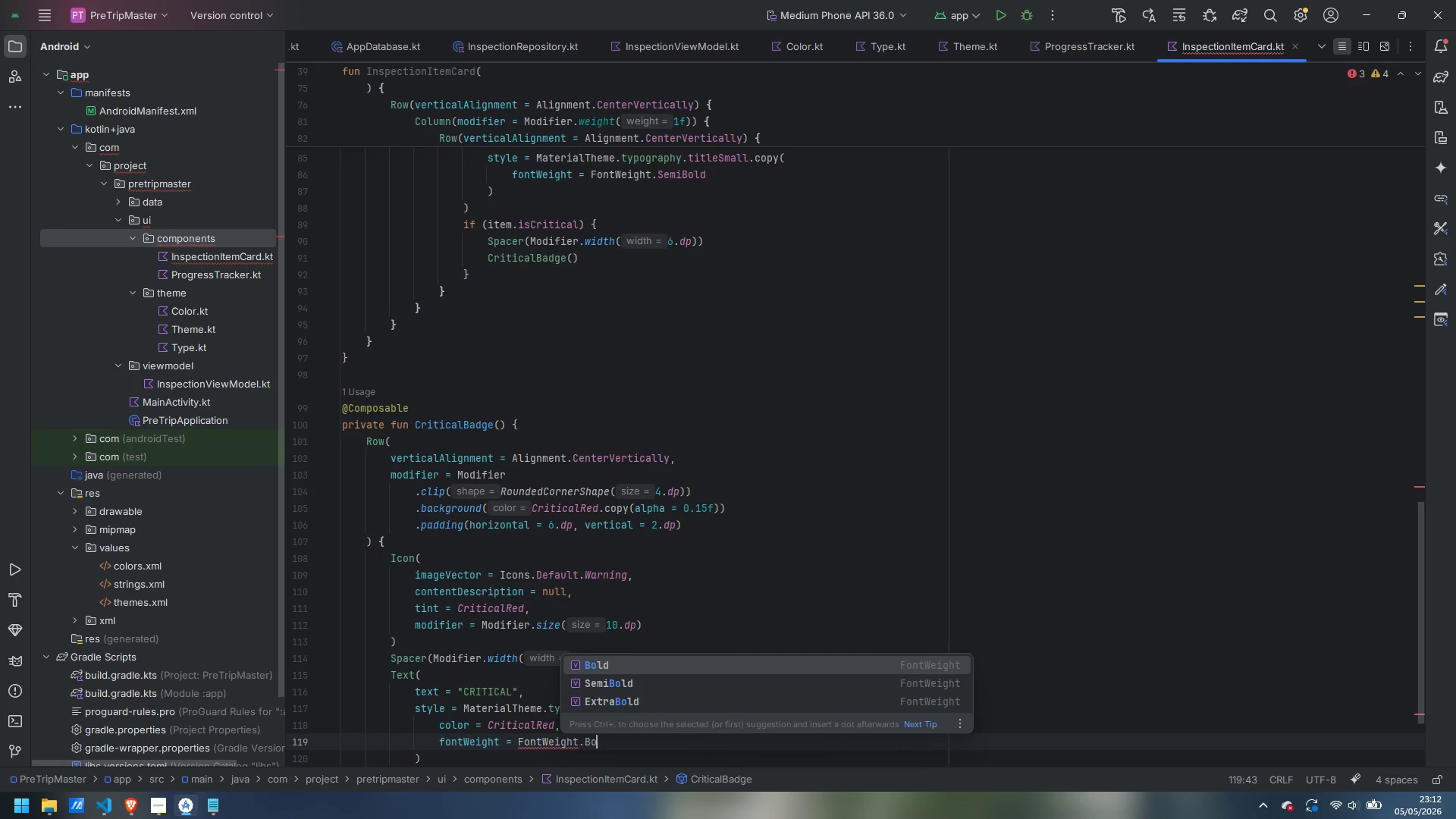 
key(Enter)
 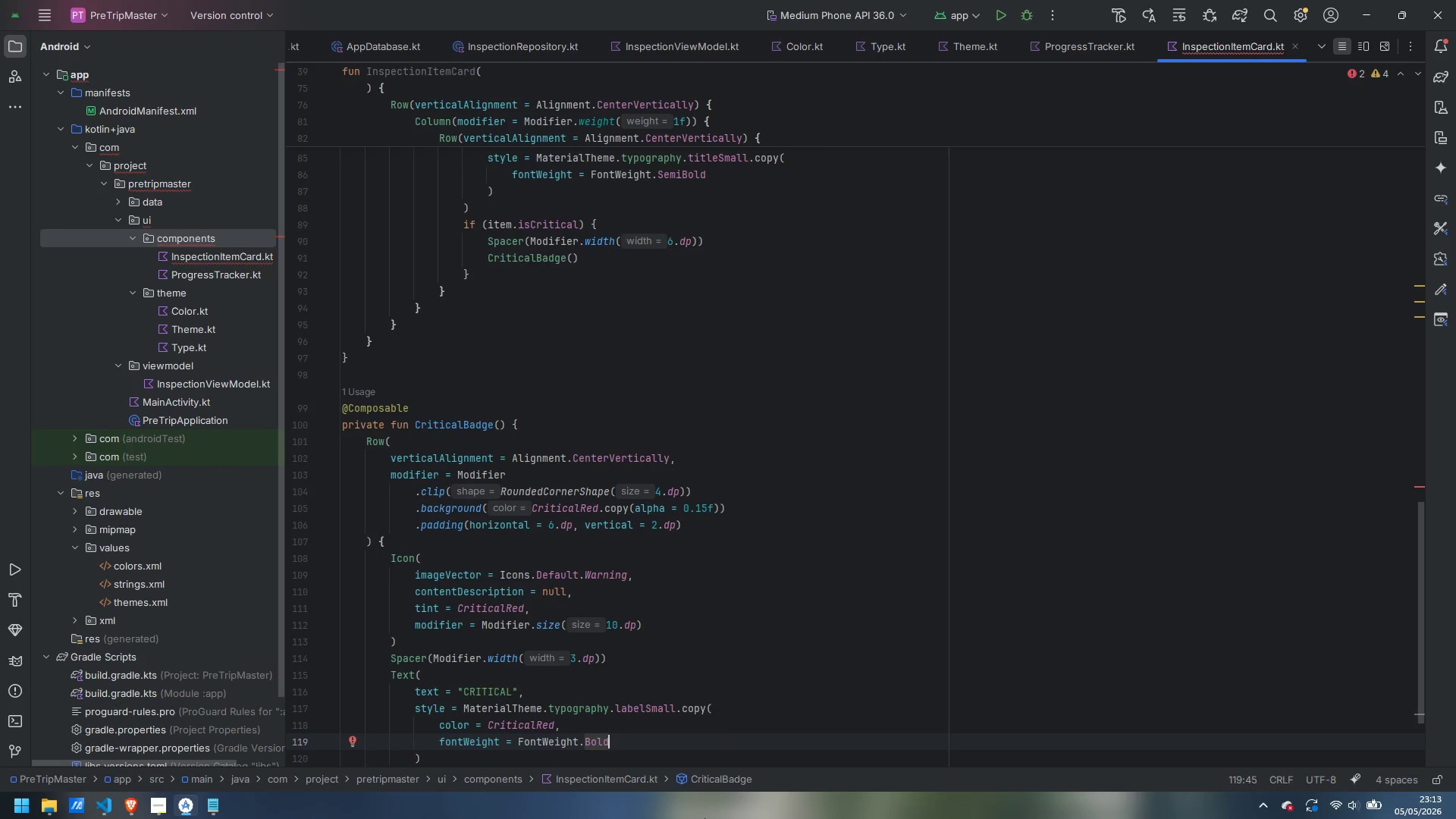 
scroll: coordinate [635, 644], scroll_direction: down, amount: 4.0
 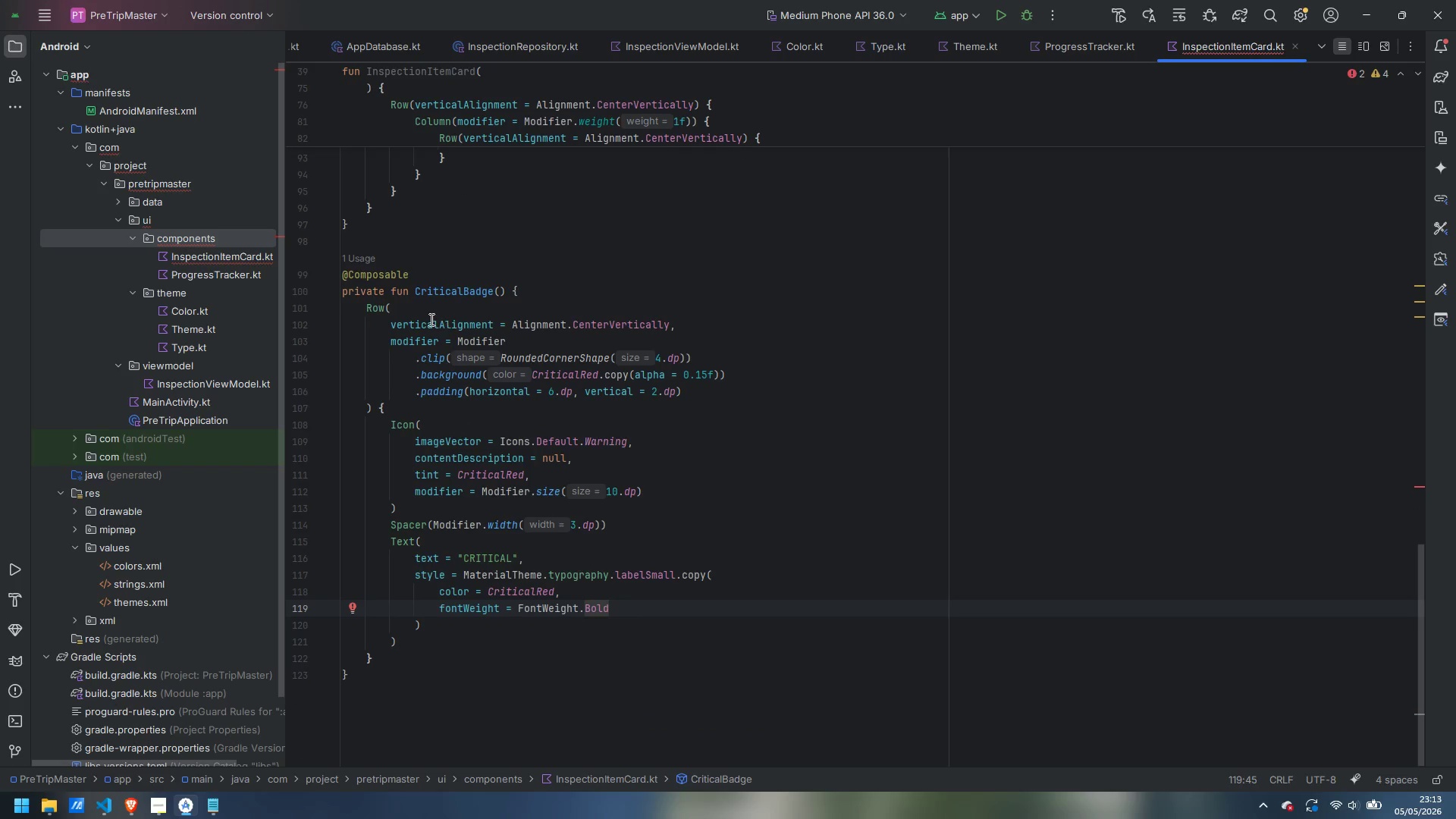 
left_click([388, 231])
 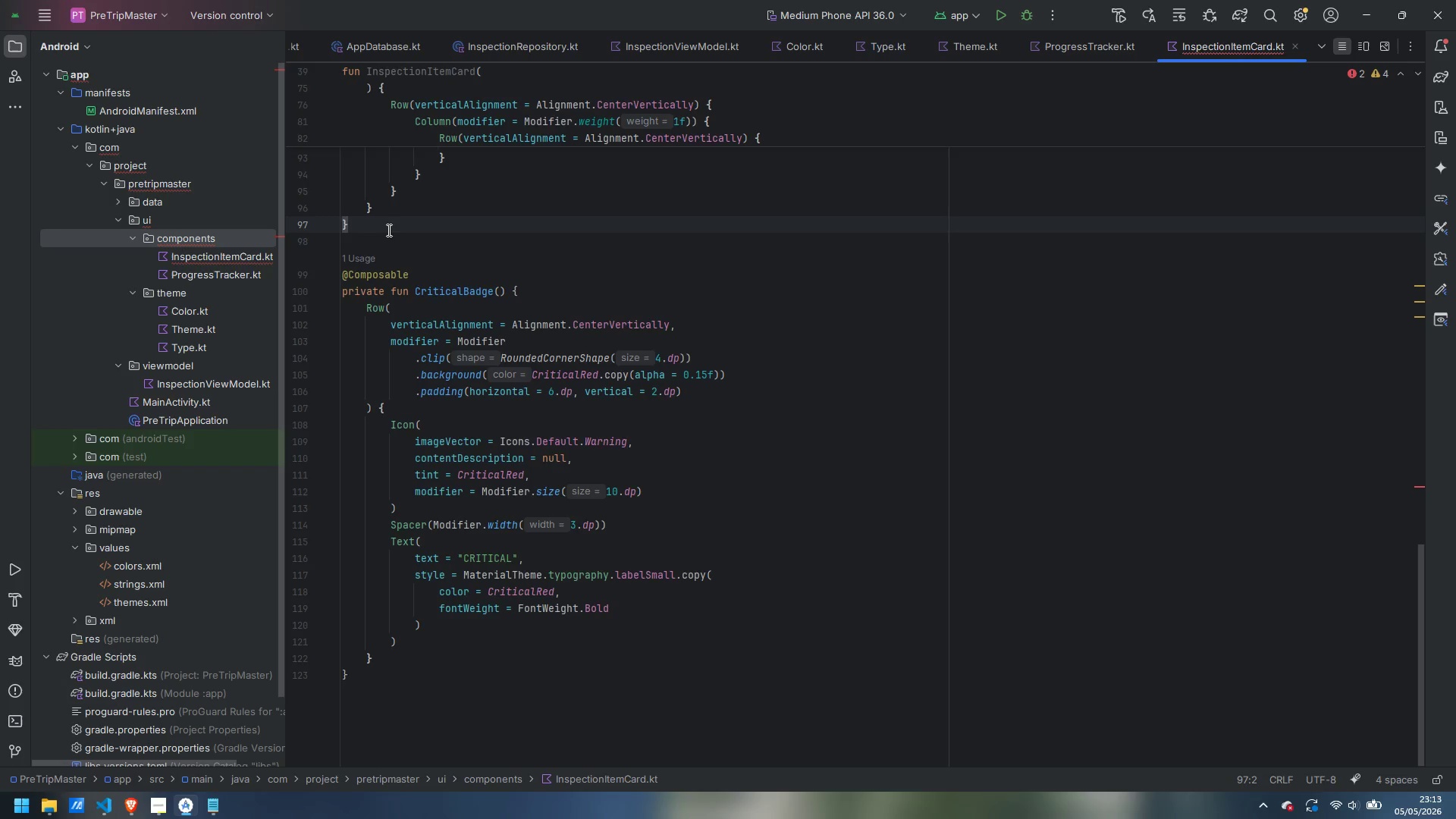 
key(Enter)
 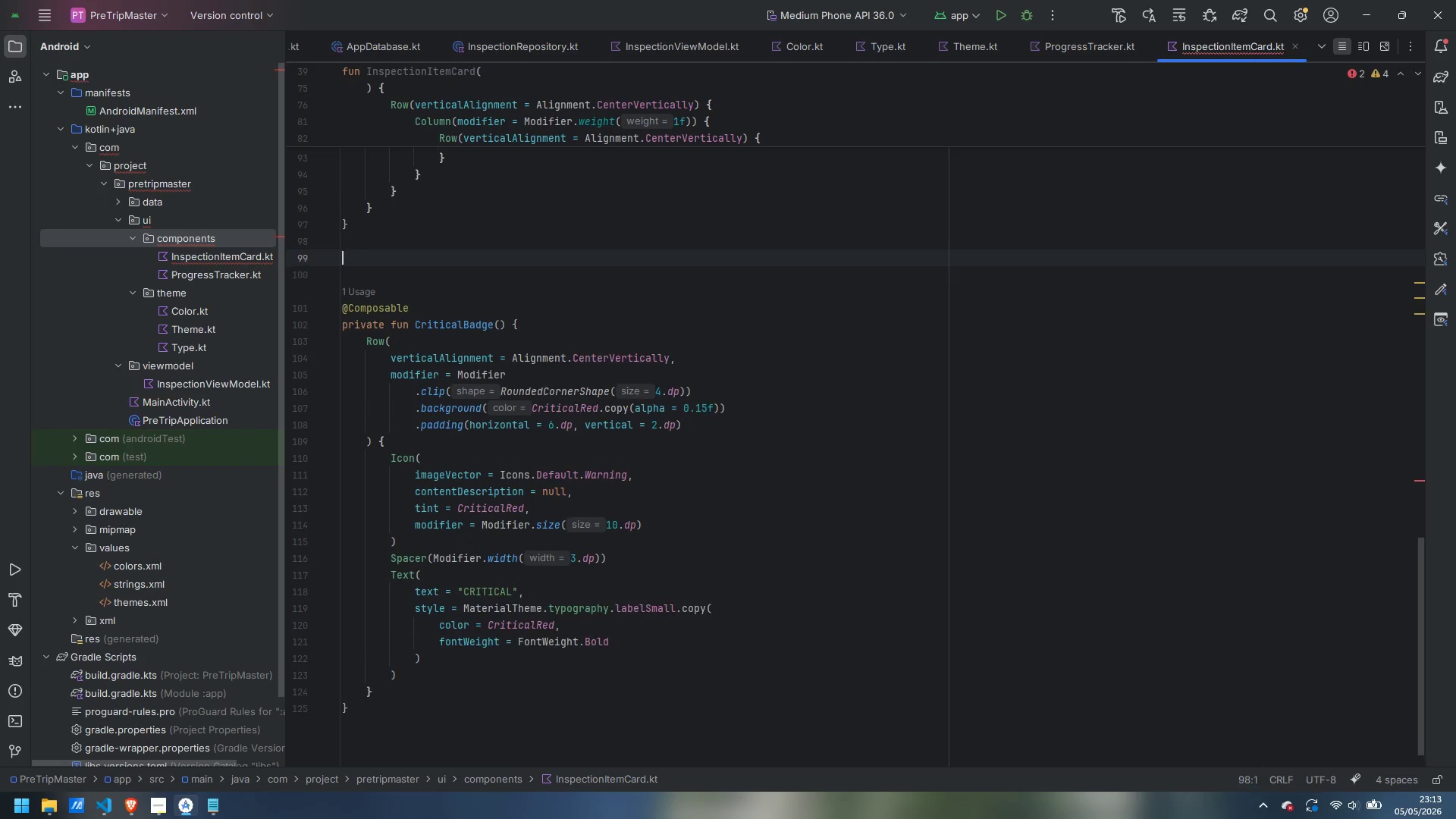 
key(Enter)
 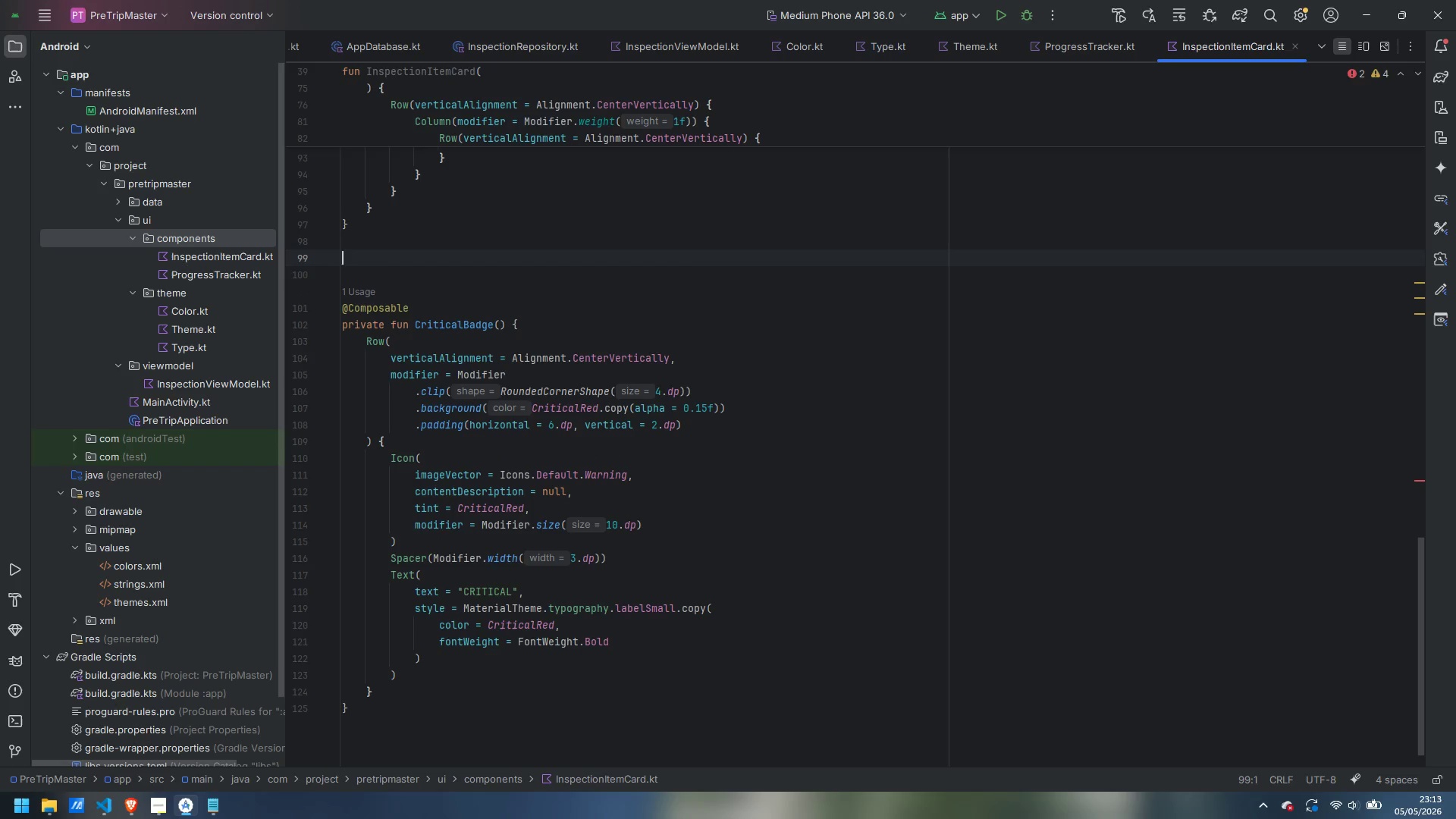 
type(@Compo)
 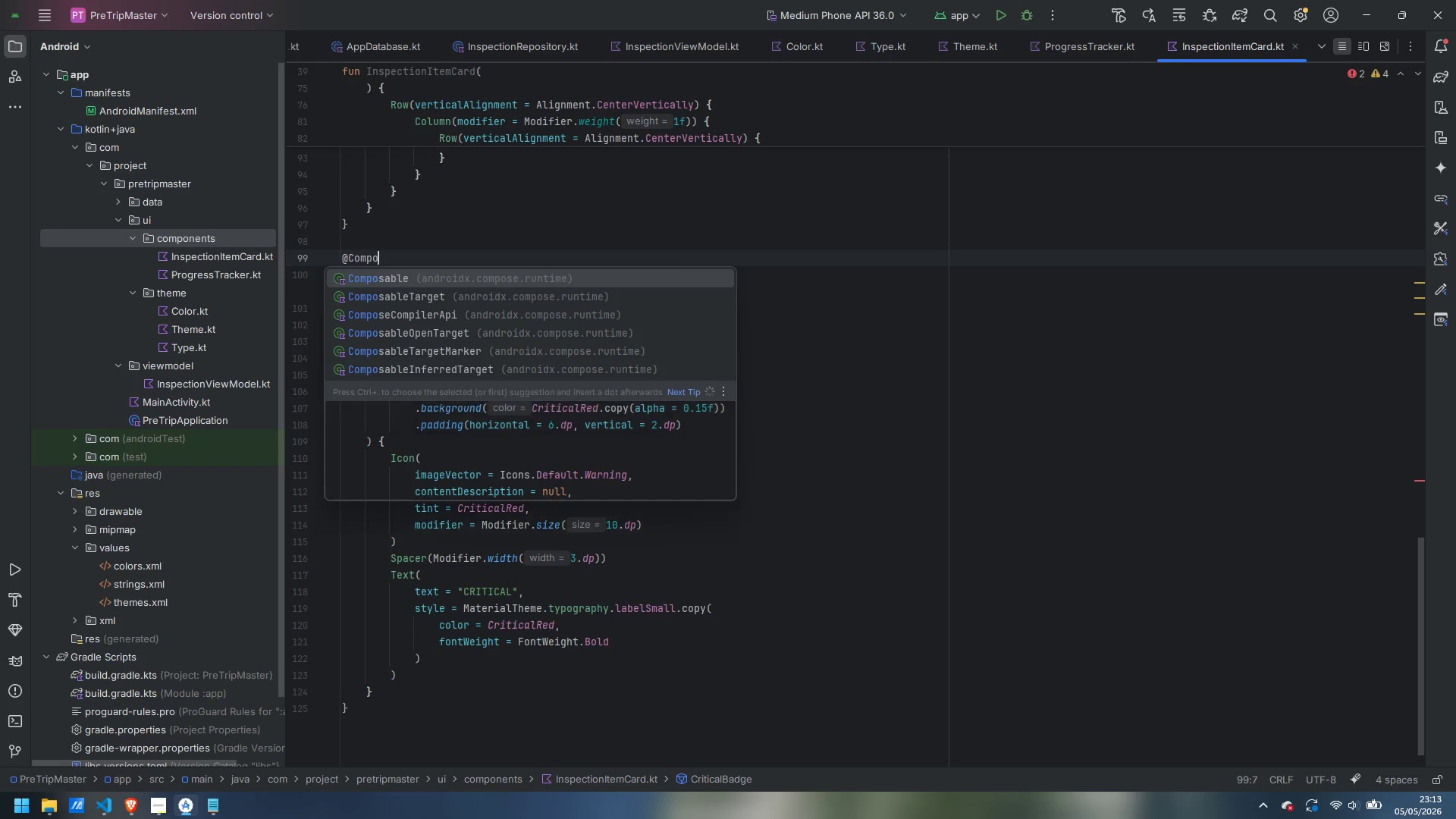 
key(Enter)
 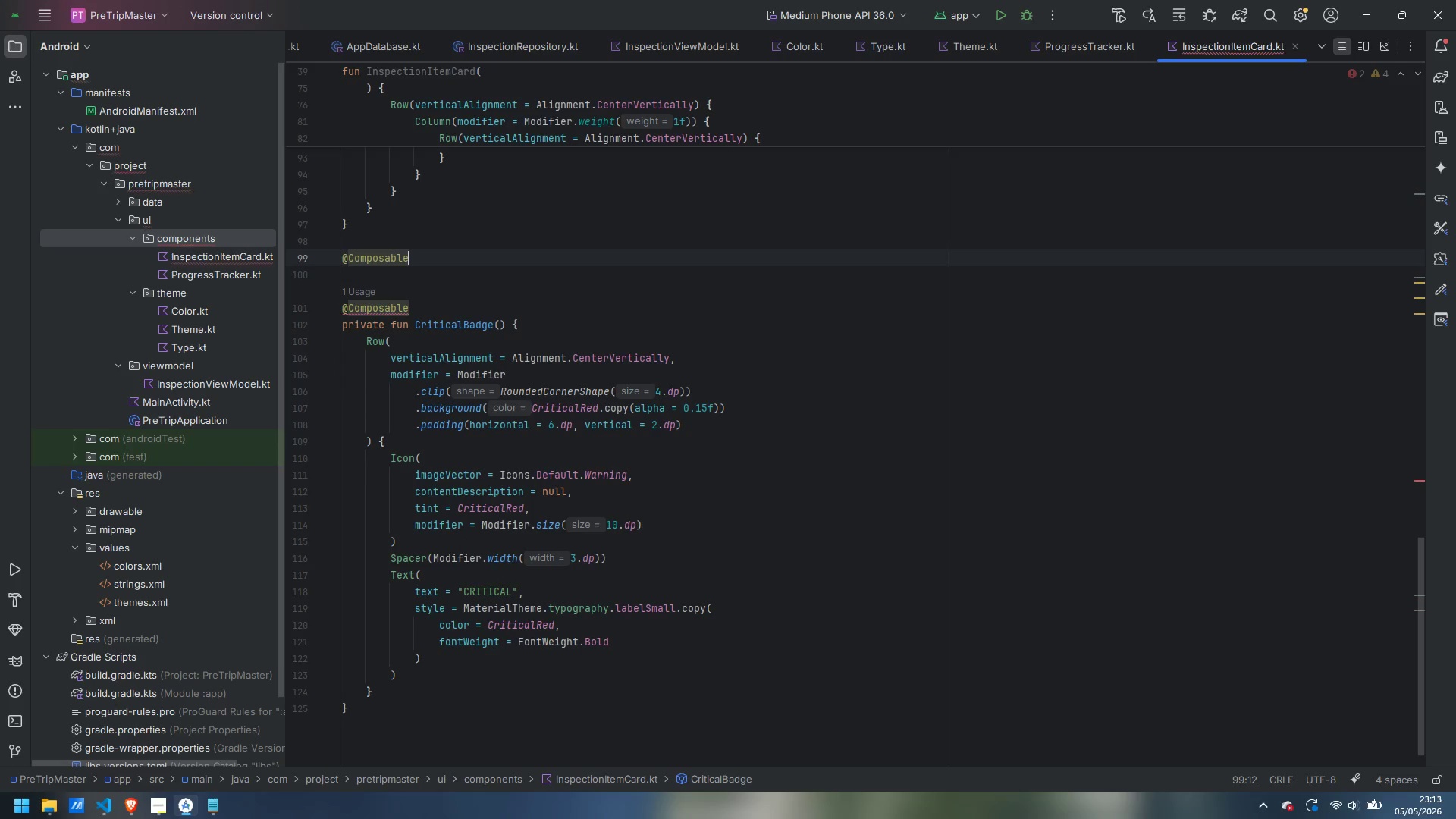 
key(Enter)
 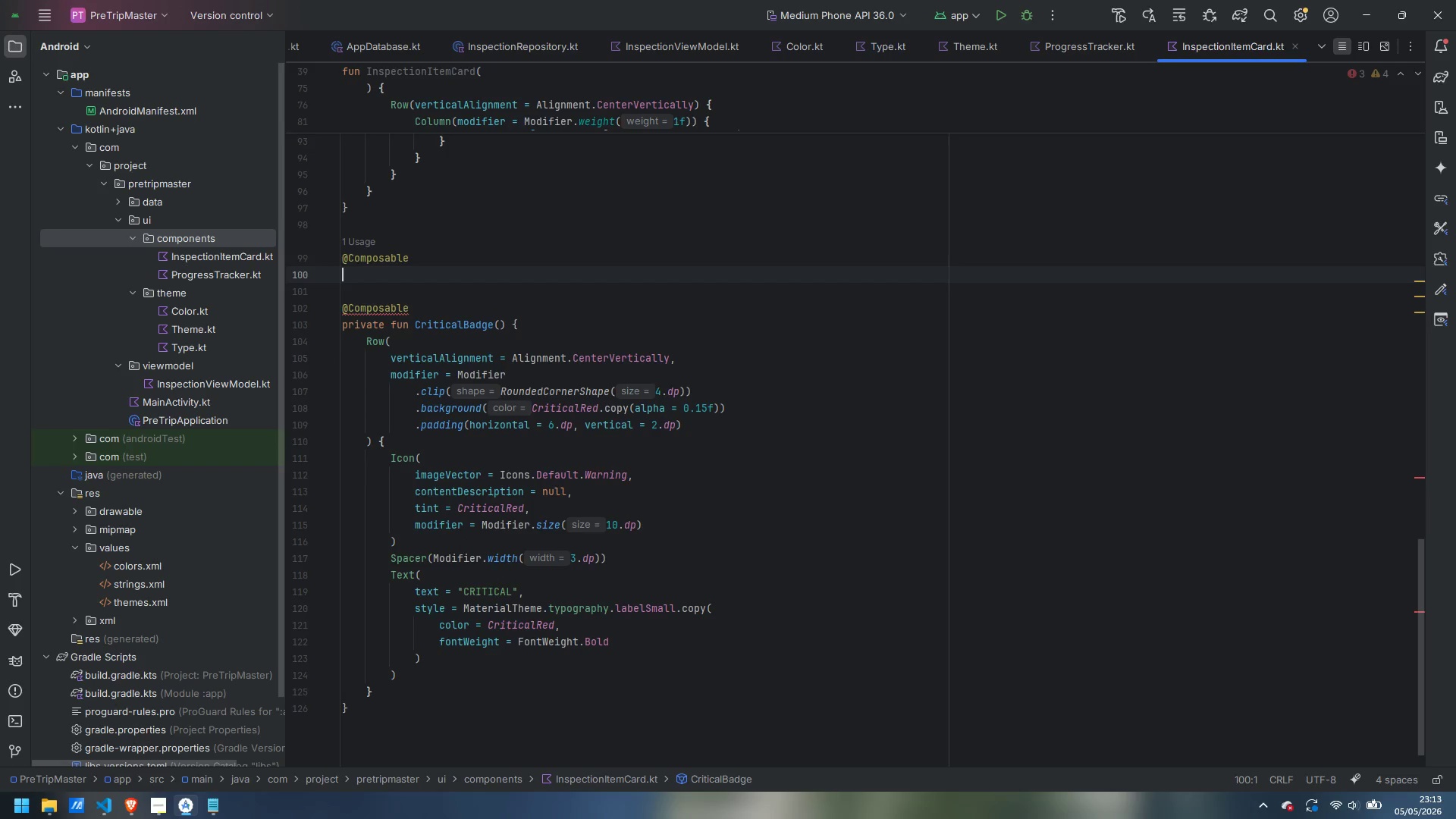 
type(private fun CheckBox(checked: Bopo)
key(Backspace)
key(Backspace)
type(olean, critical: Boolean)
 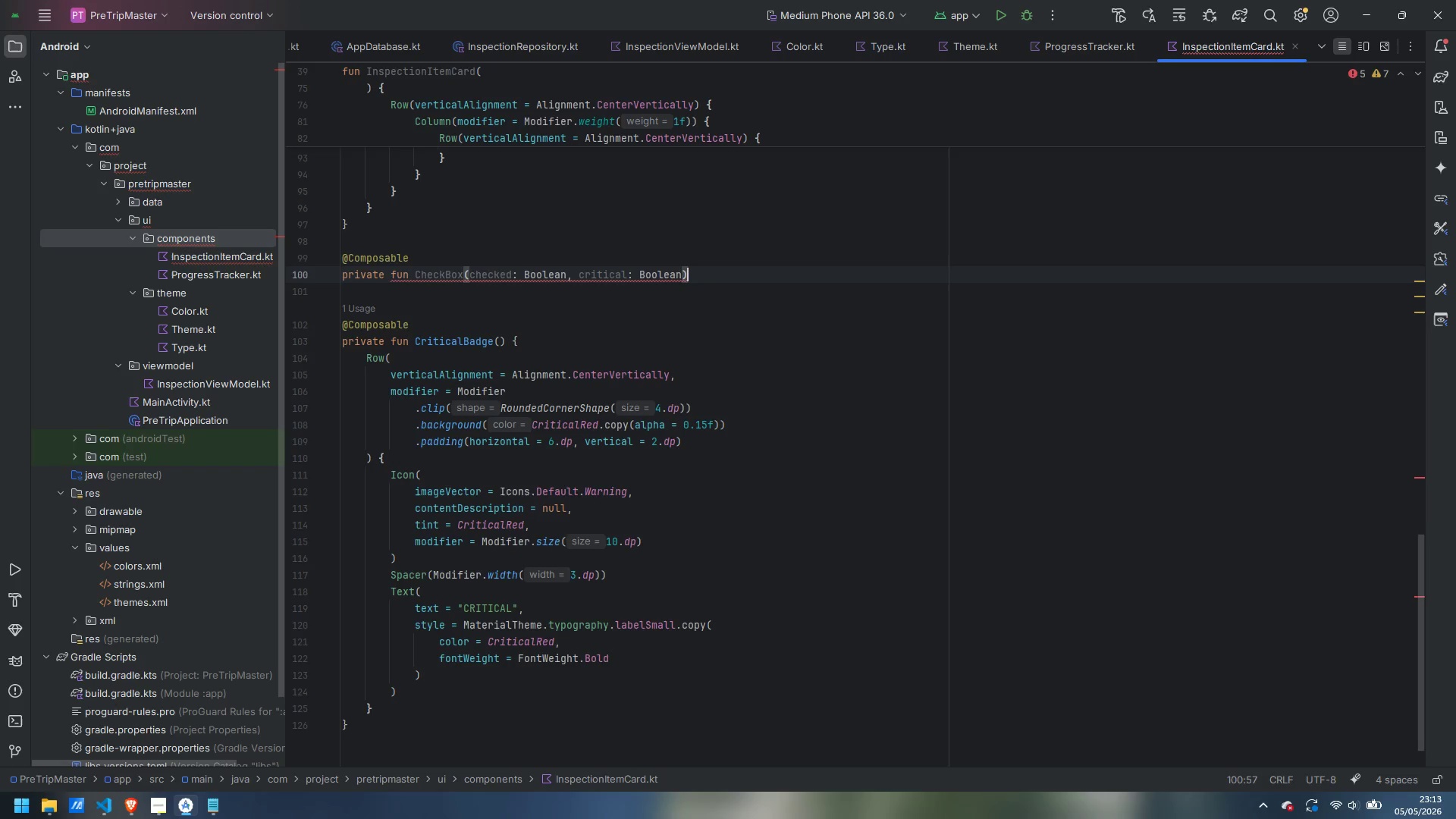 
 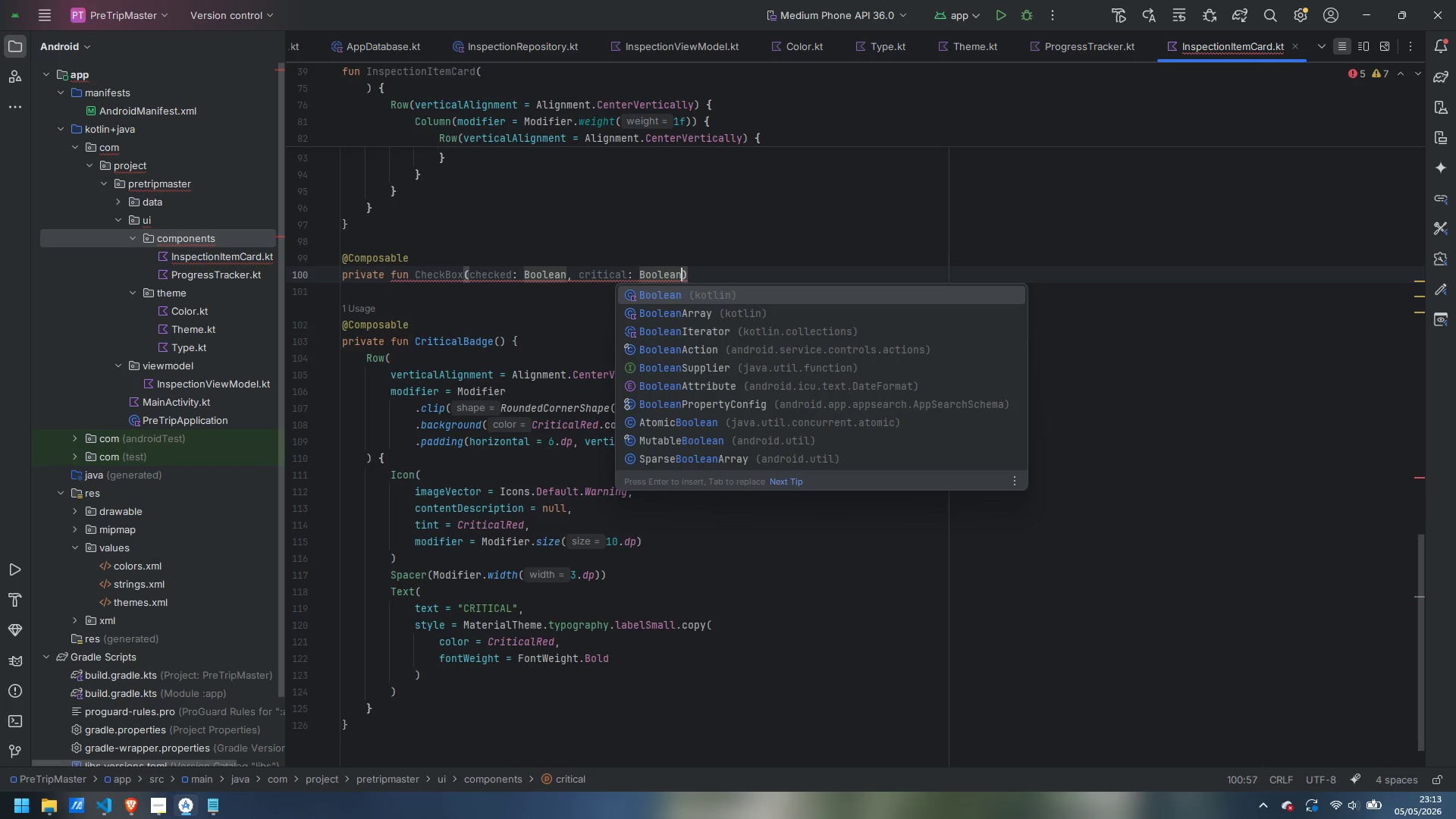 
key(ArrowRight)
 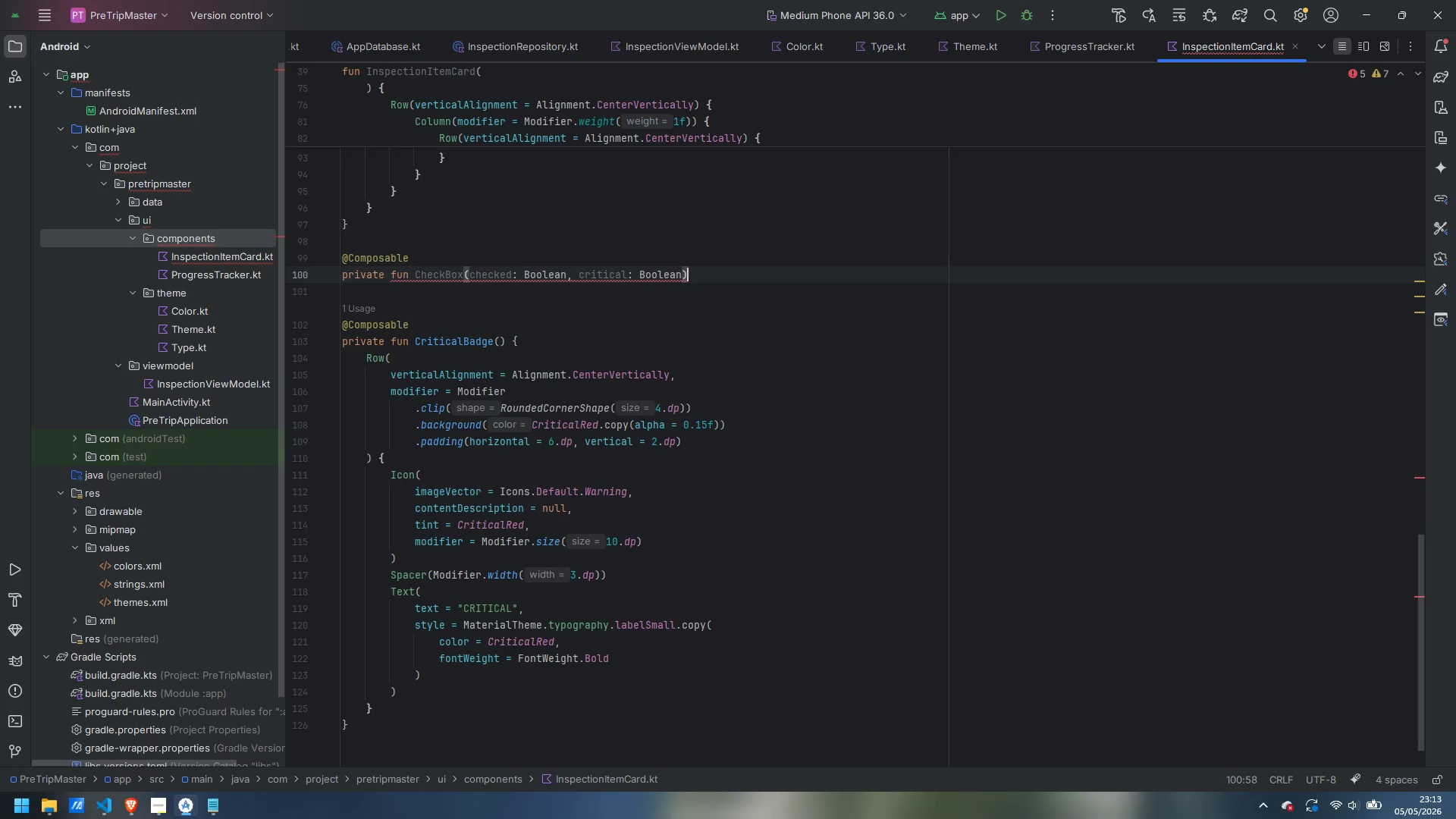 
key(Space)
 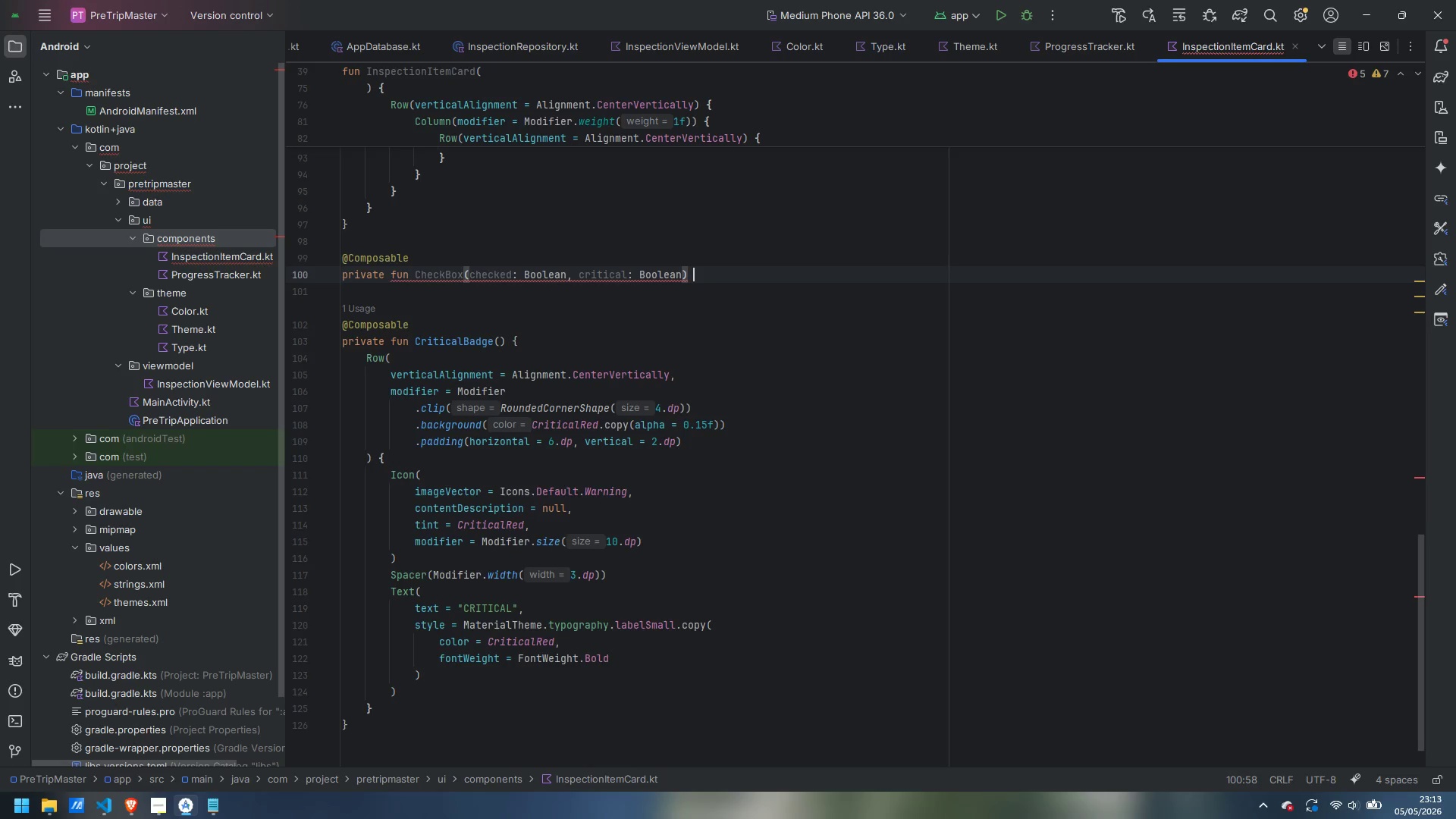 
key(Shift+ShiftLeft)
 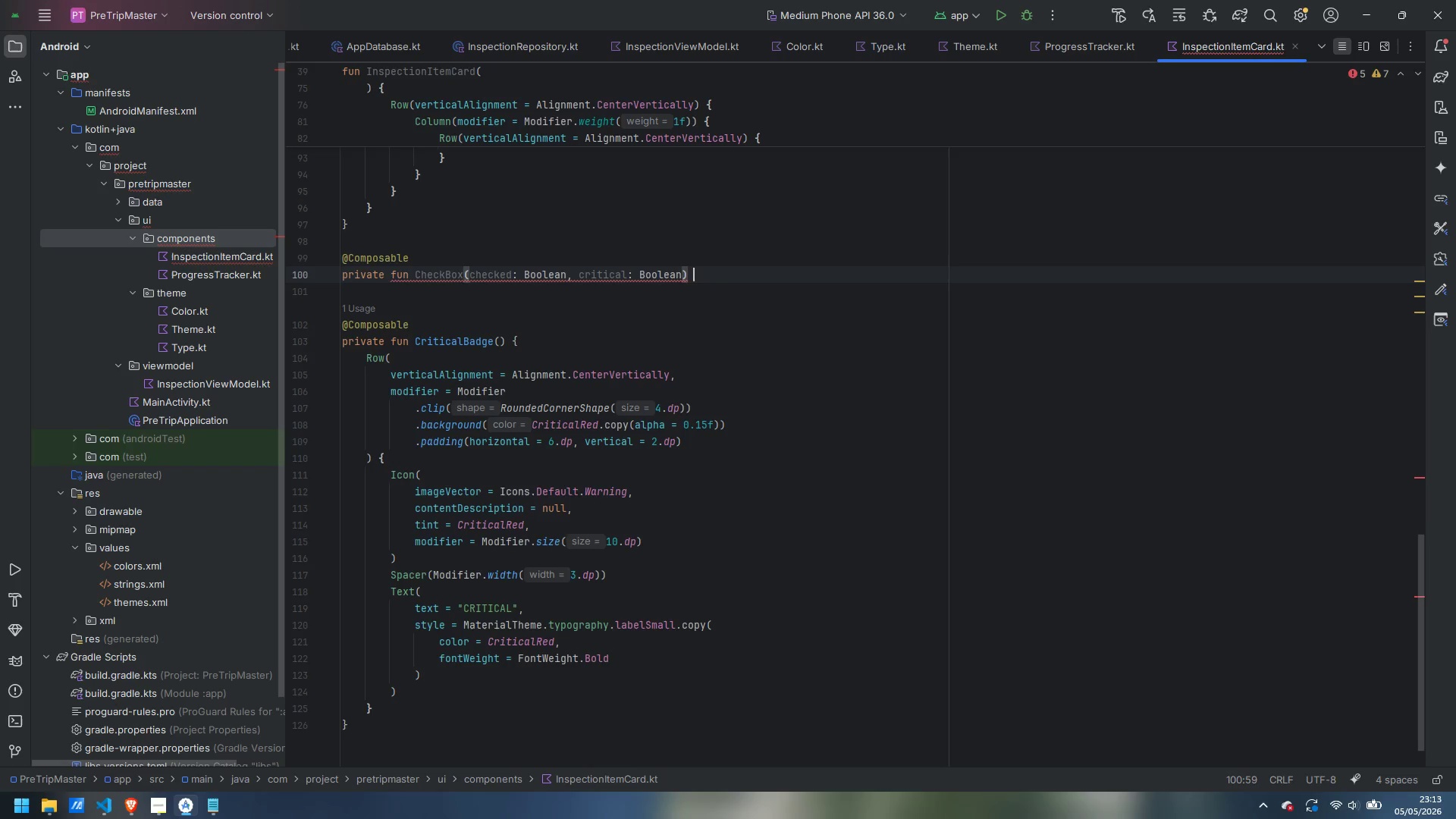 
key(Shift+BracketLeft)
 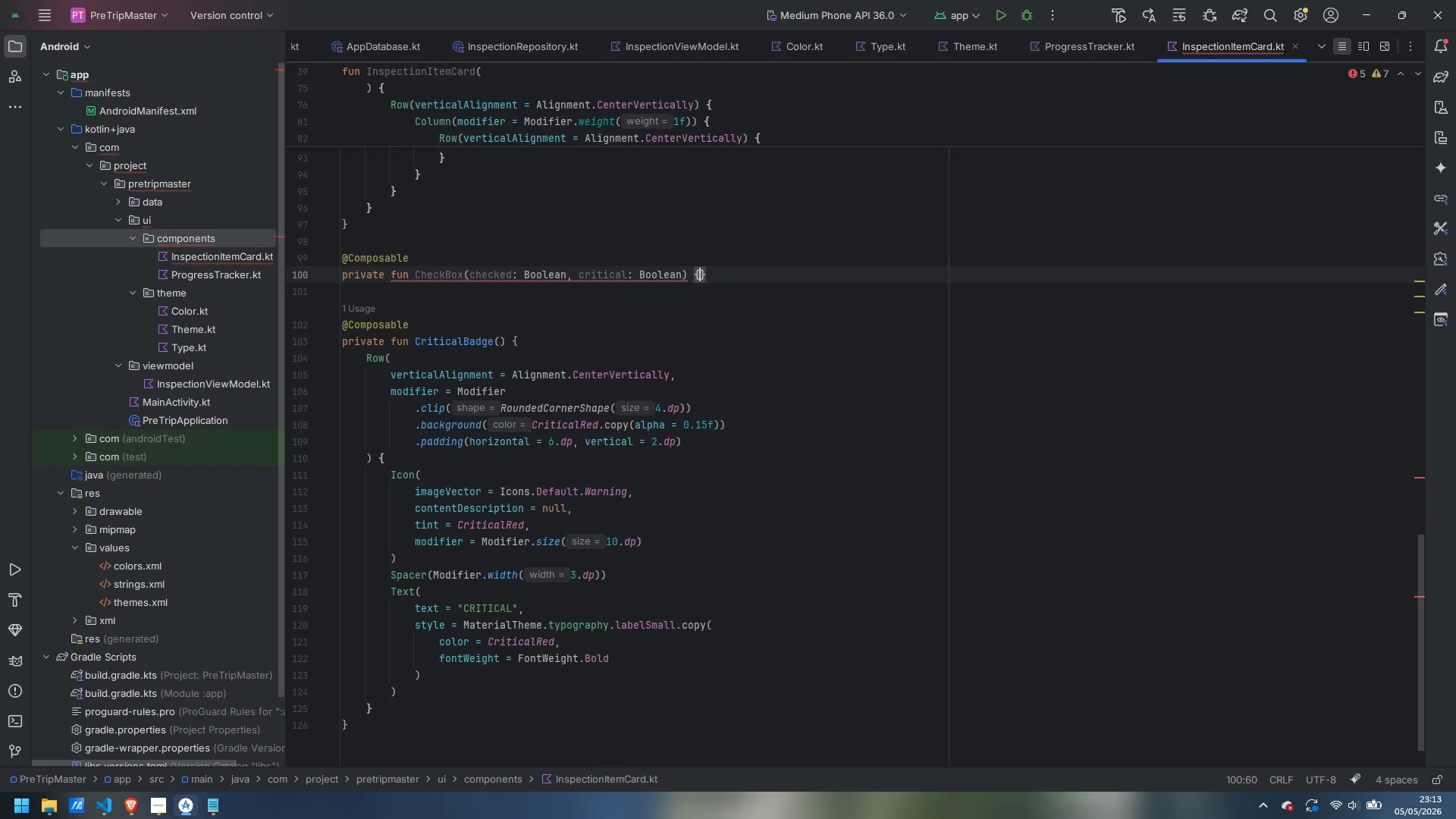 
key(Enter)
 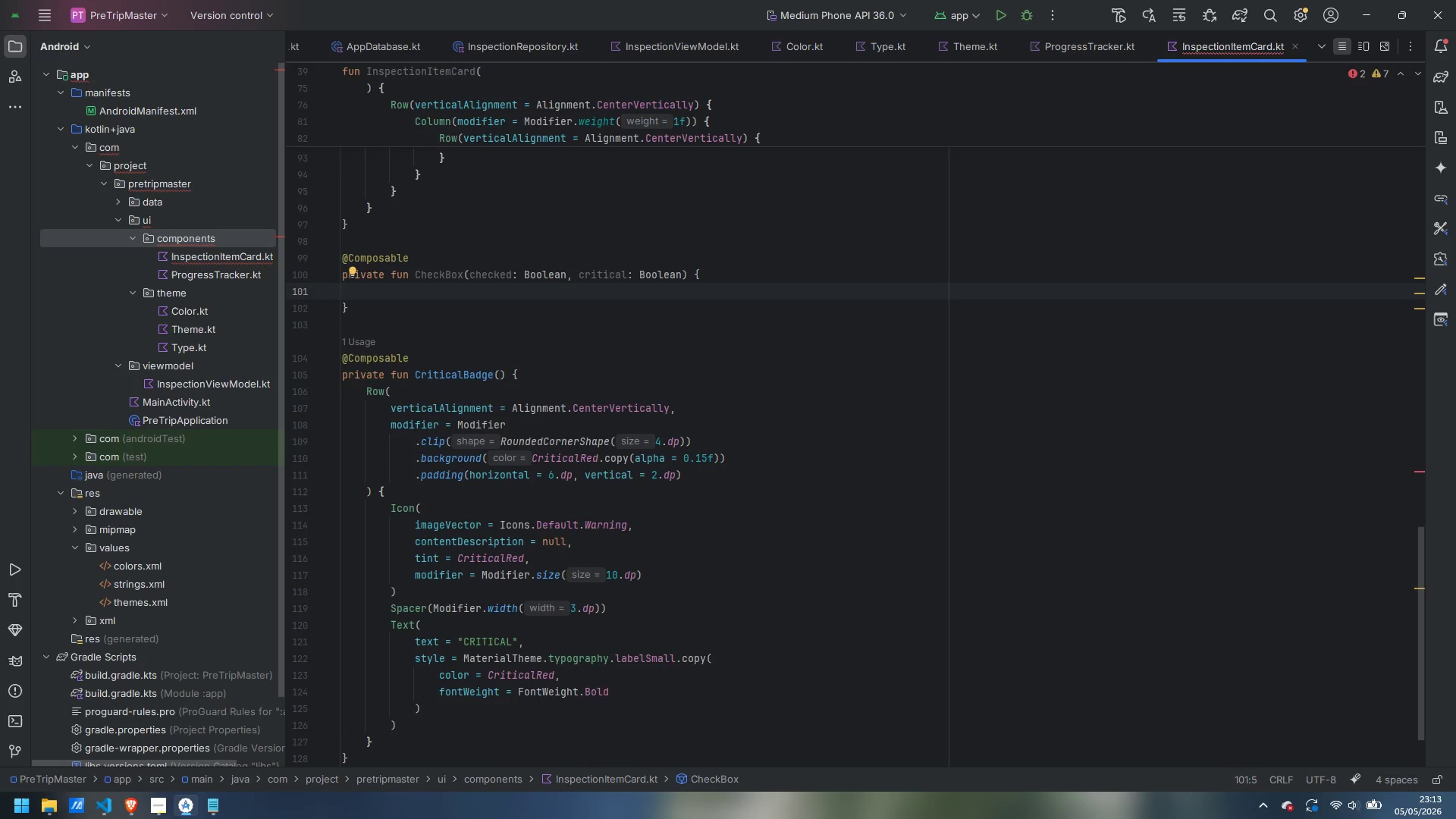 
type(val bgColor = when {)
 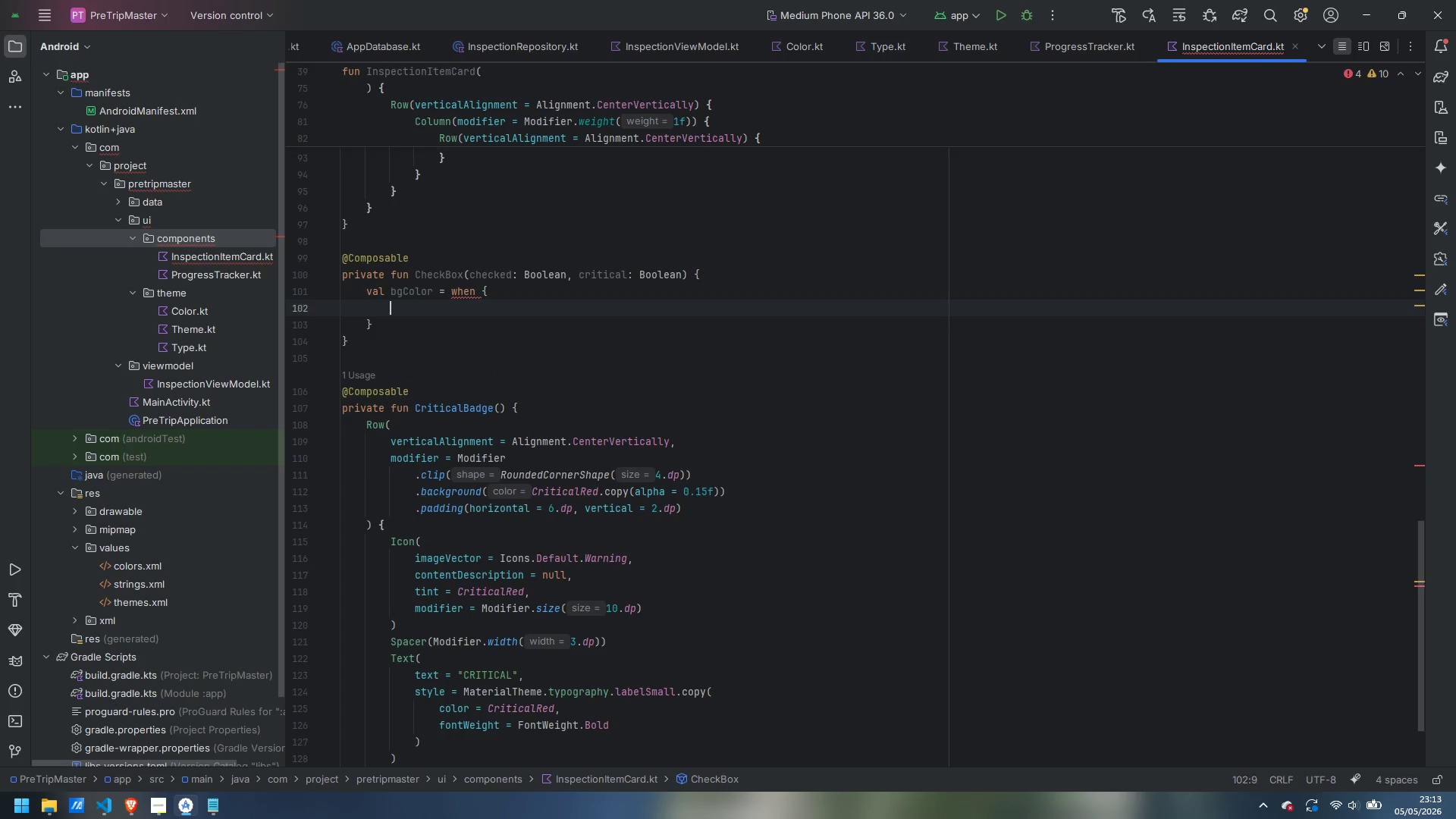 
 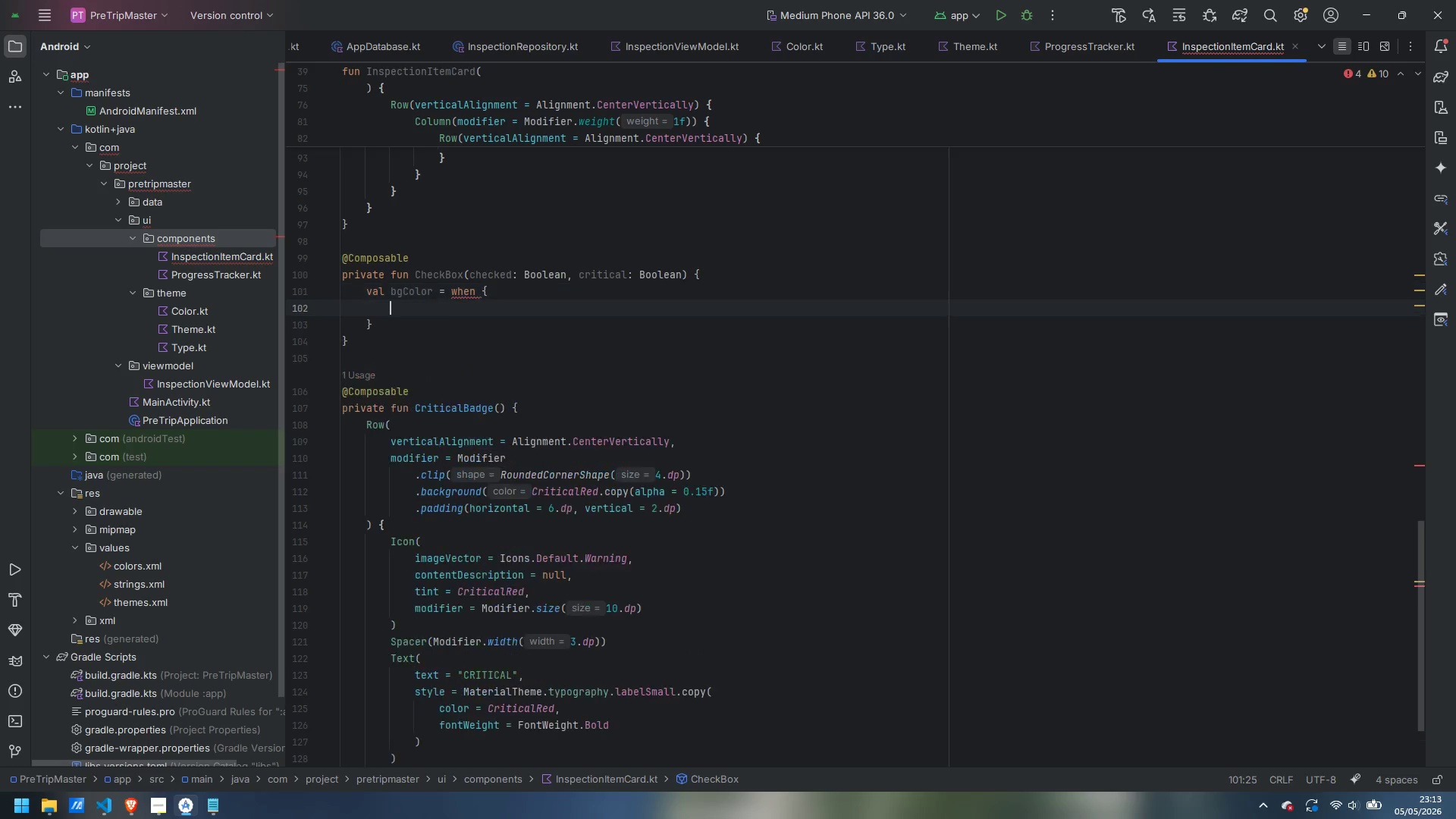 
key(Enter)
 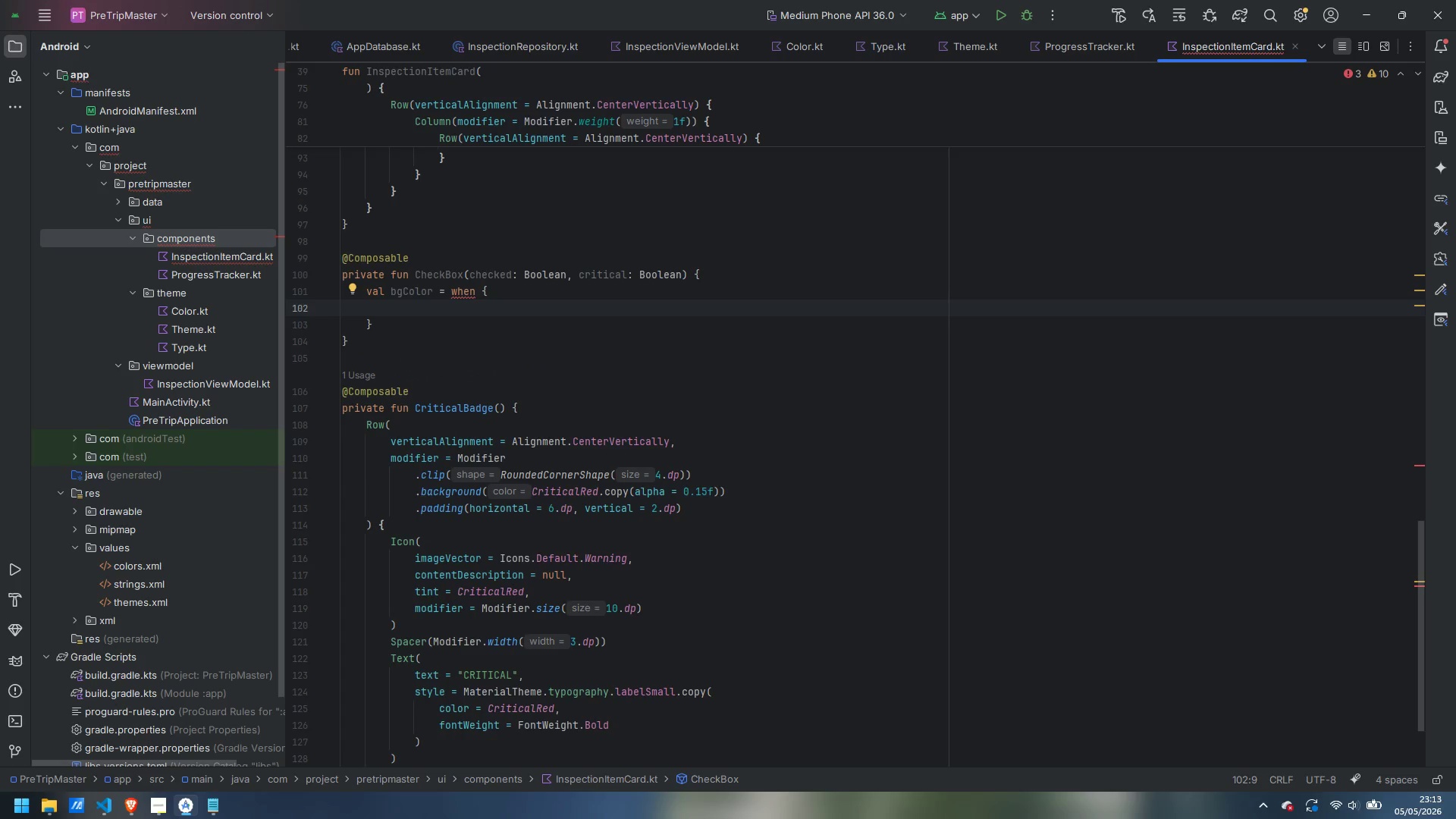 
type(checked = )
key(Backspace)
key(Backspace)
type(-> SuccessG)
 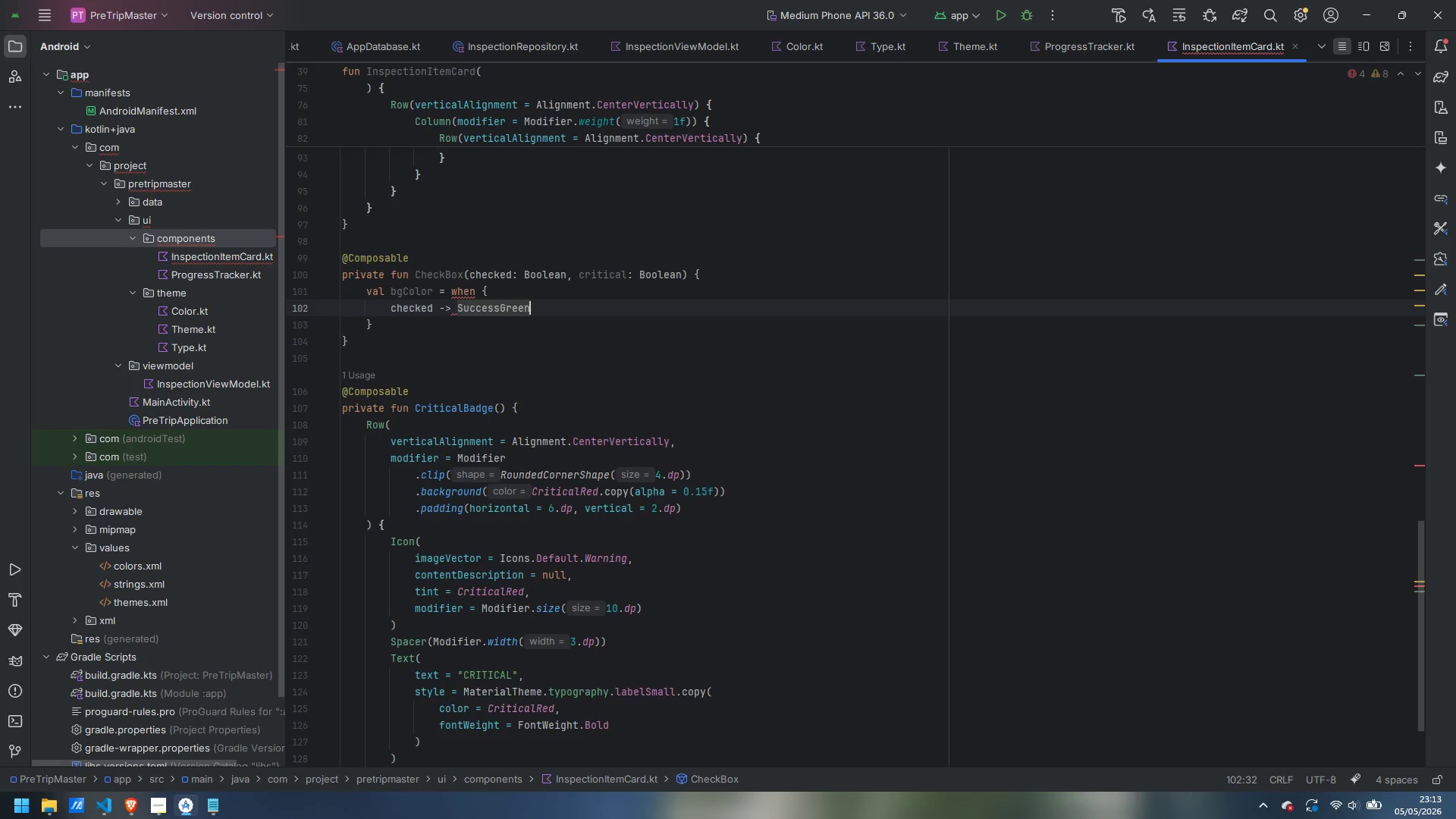 
 